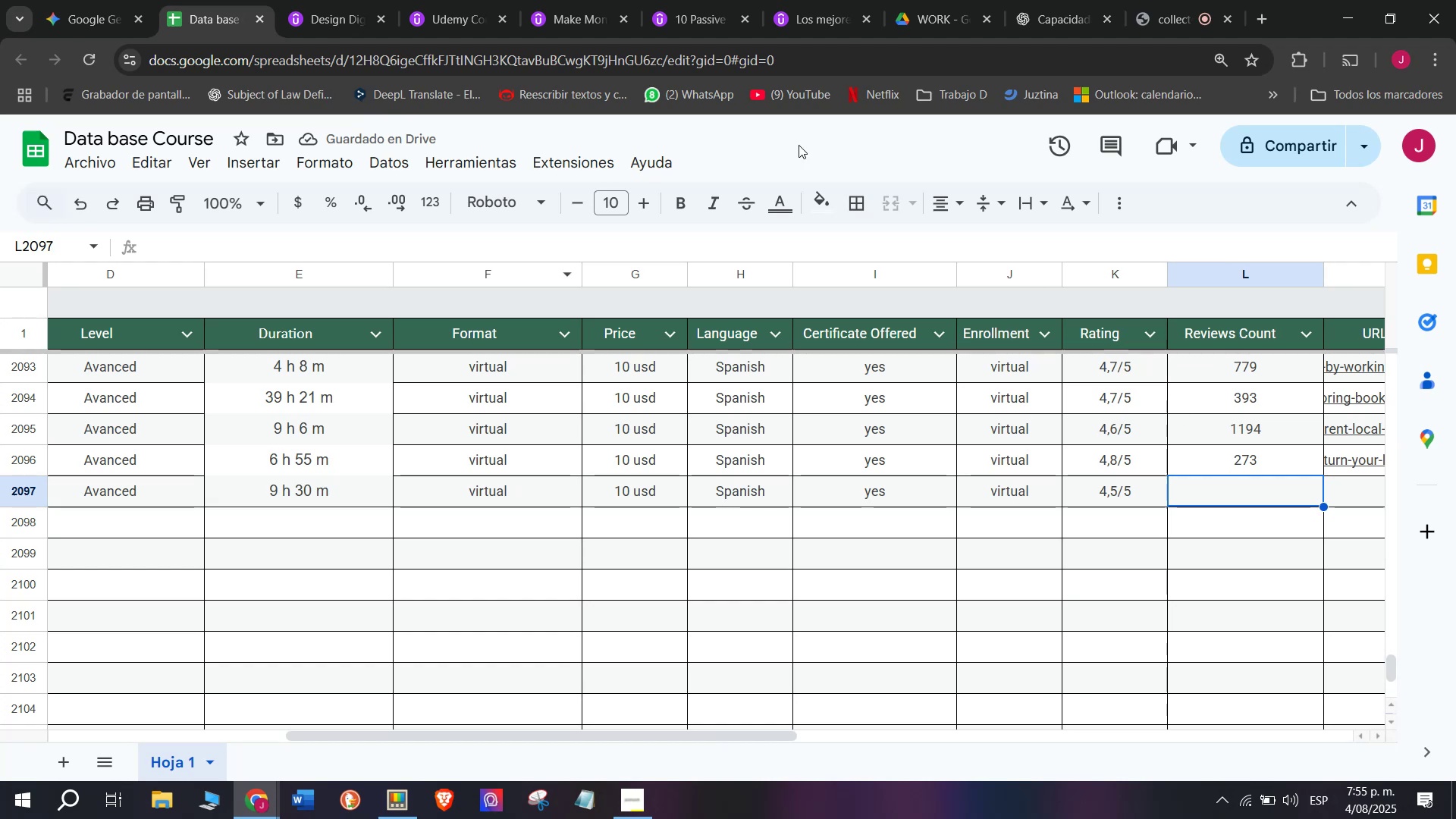 
left_click([326, 0])
 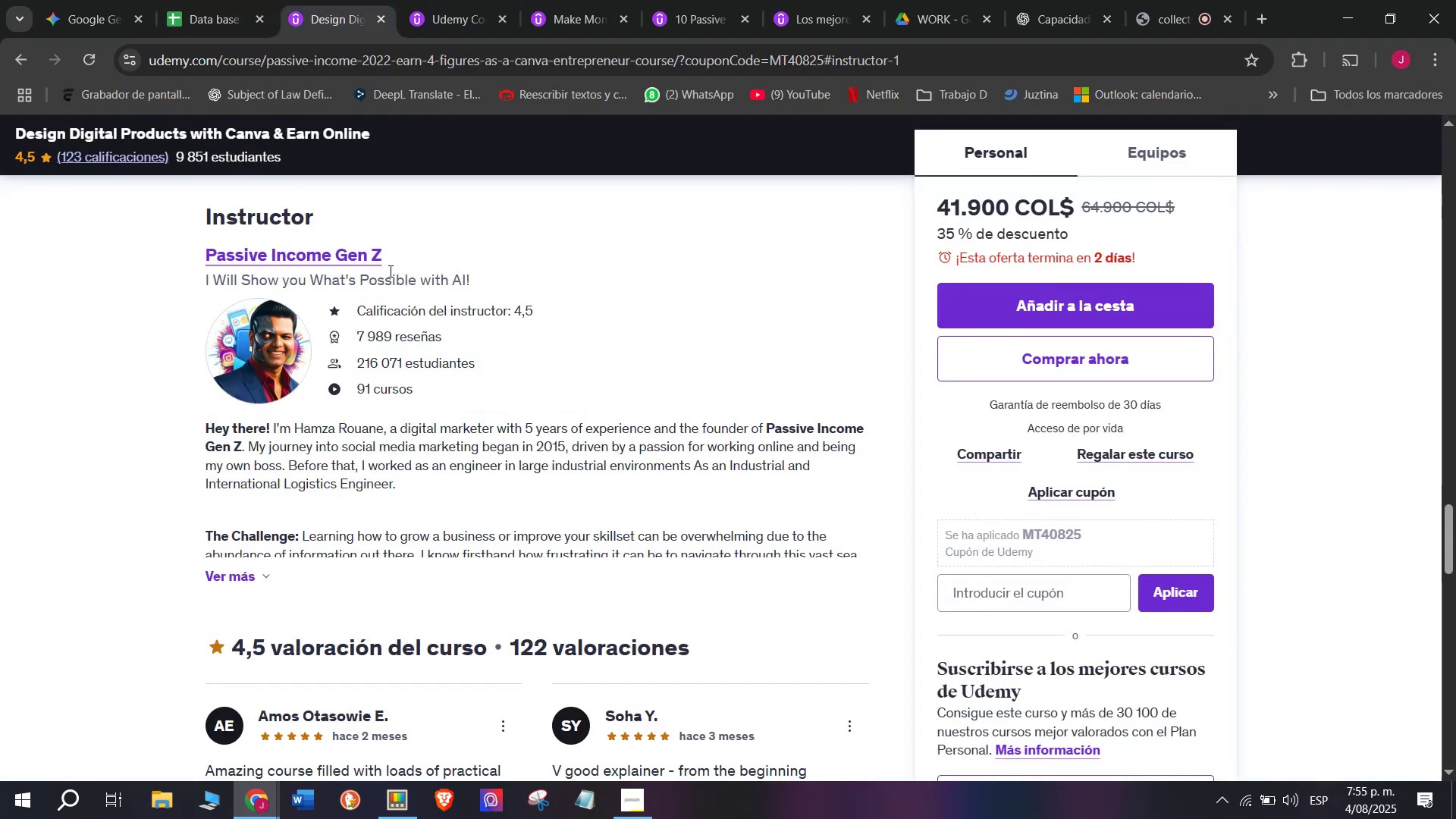 
scroll: coordinate [389, 271], scroll_direction: up, amount: 14.0
 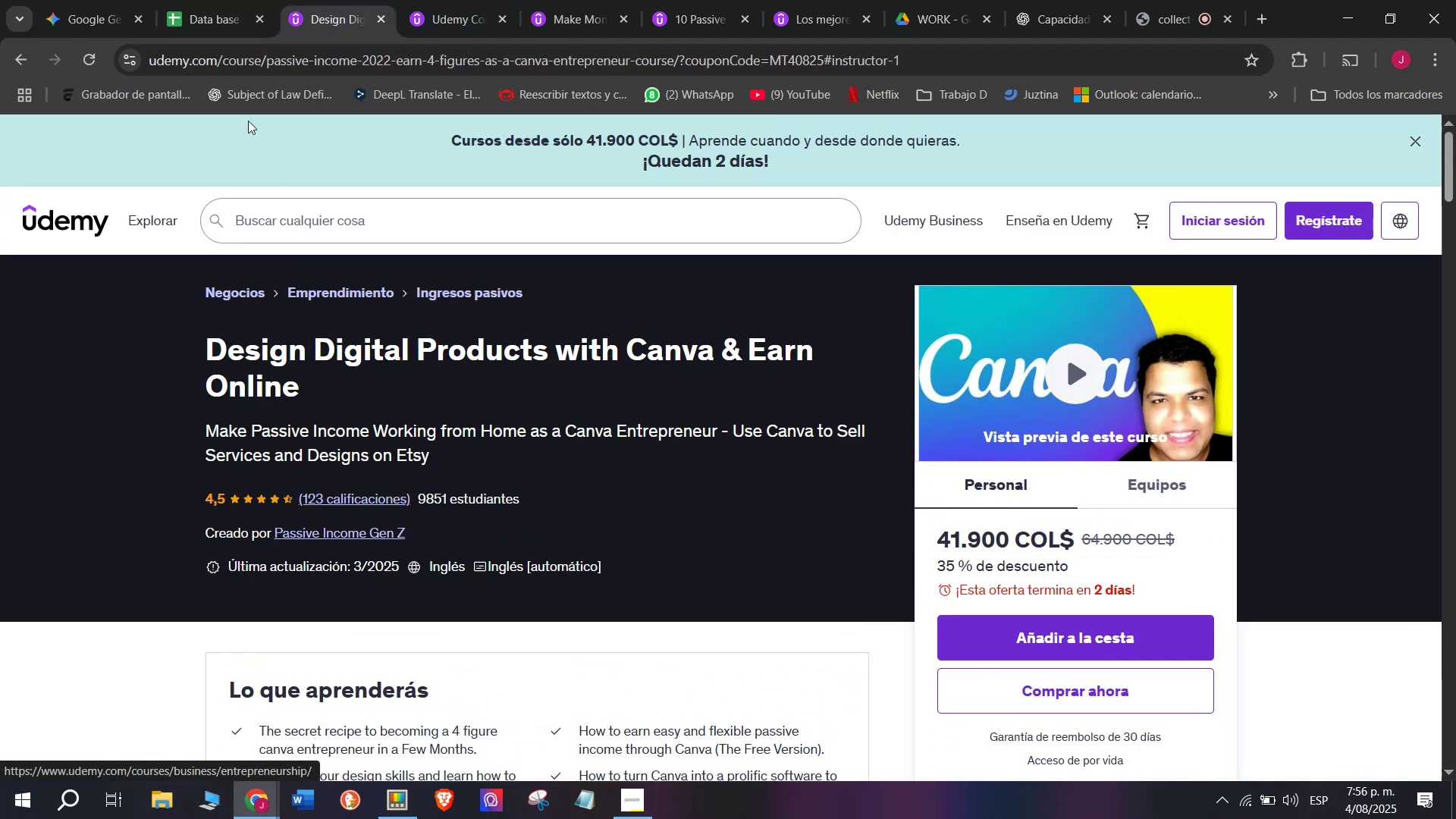 
left_click([223, 0])
 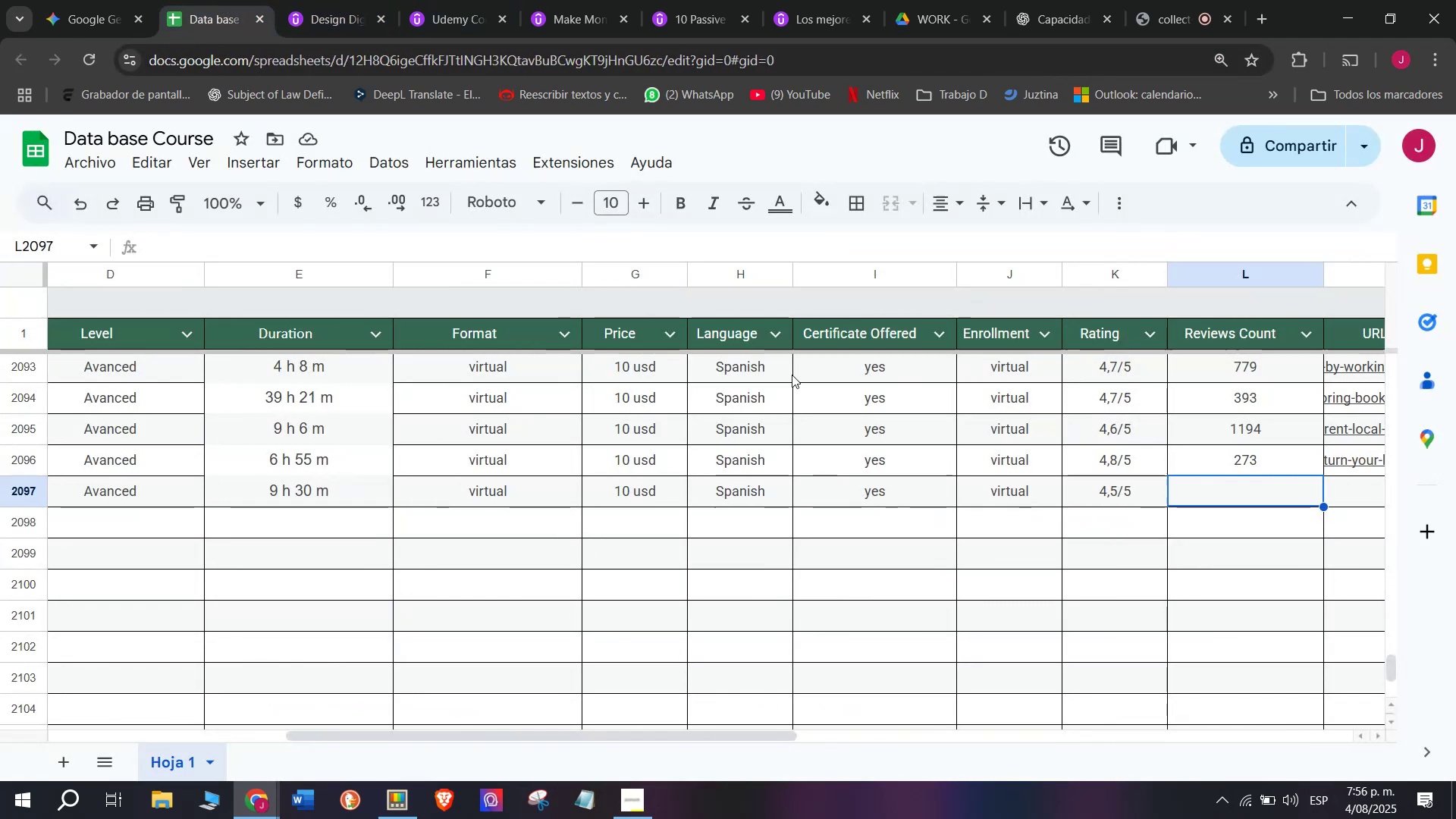 
type(123)
 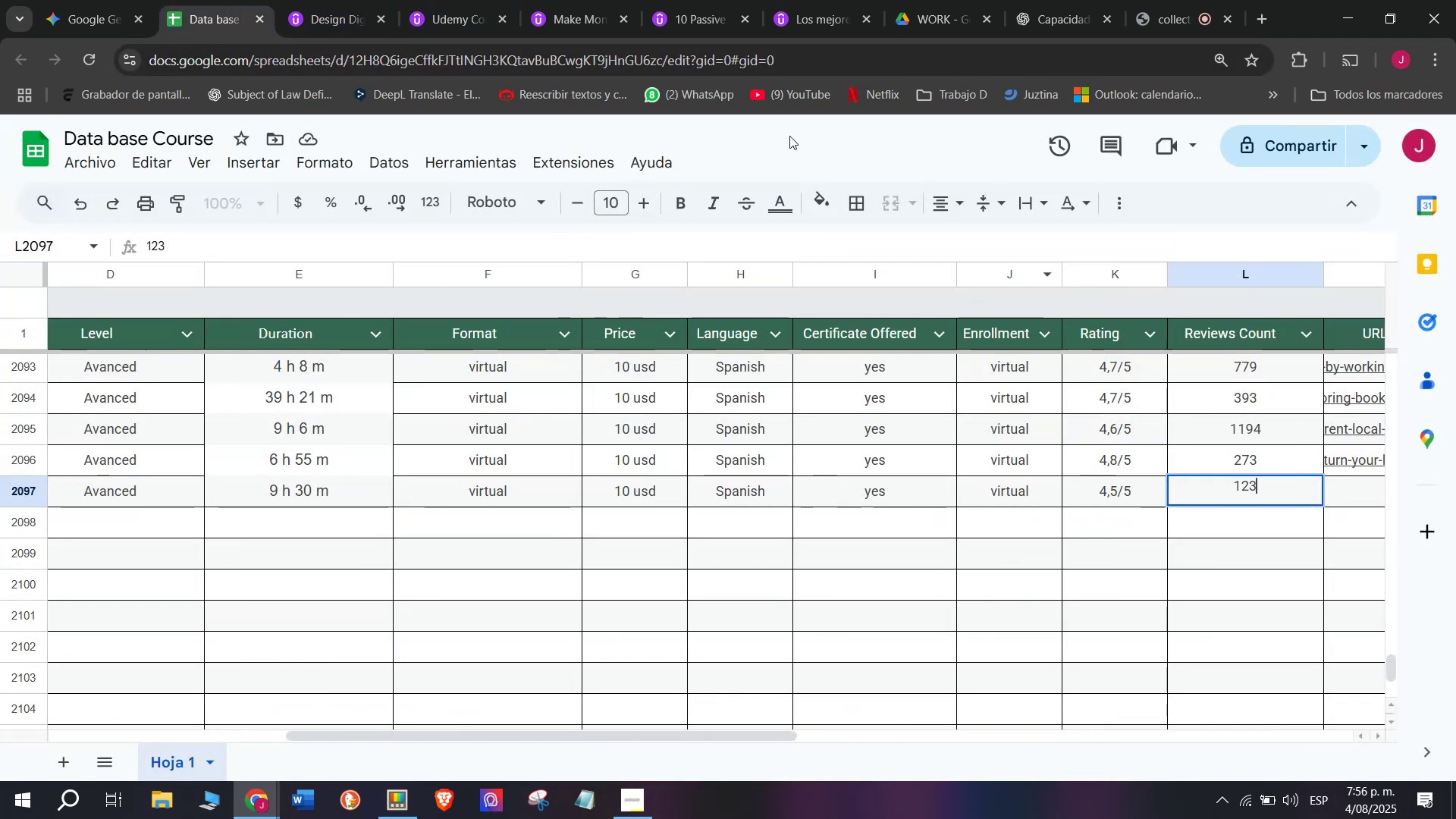 
left_click([287, 0])
 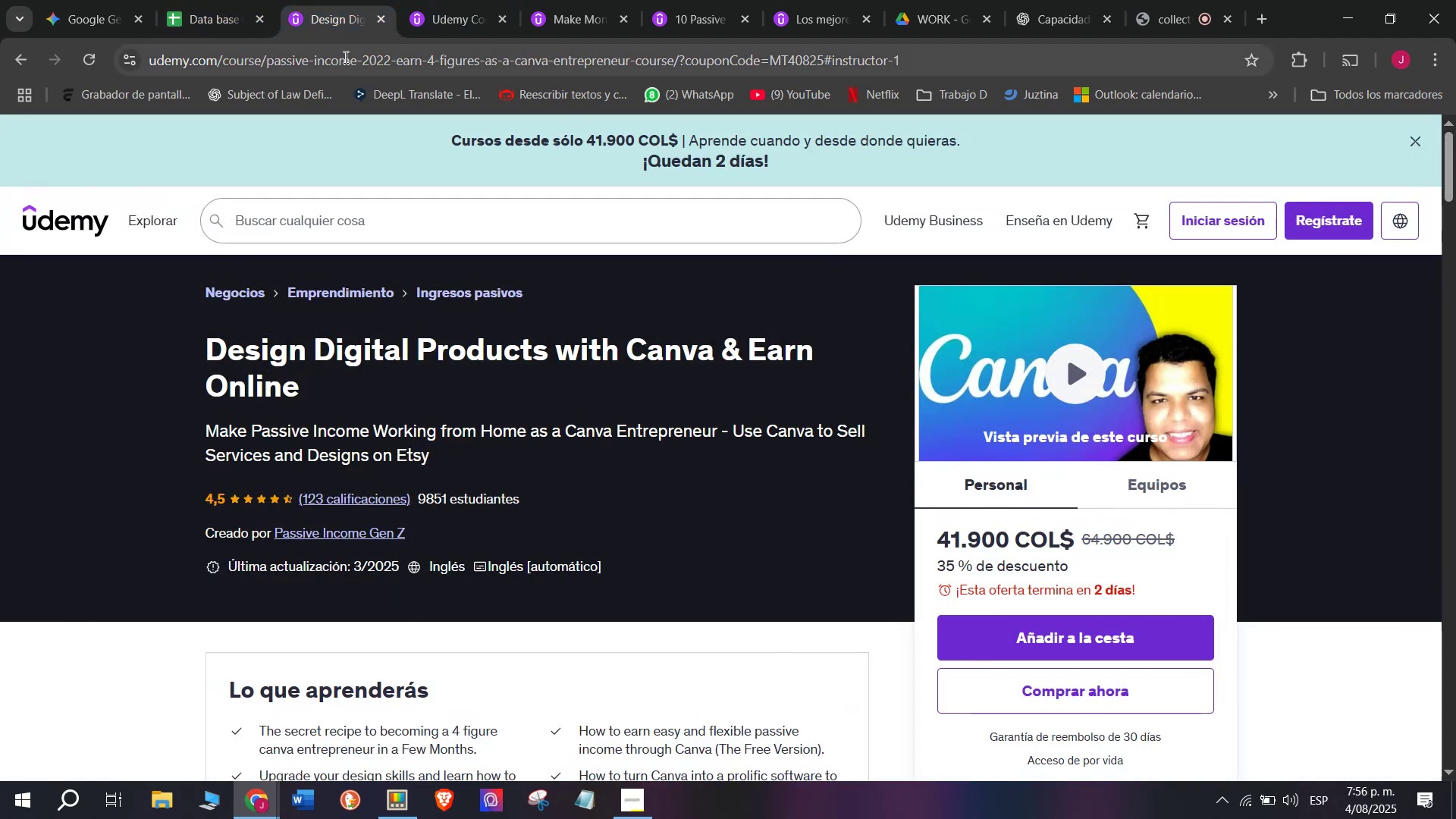 
double_click([344, 57])
 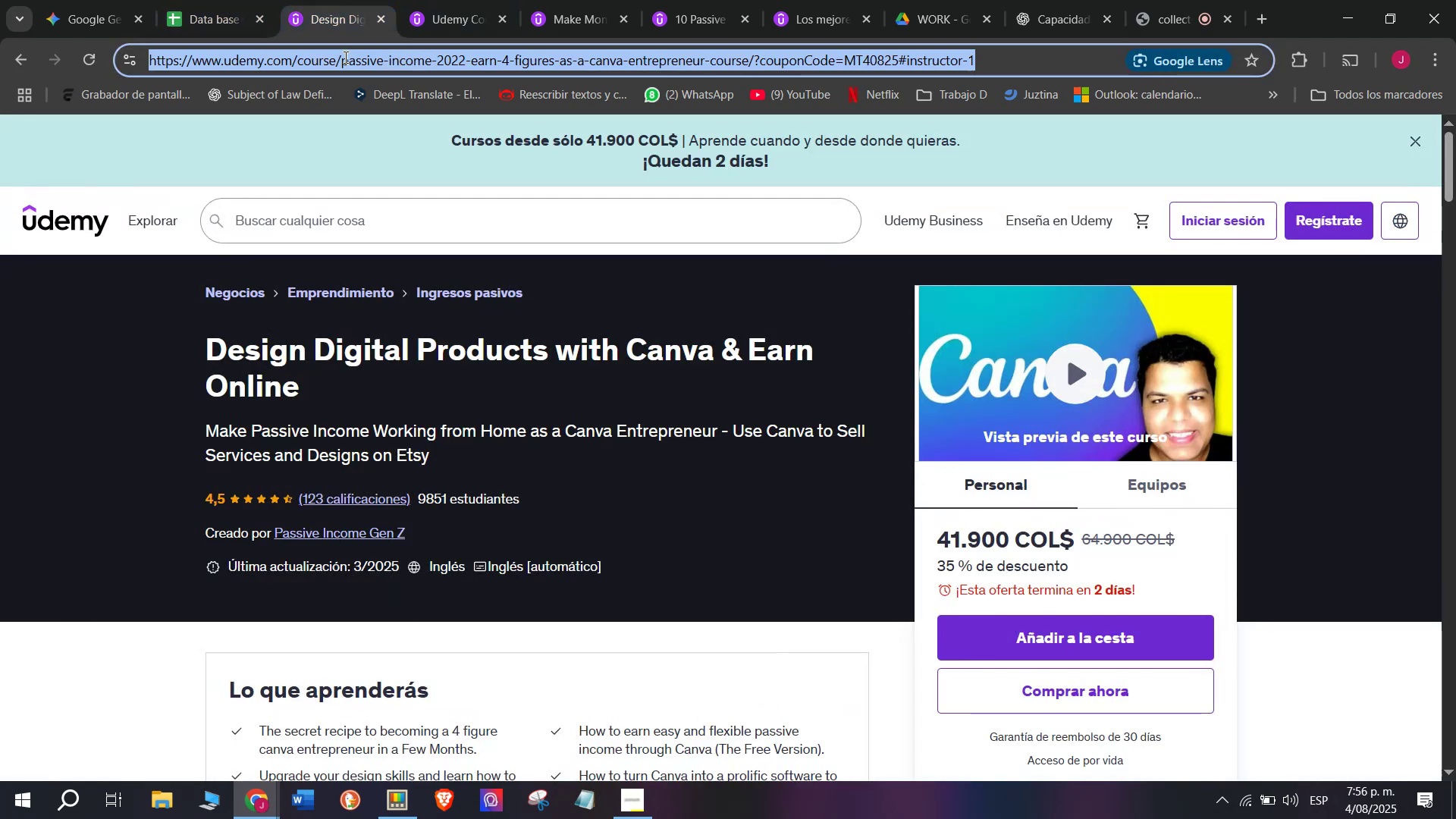 
triple_click([344, 57])
 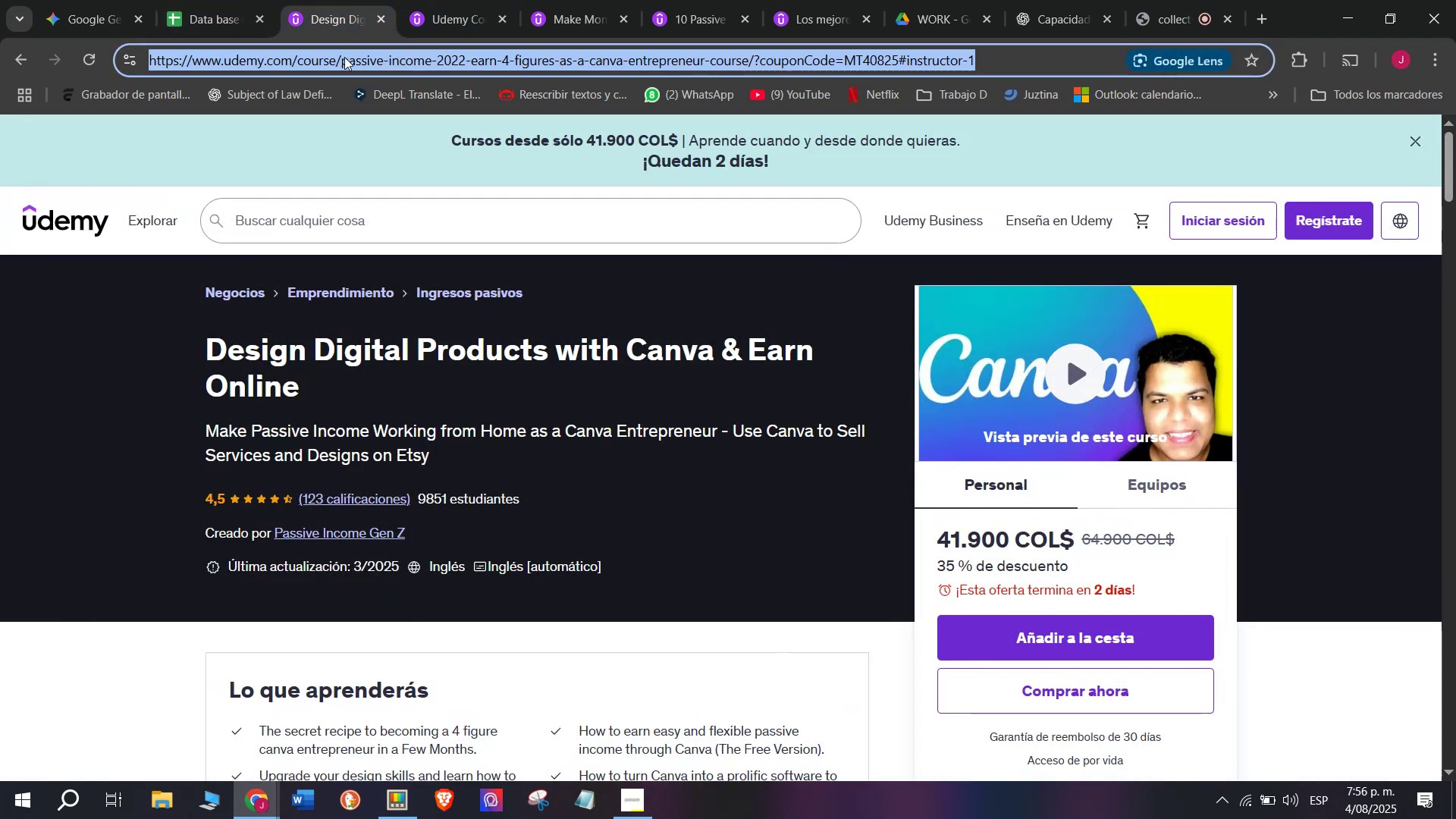 
key(Break)
 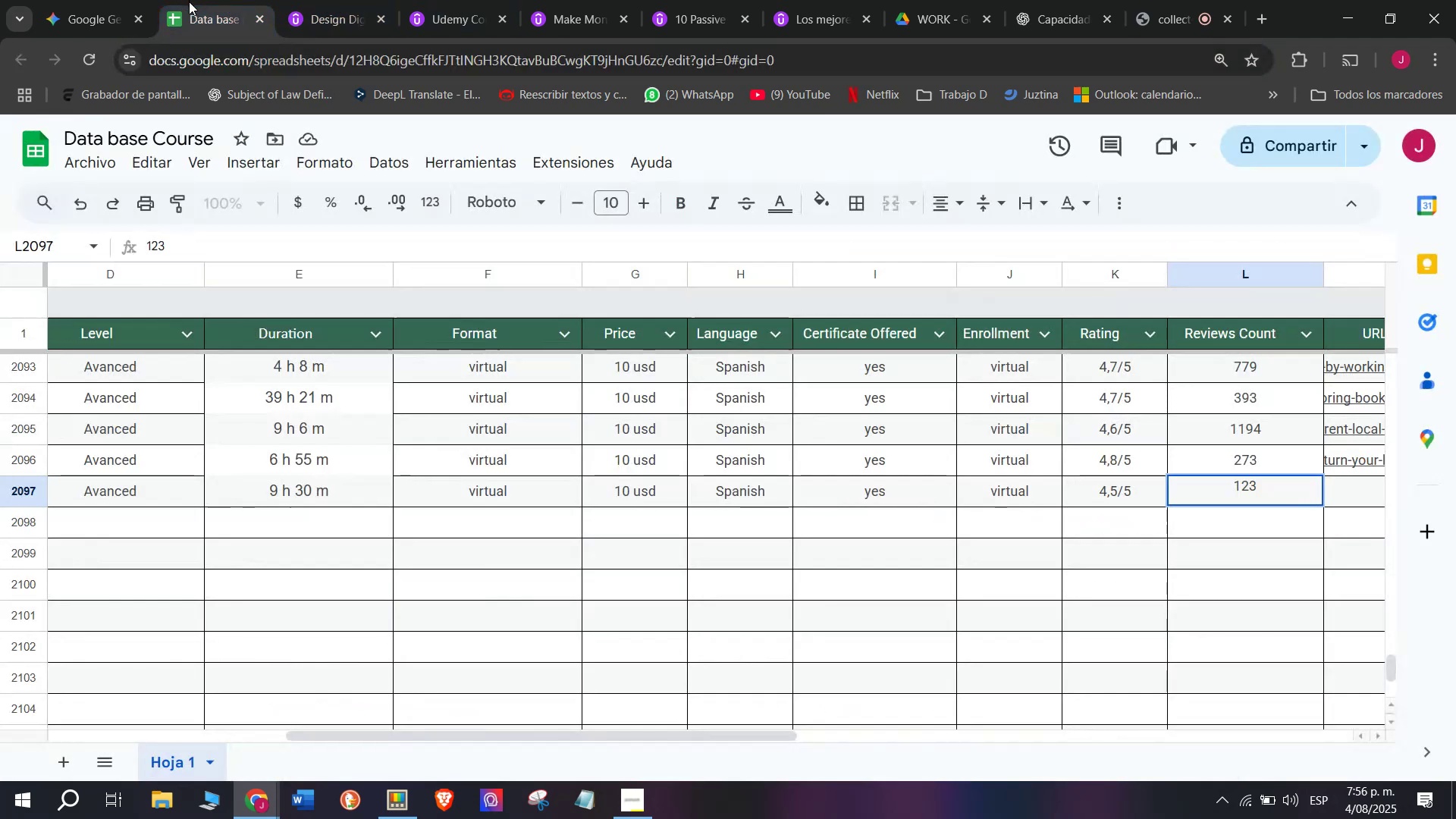 
key(Control+ControlLeft)
 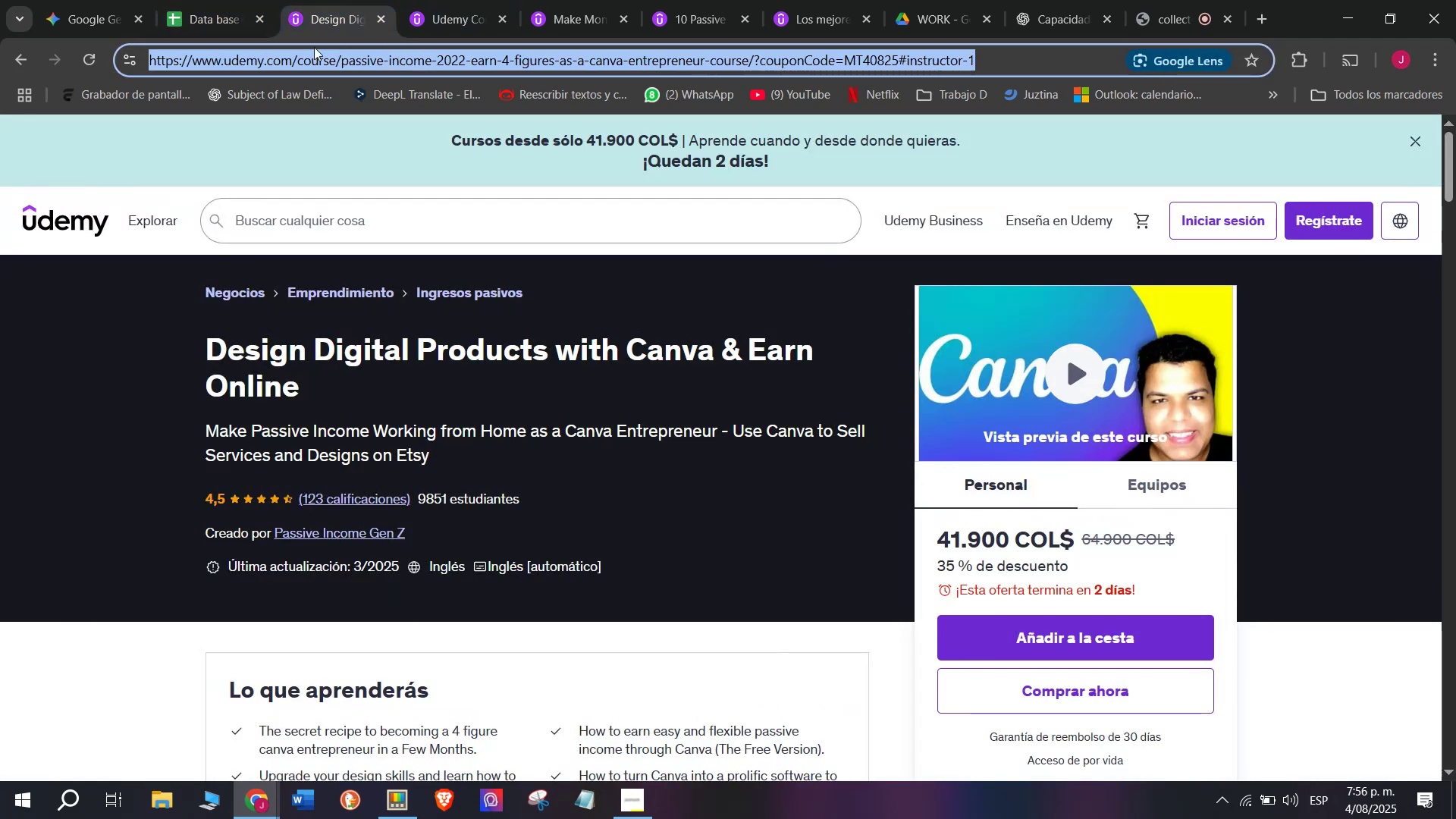 
key(Control+C)
 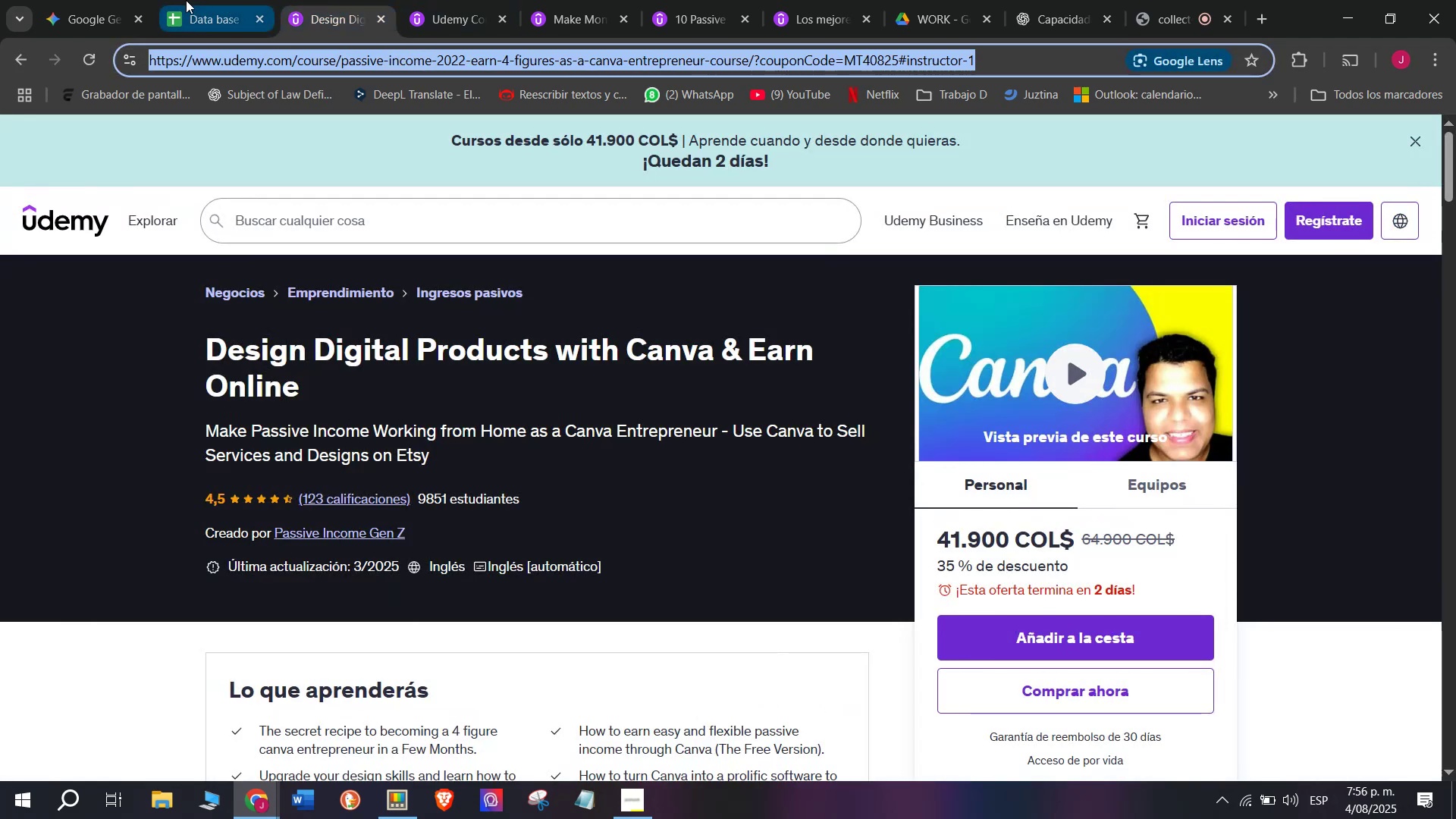 
triple_click([186, 0])
 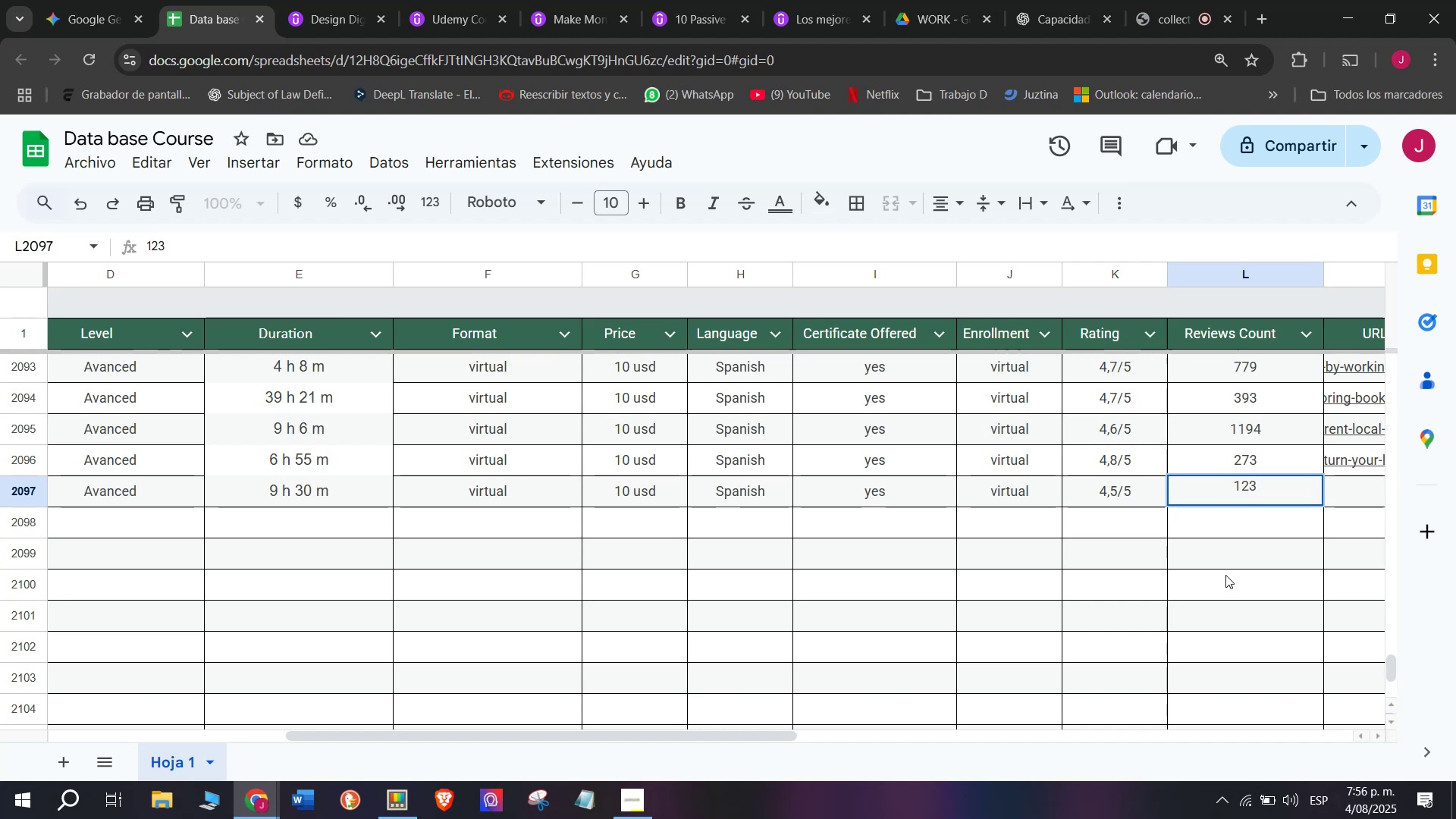 
wait(5.46)
 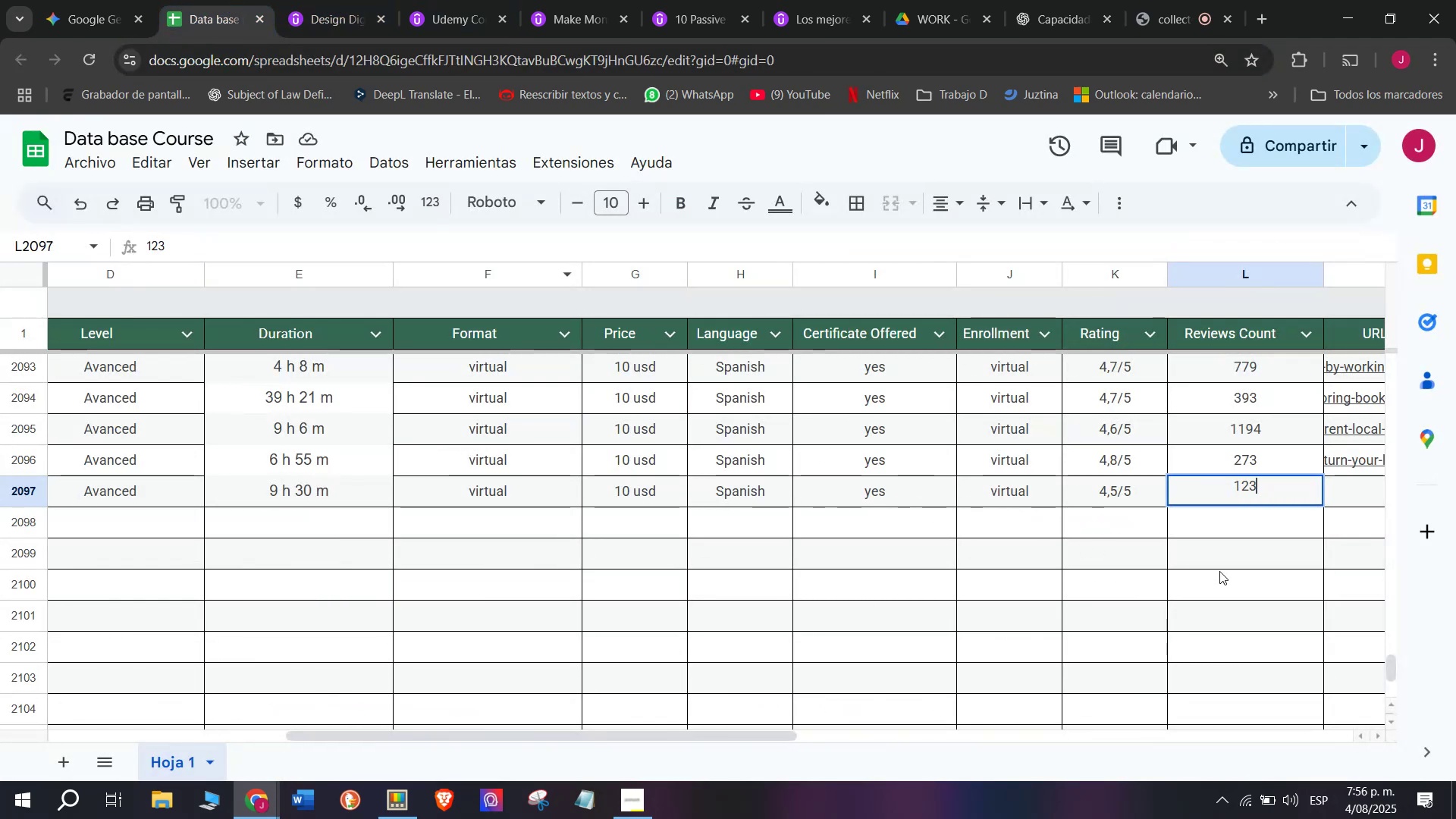 
left_click([1355, 500])
 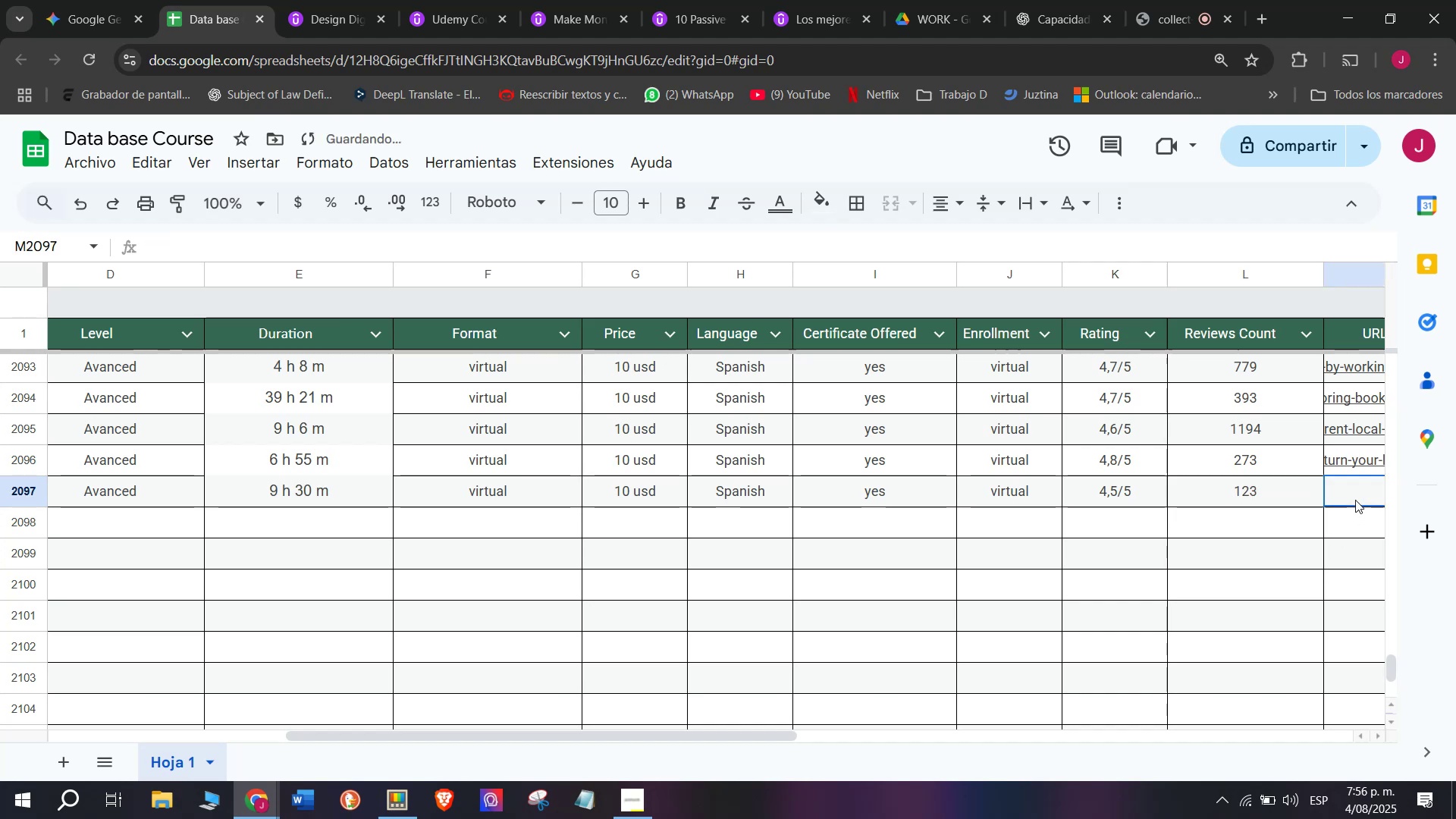 
key(Control+ControlLeft)
 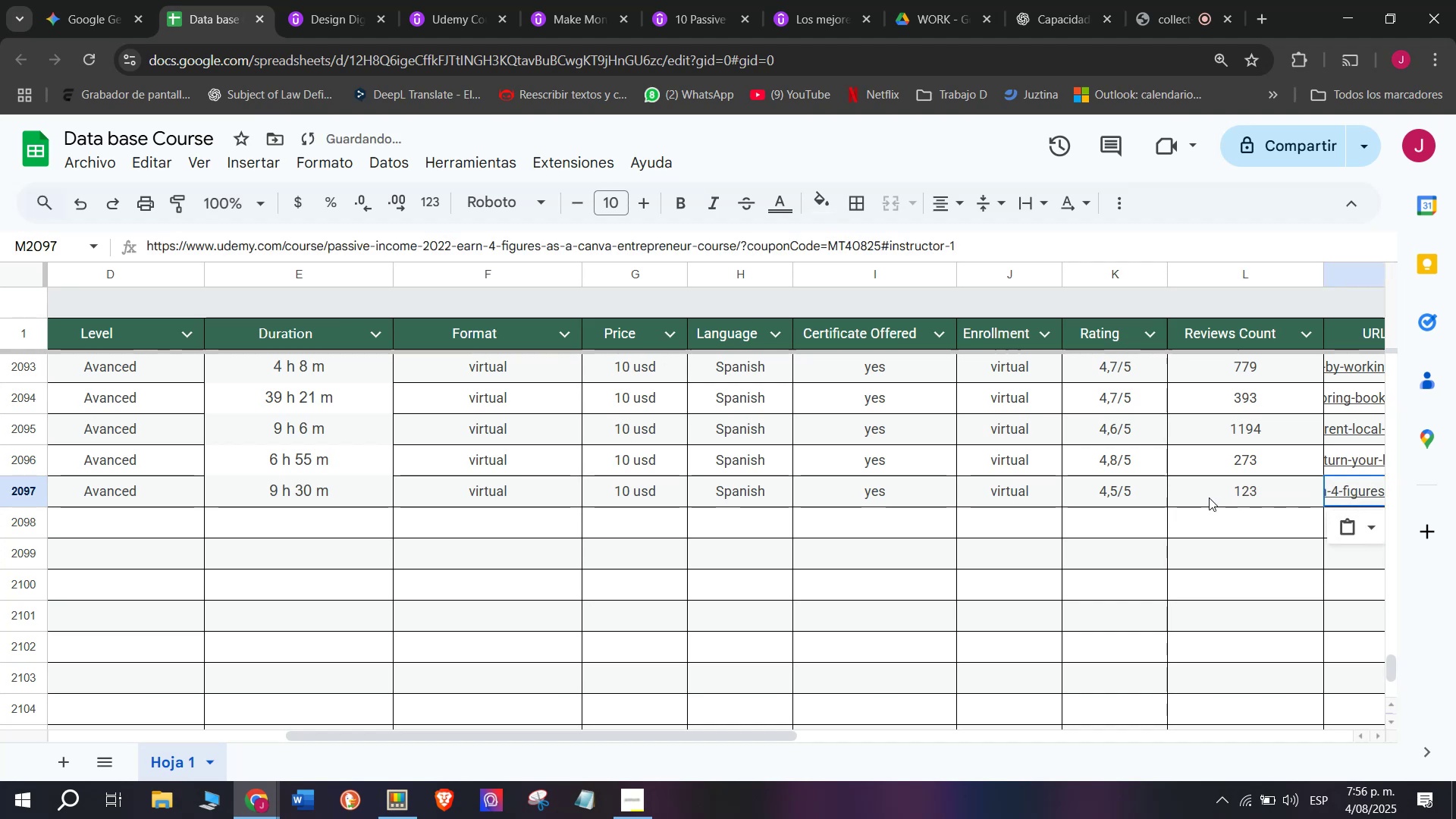 
key(Z)
 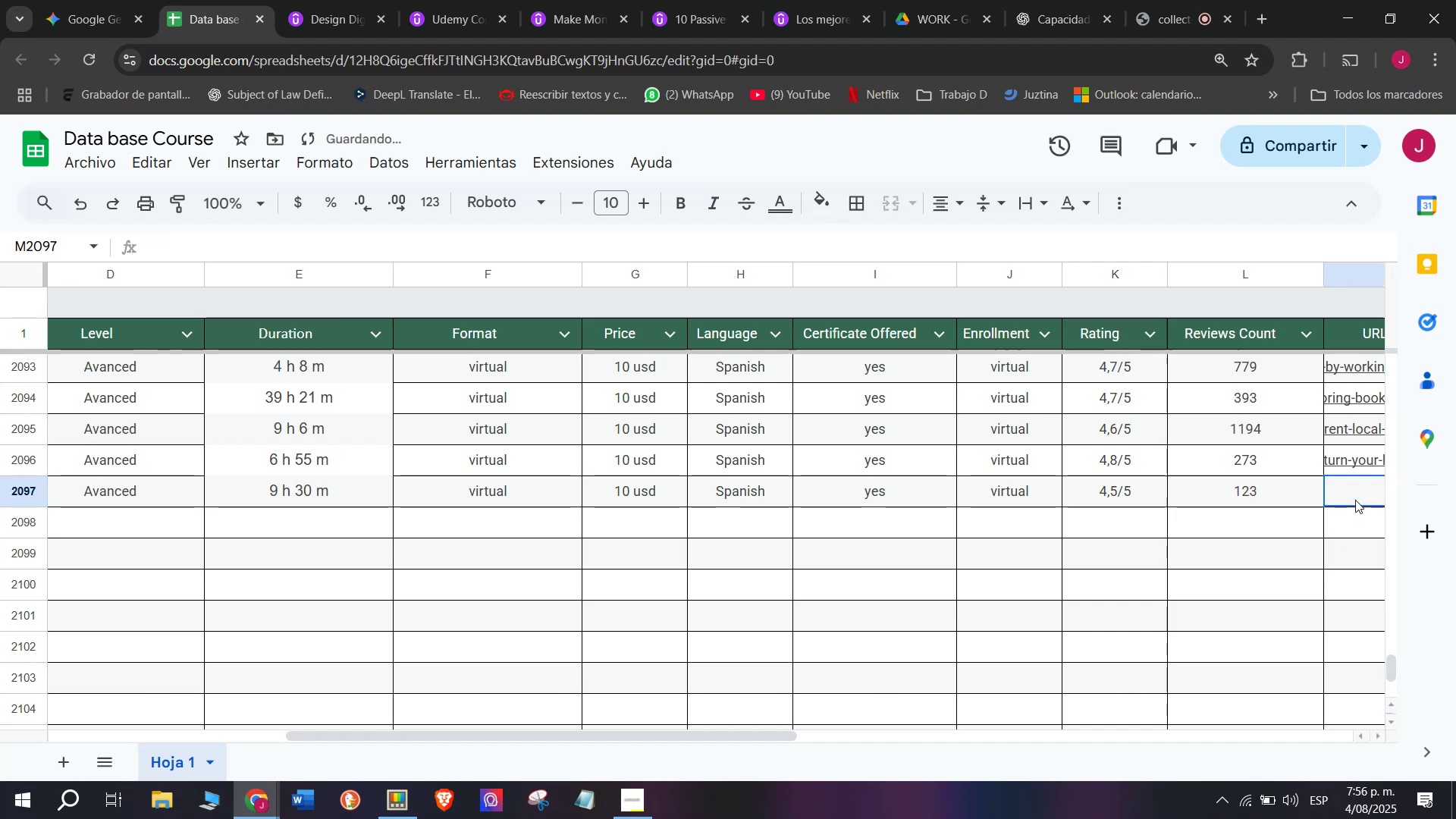 
key(Control+V)
 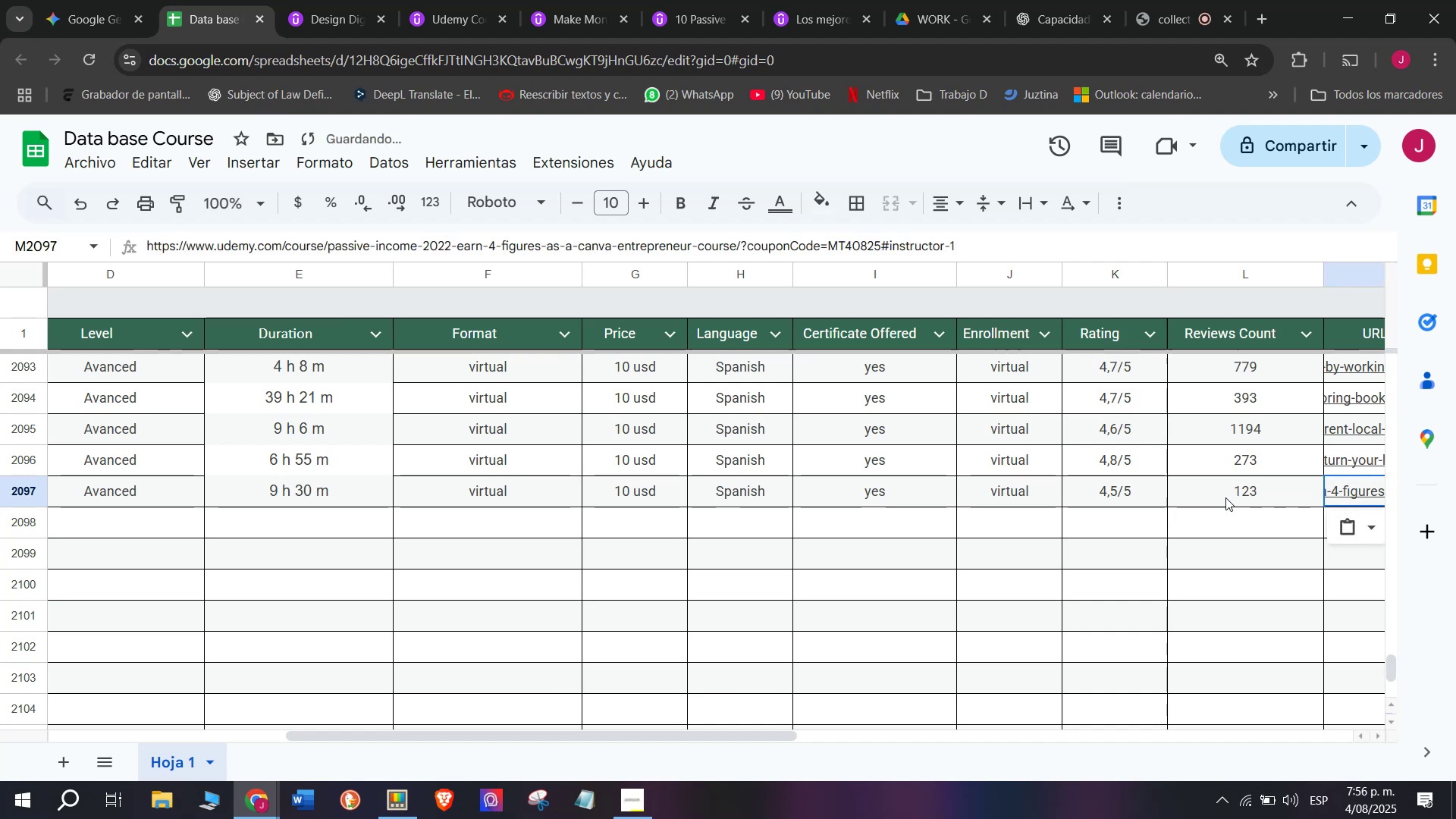 
scroll: coordinate [667, 479], scroll_direction: none, amount: 0.0
 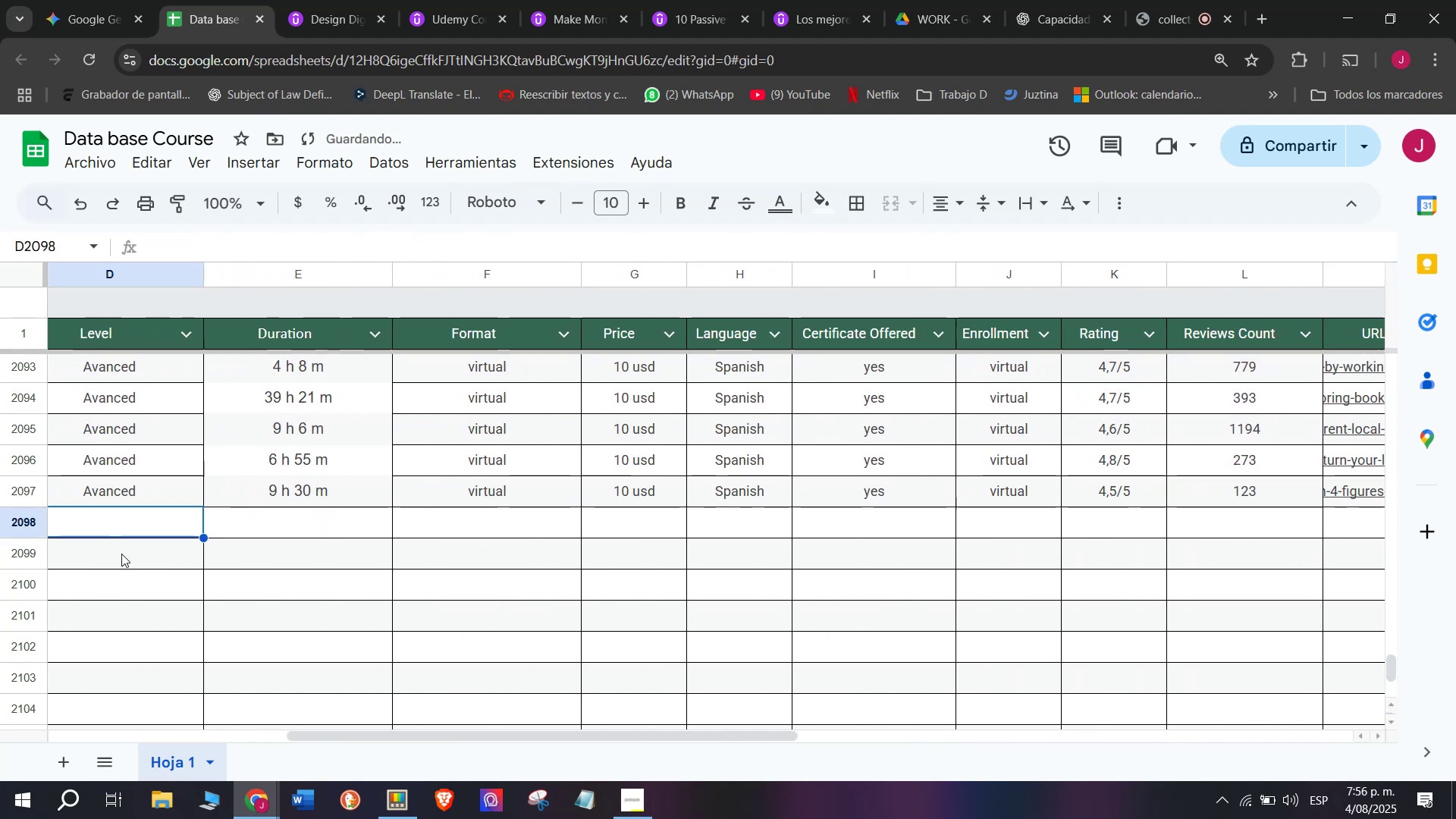 
scroll: coordinate [143, 130], scroll_direction: up, amount: 8.0
 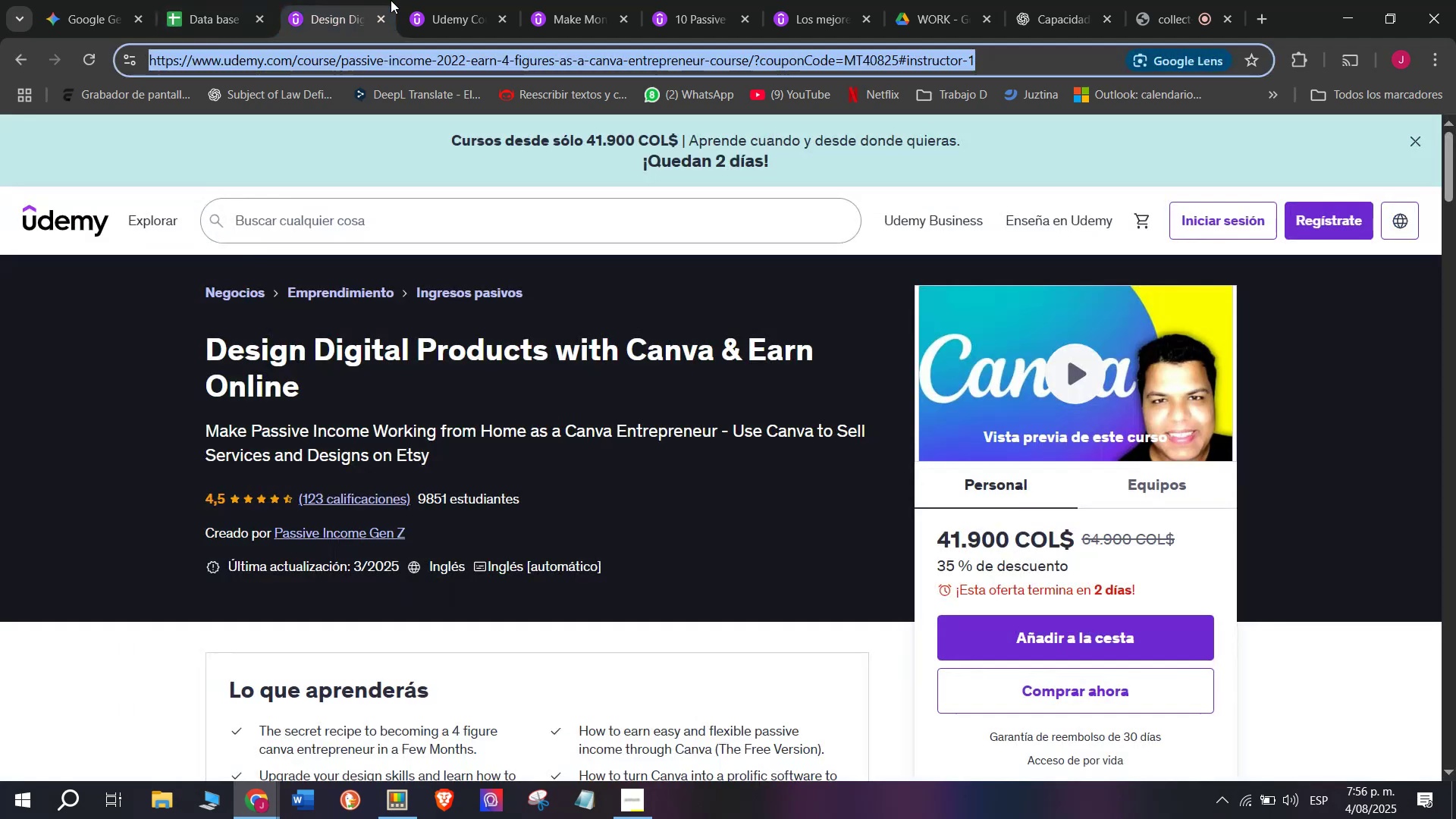 
left_click([123, 532])
 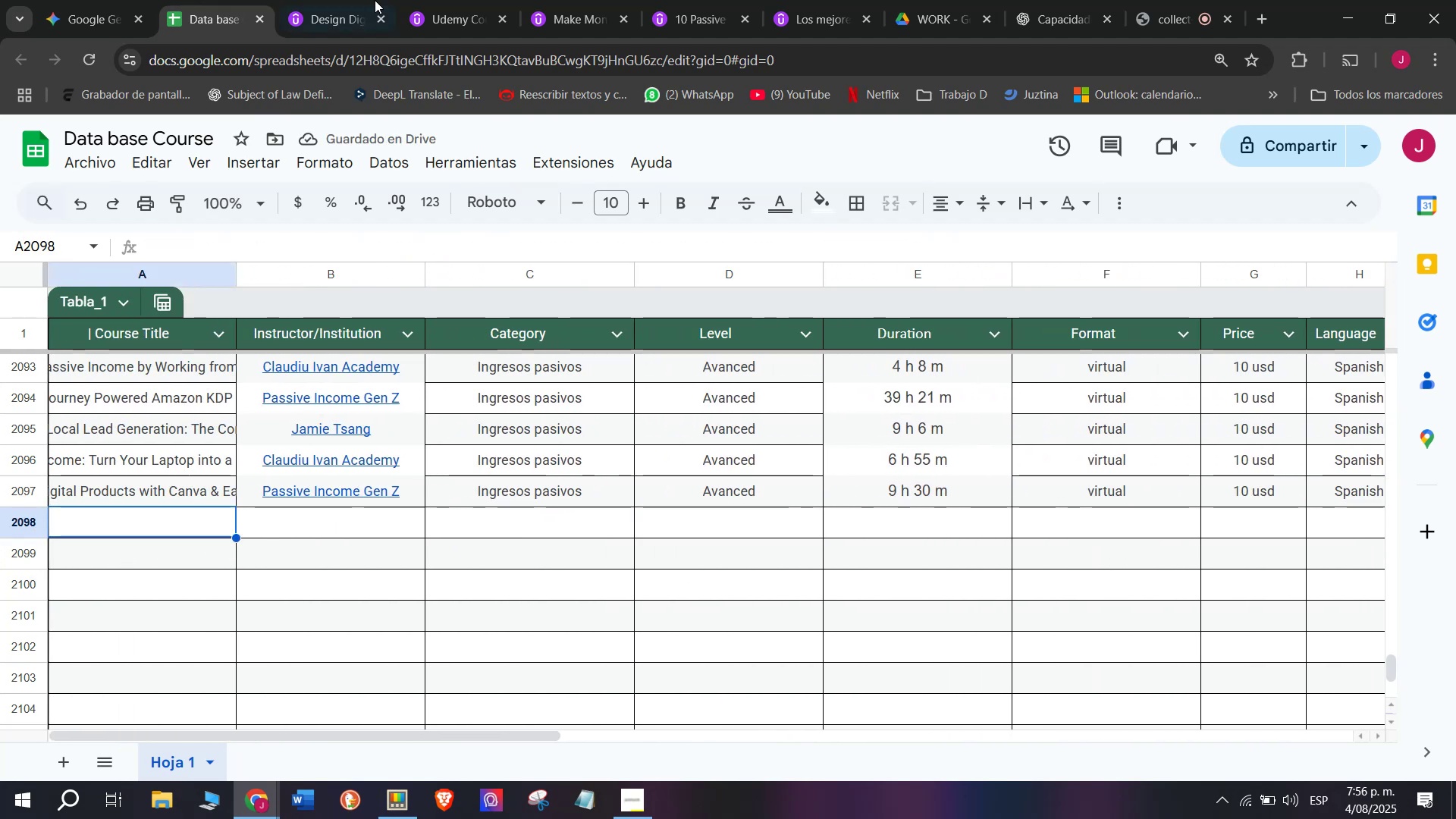 
left_click([391, 0])
 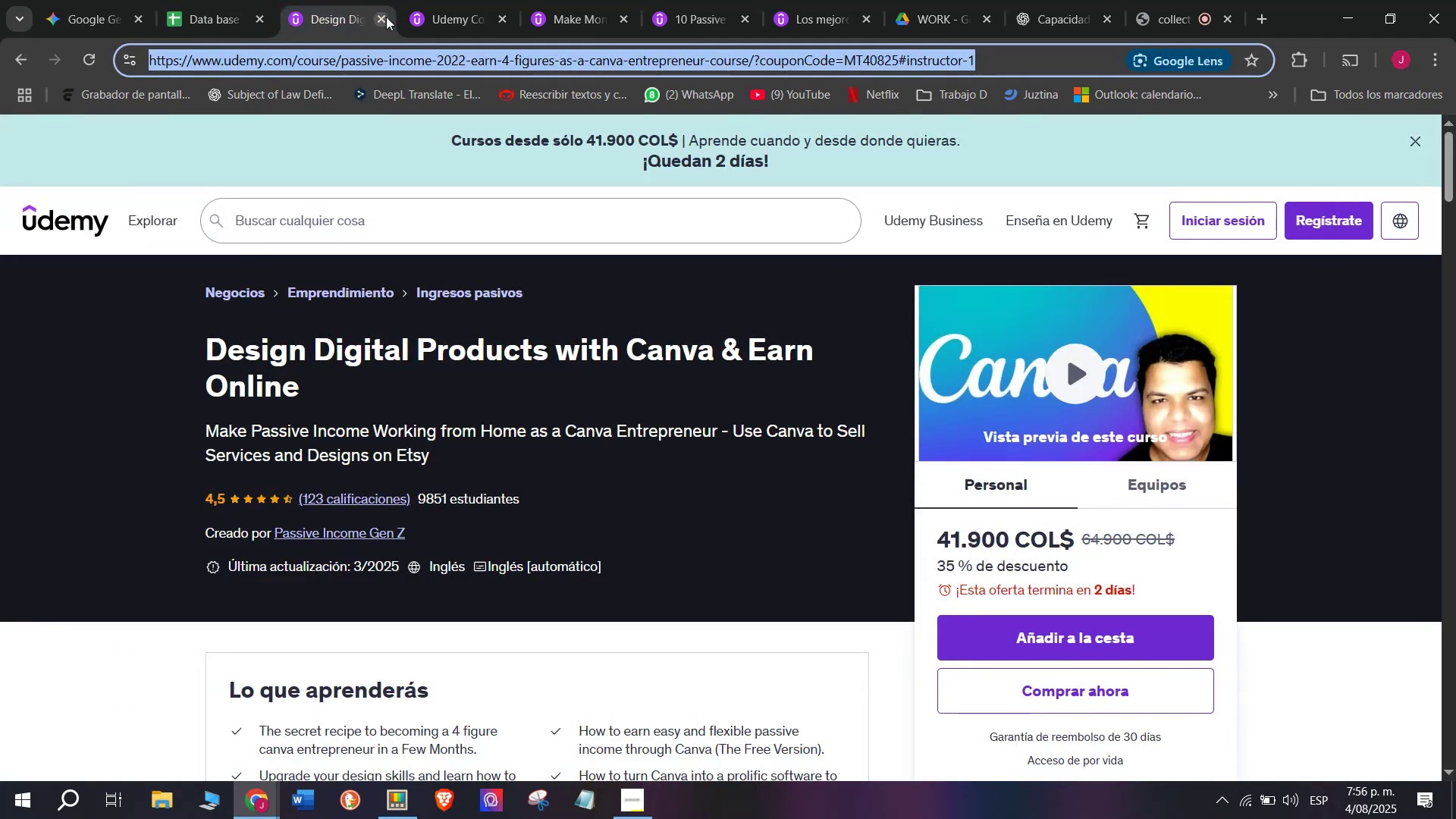 
left_click([386, 17])
 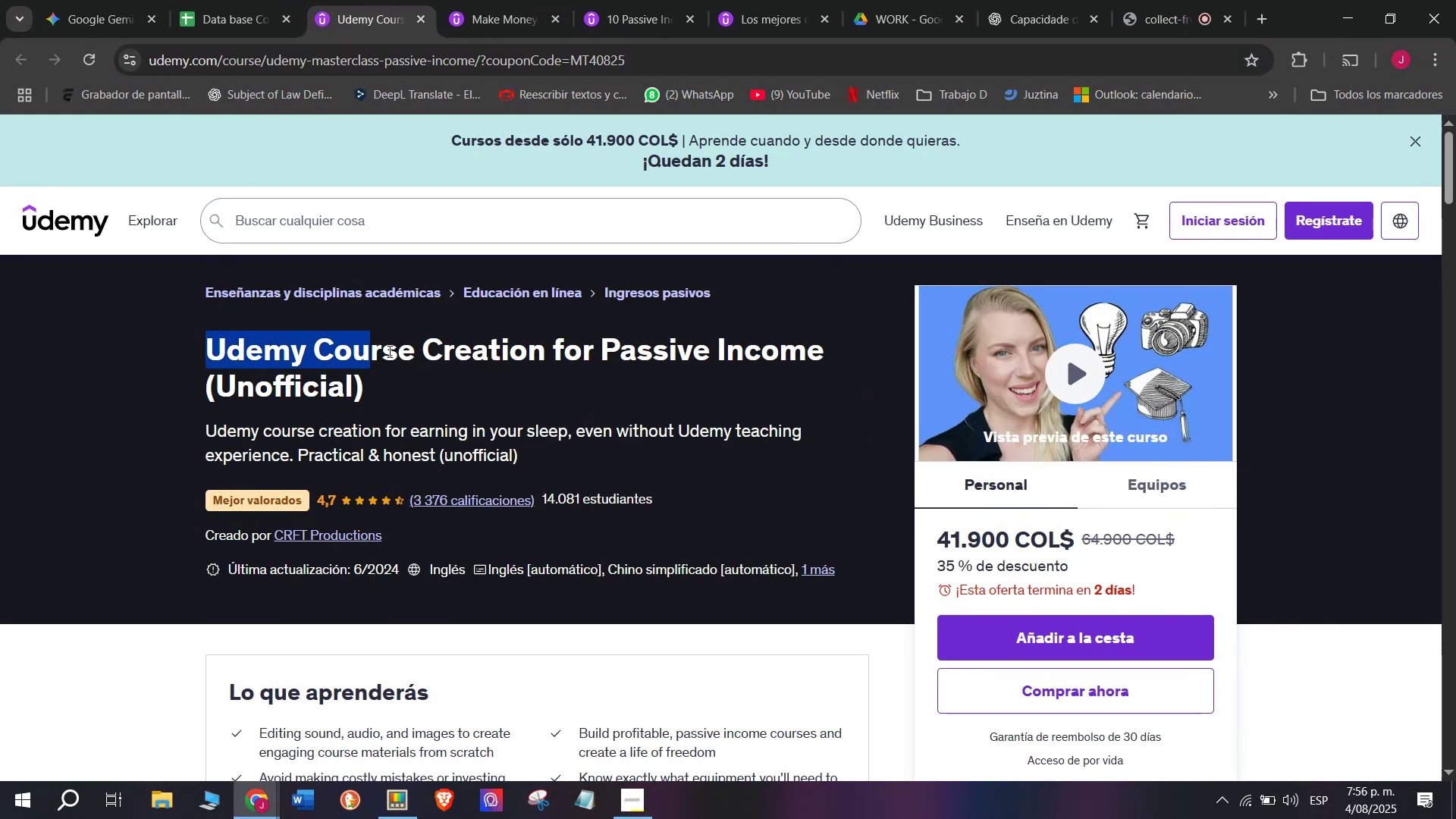 
key(Break)
 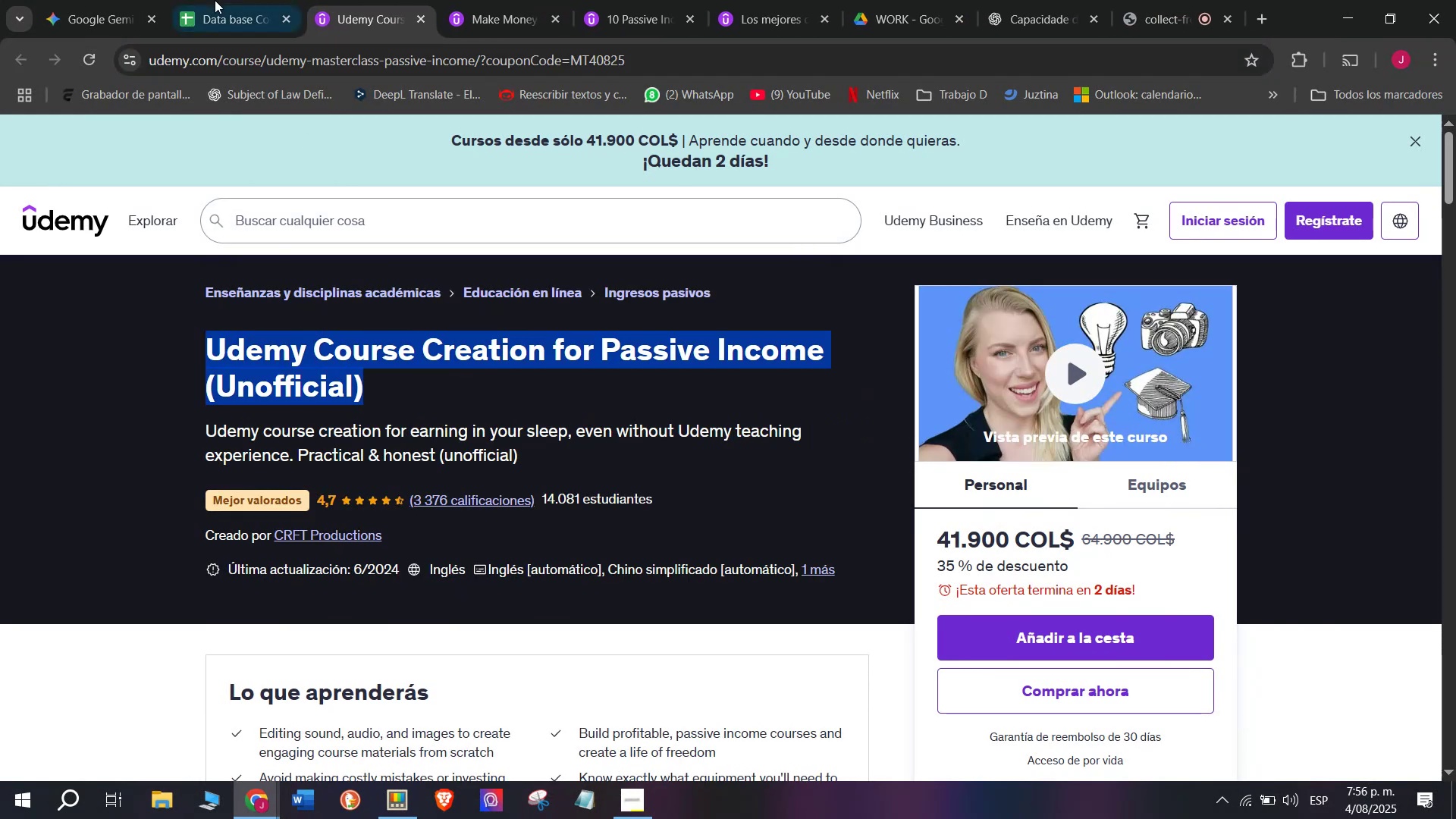 
key(Control+ControlLeft)
 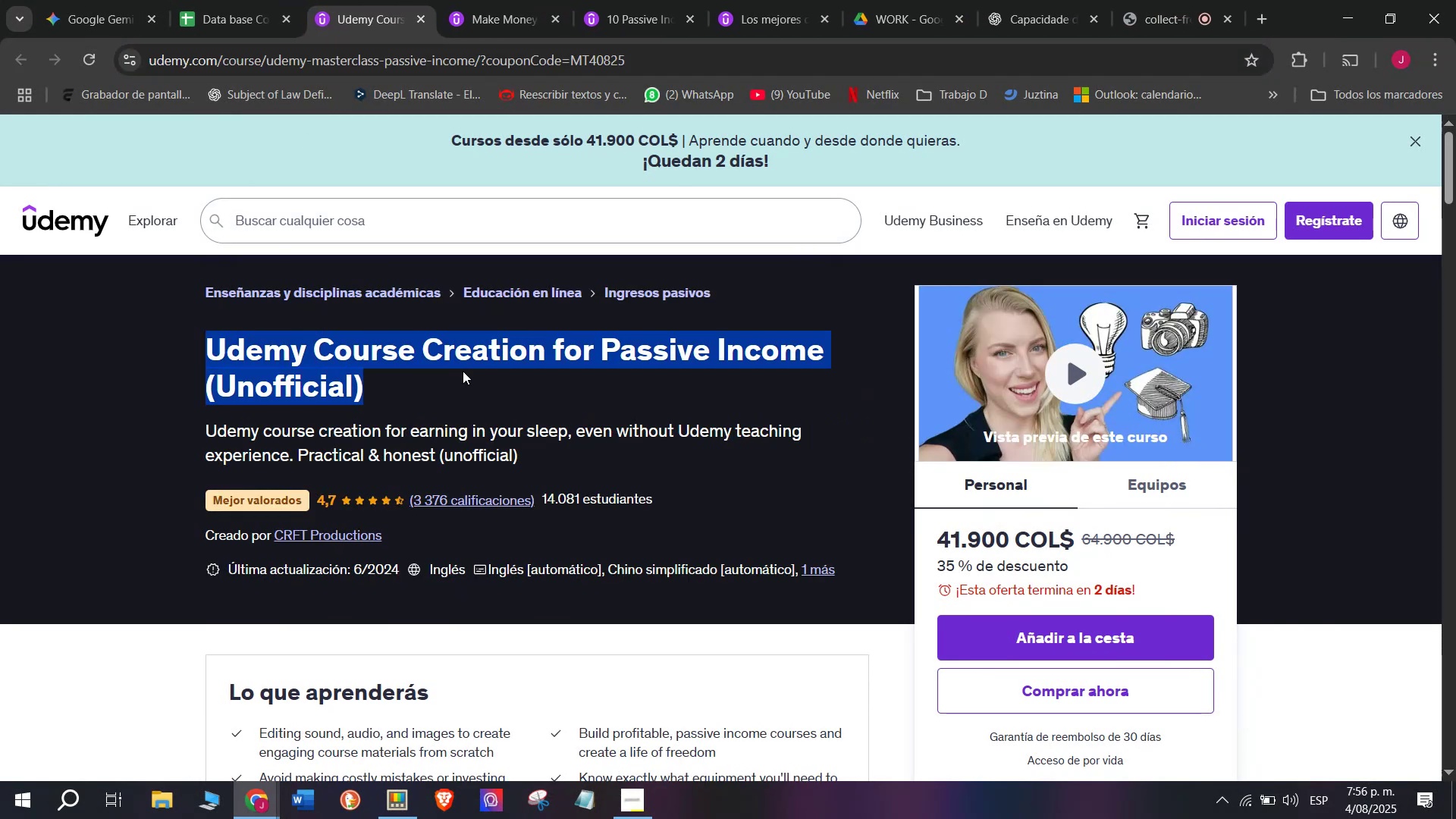 
key(Control+C)
 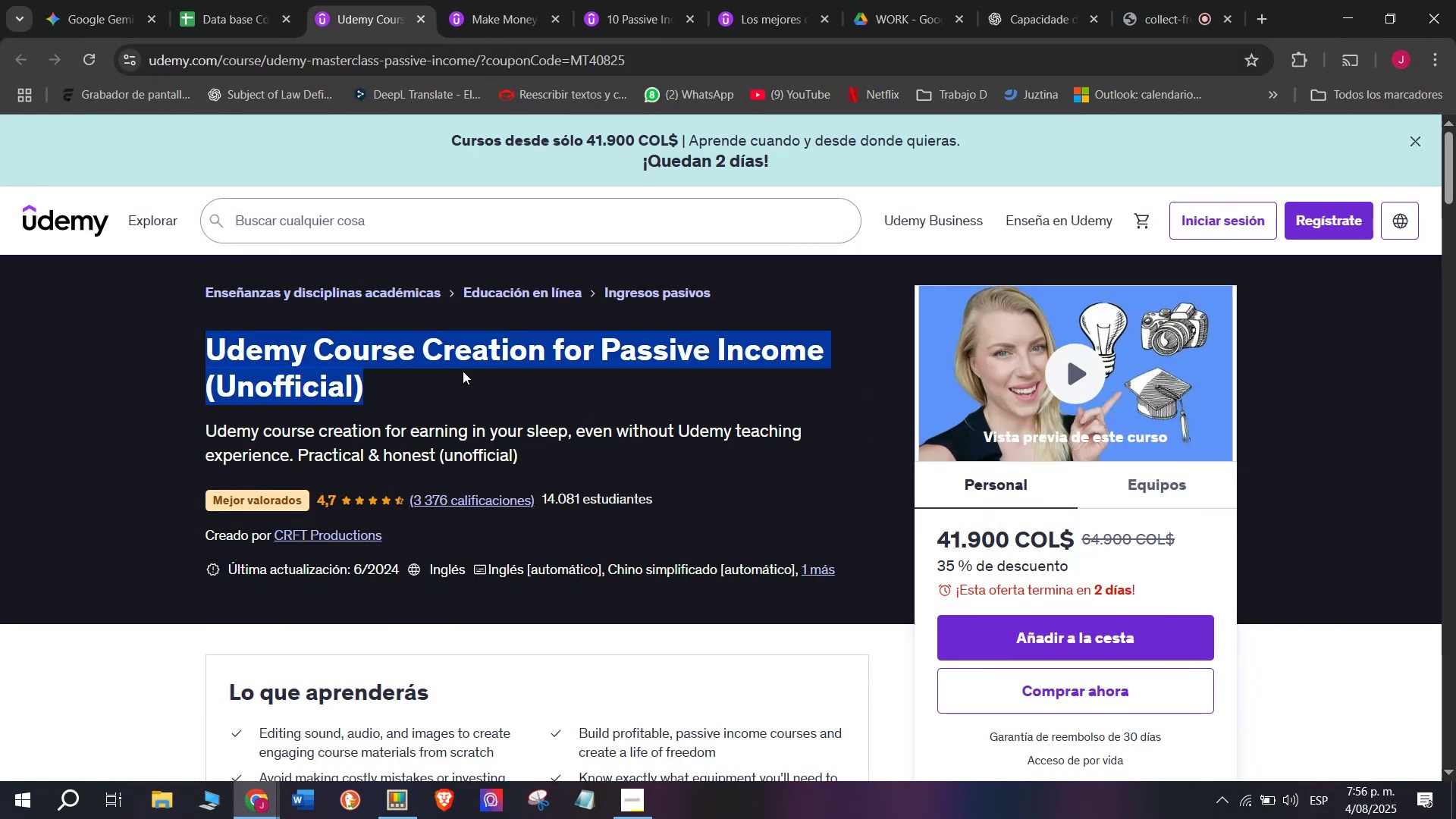 
key(Control+ControlLeft)
 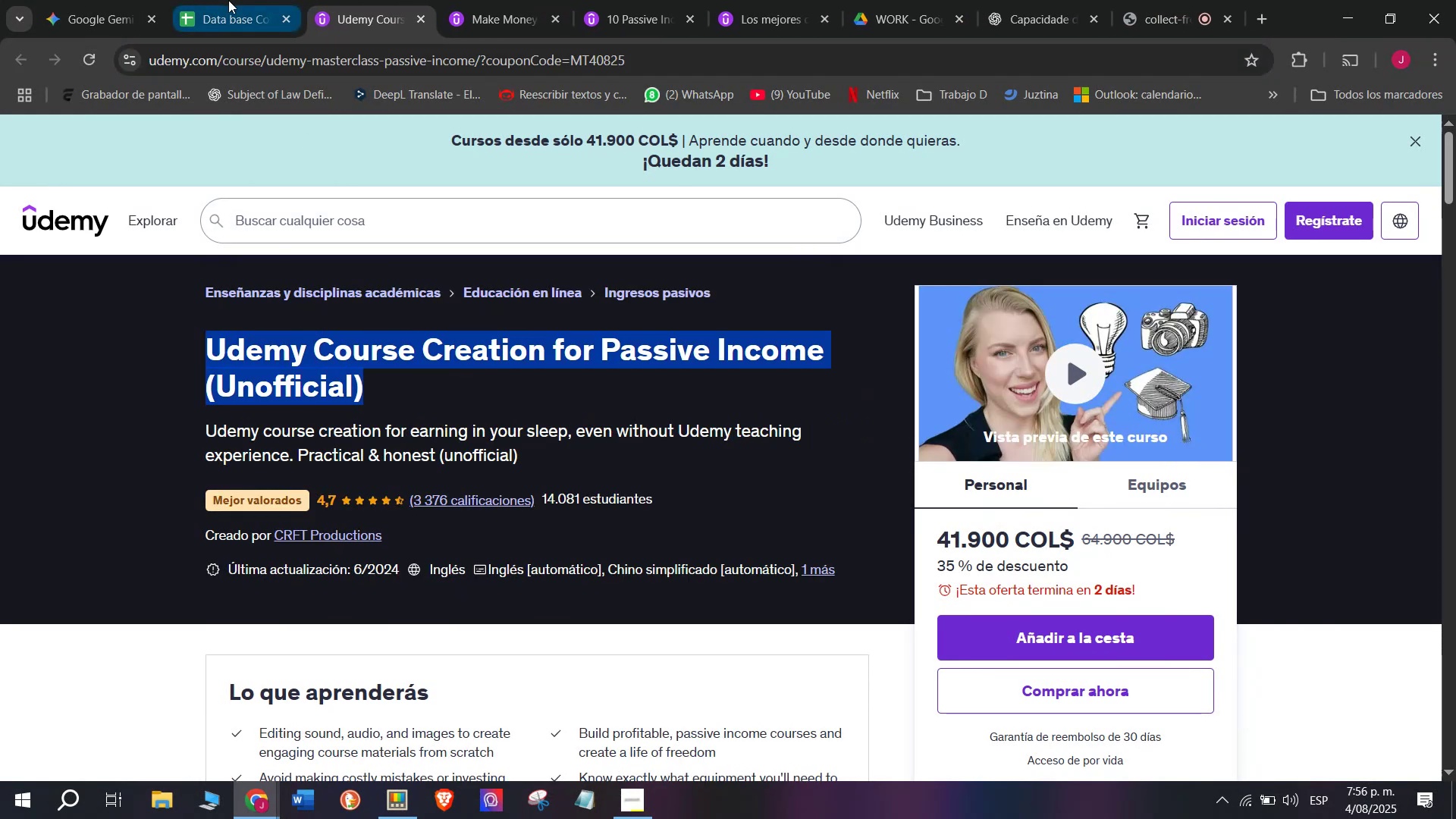 
key(Break)
 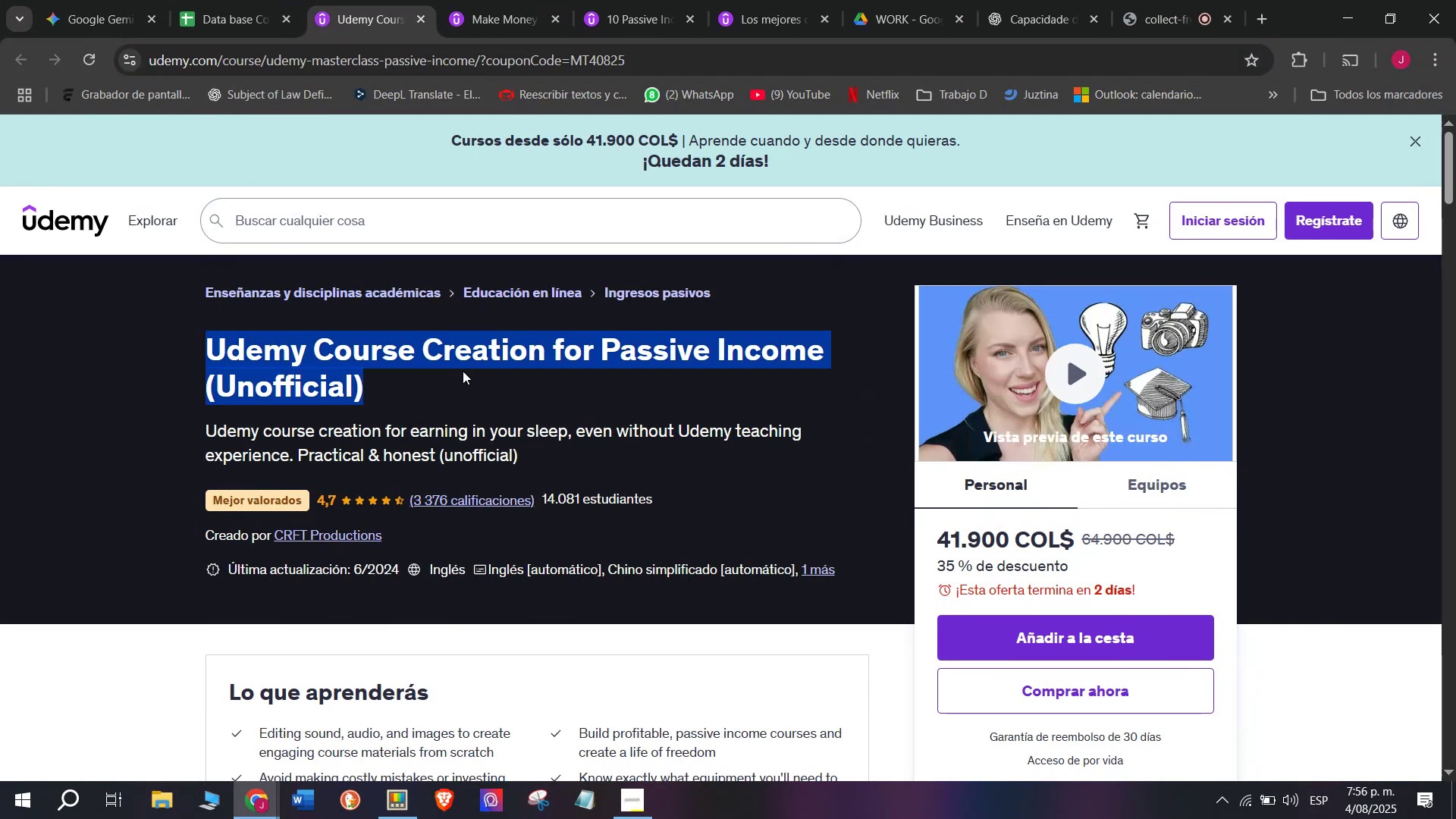 
key(Control+C)
 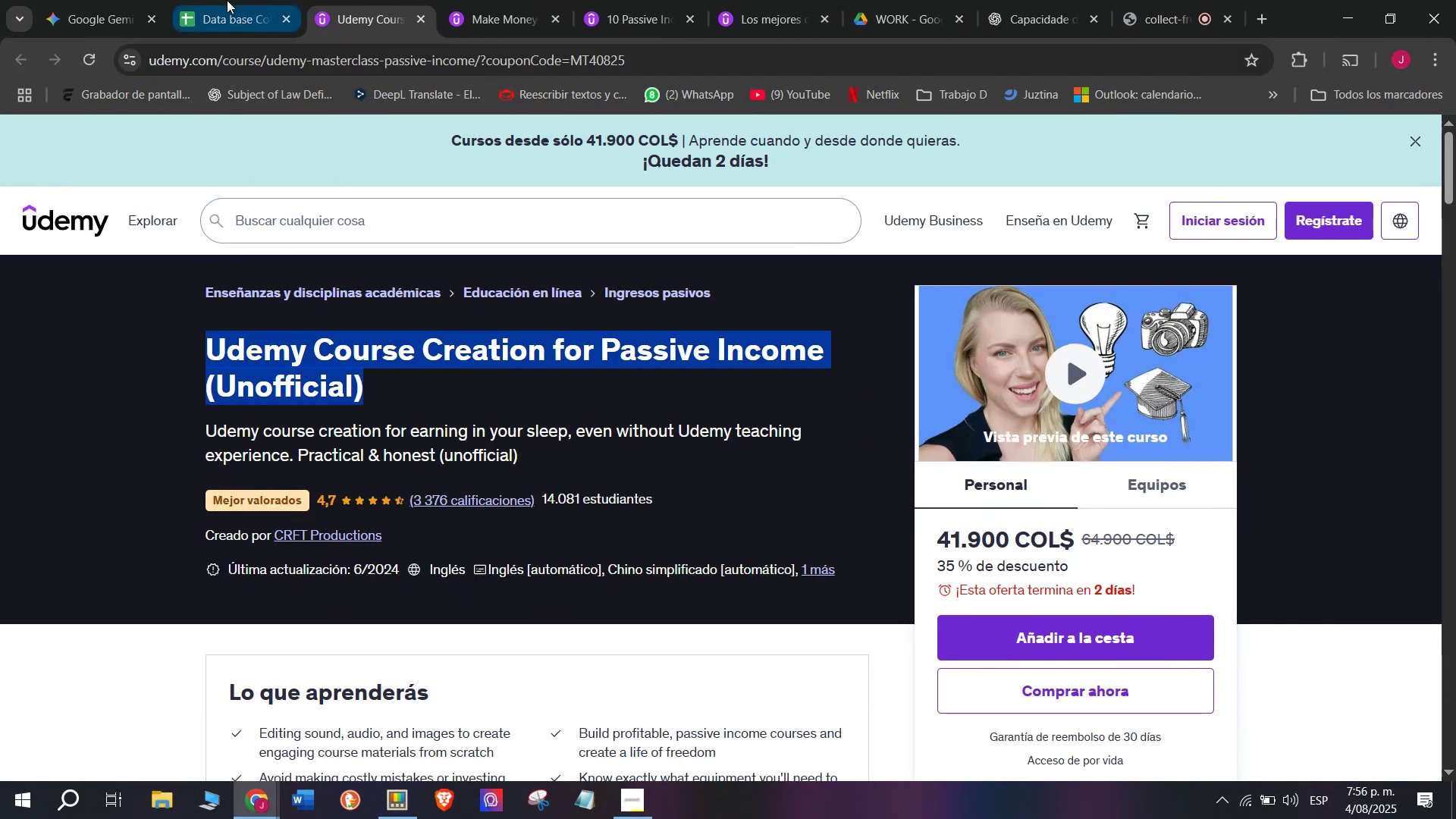 
left_click([228, 0])
 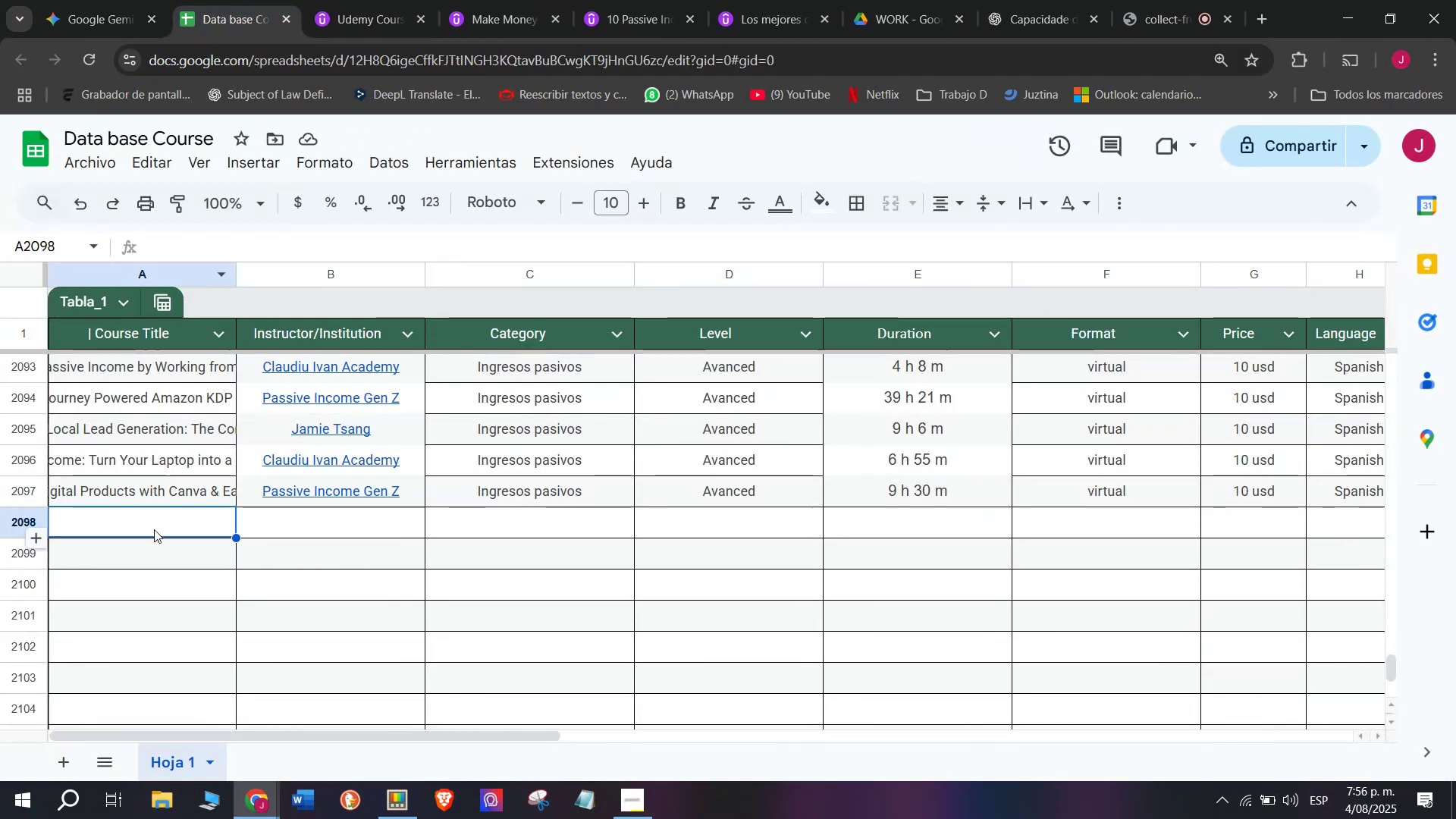 
double_click([154, 529])
 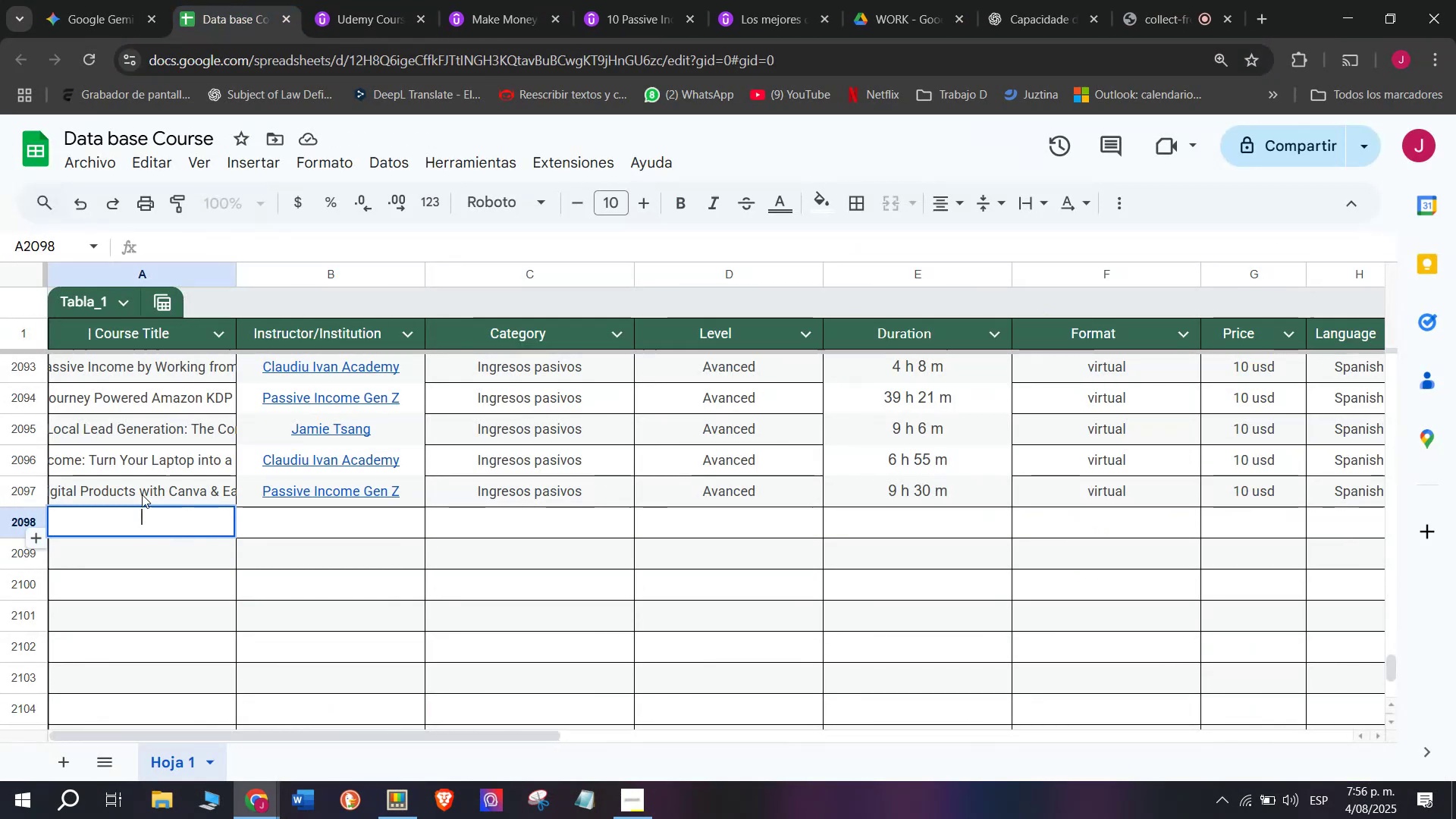 
key(Z)
 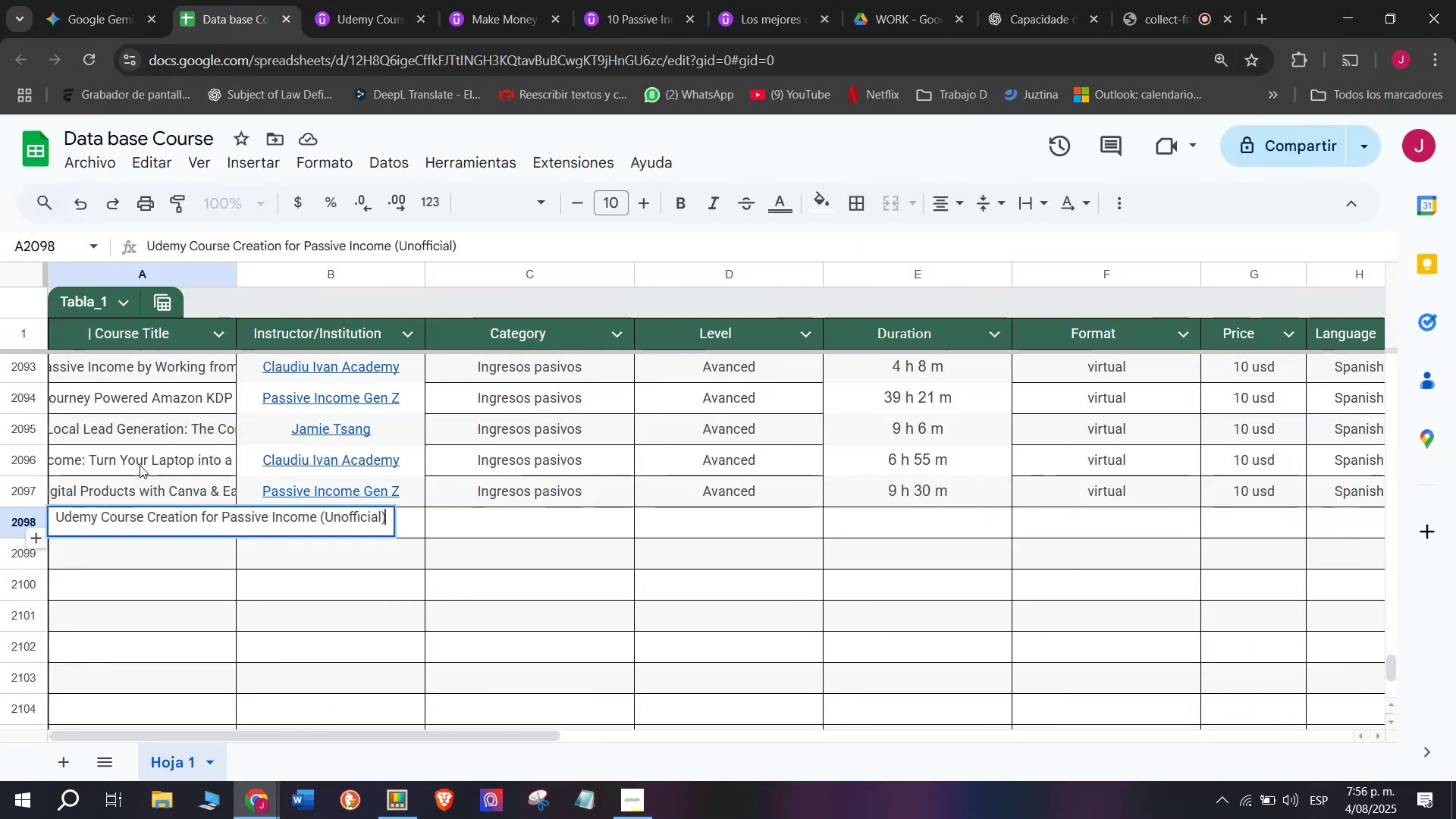 
key(Control+ControlLeft)
 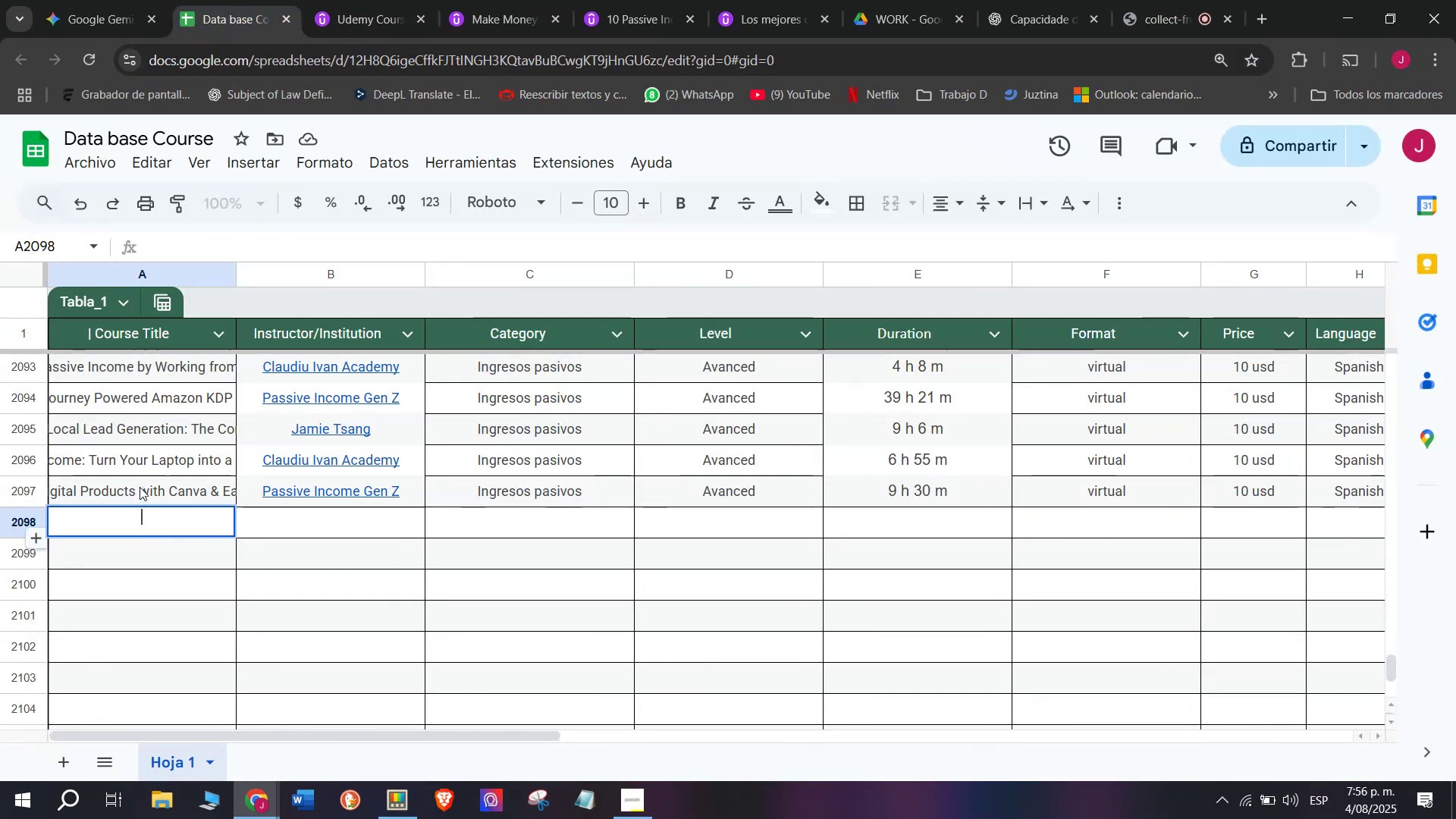 
key(Control+V)
 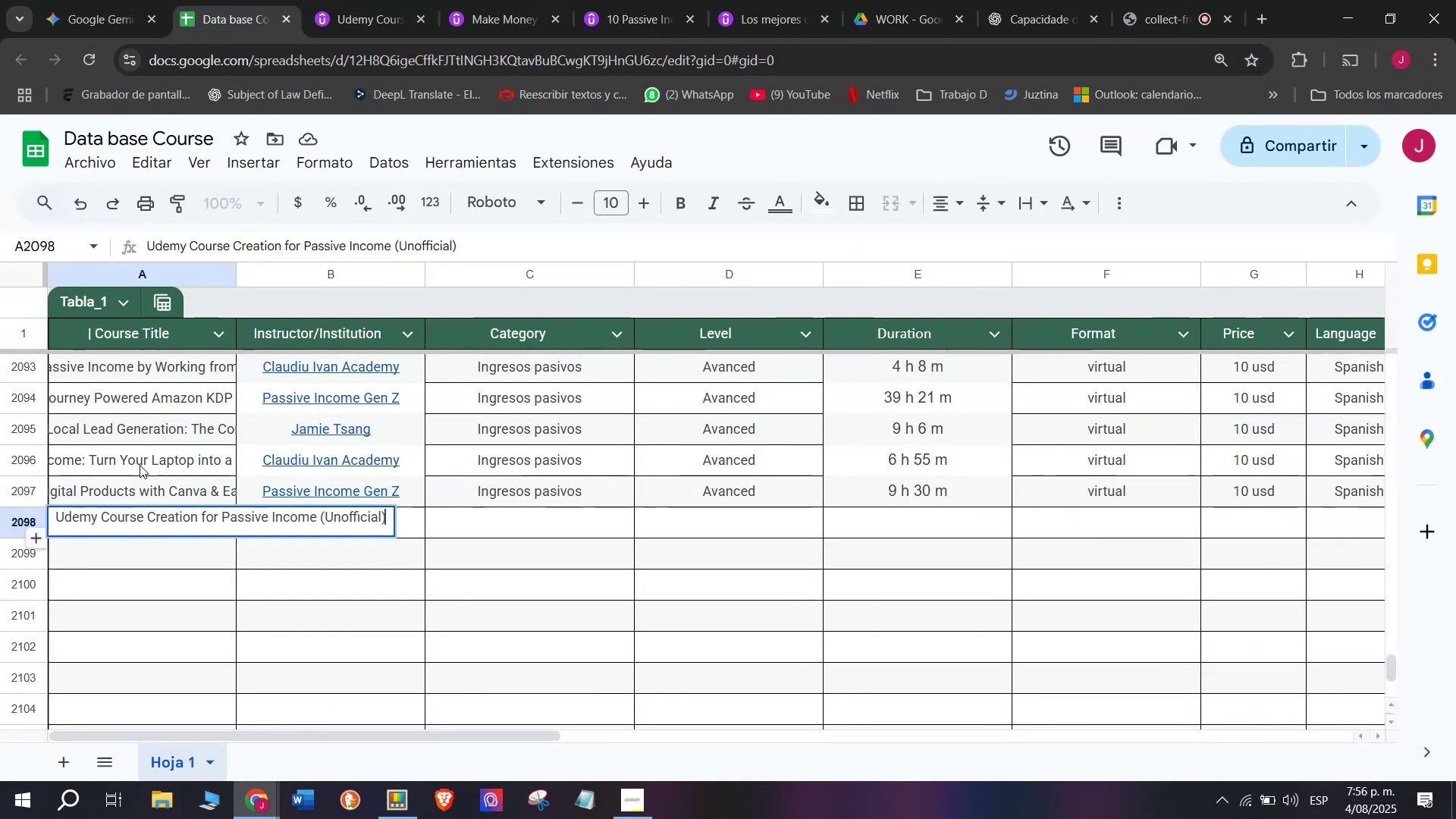 
left_click([140, 465])
 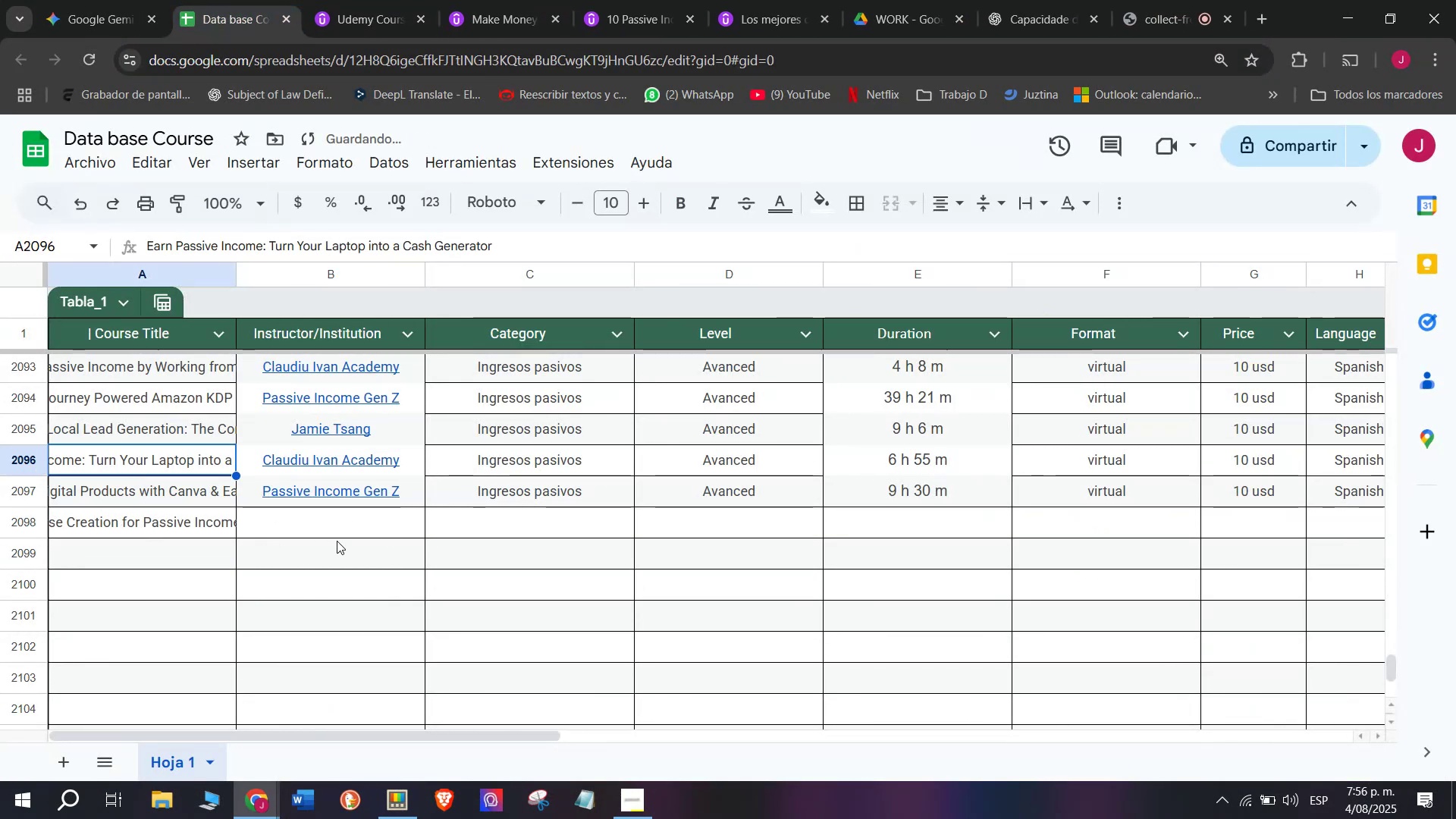 
left_click([344, 542])
 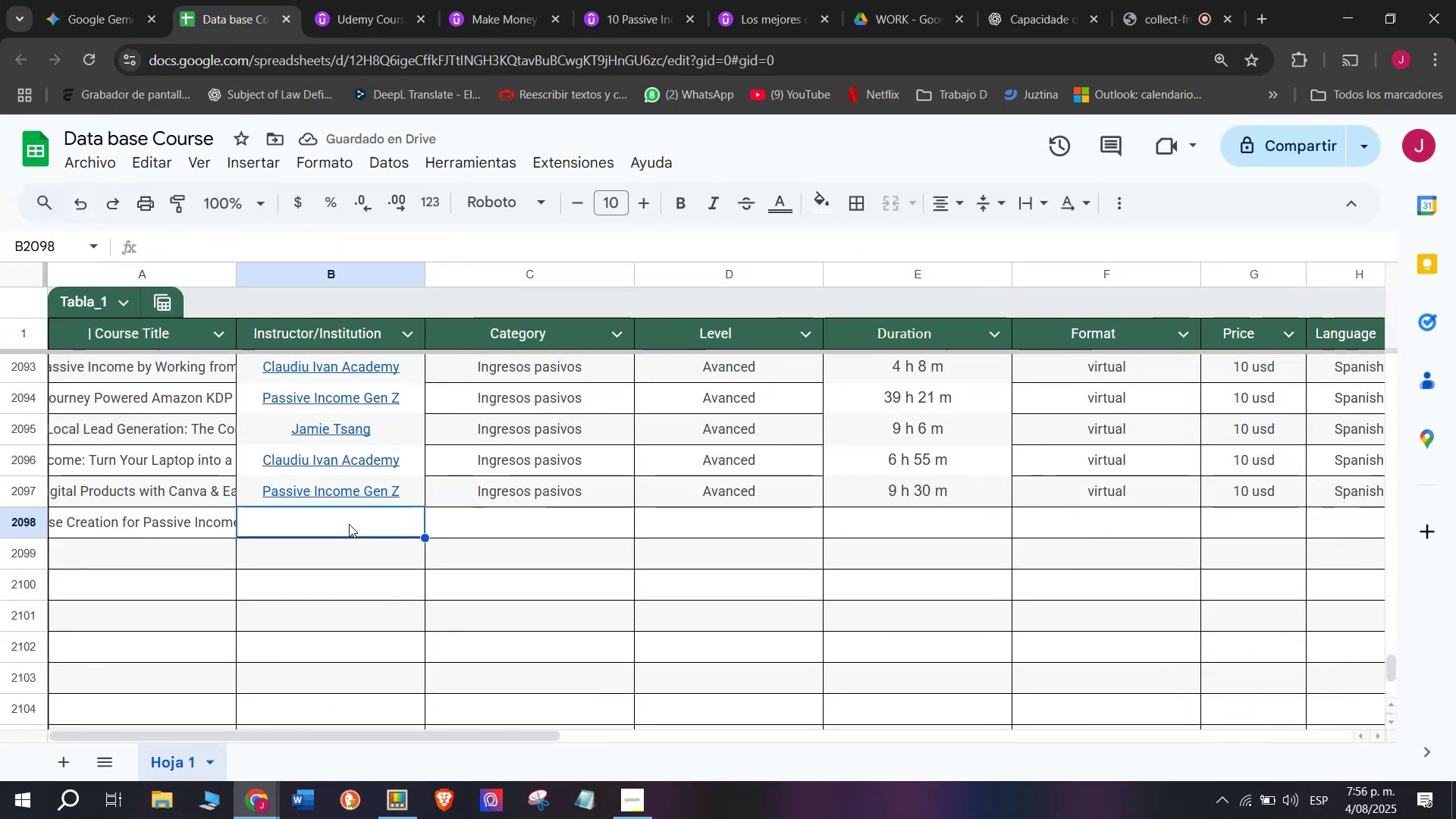 
left_click([343, 0])
 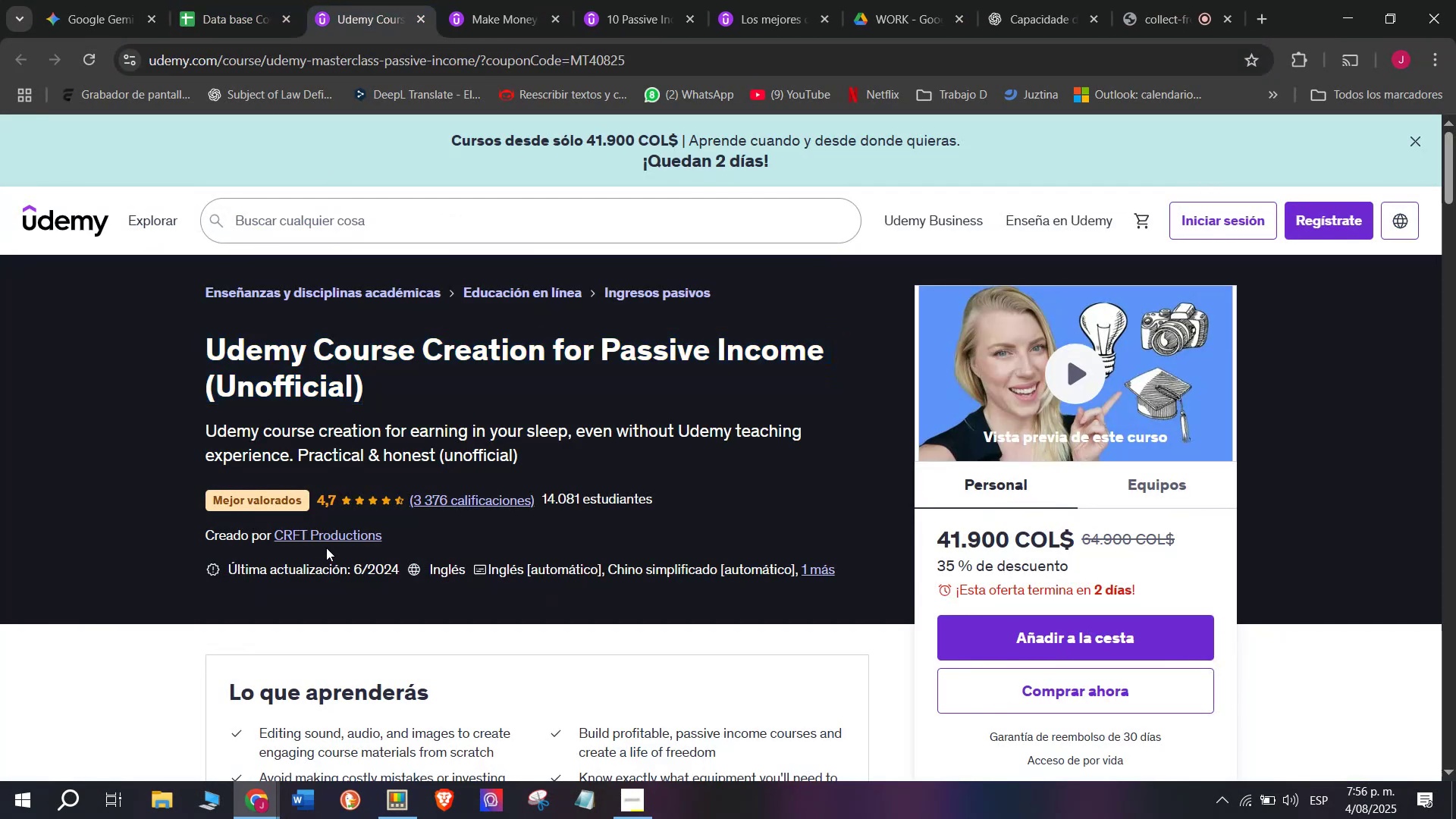 
double_click([328, 540])
 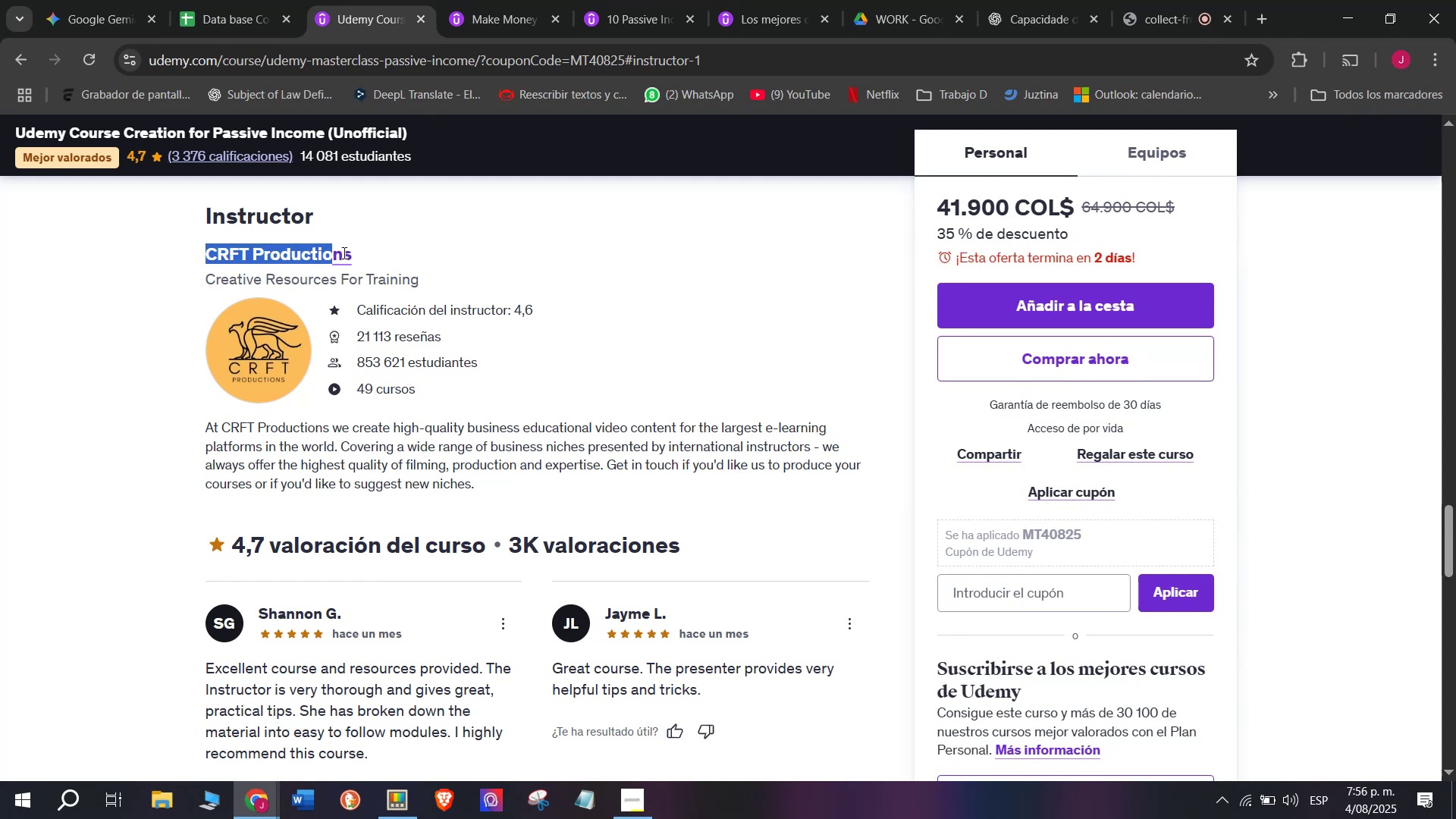 
key(Break)
 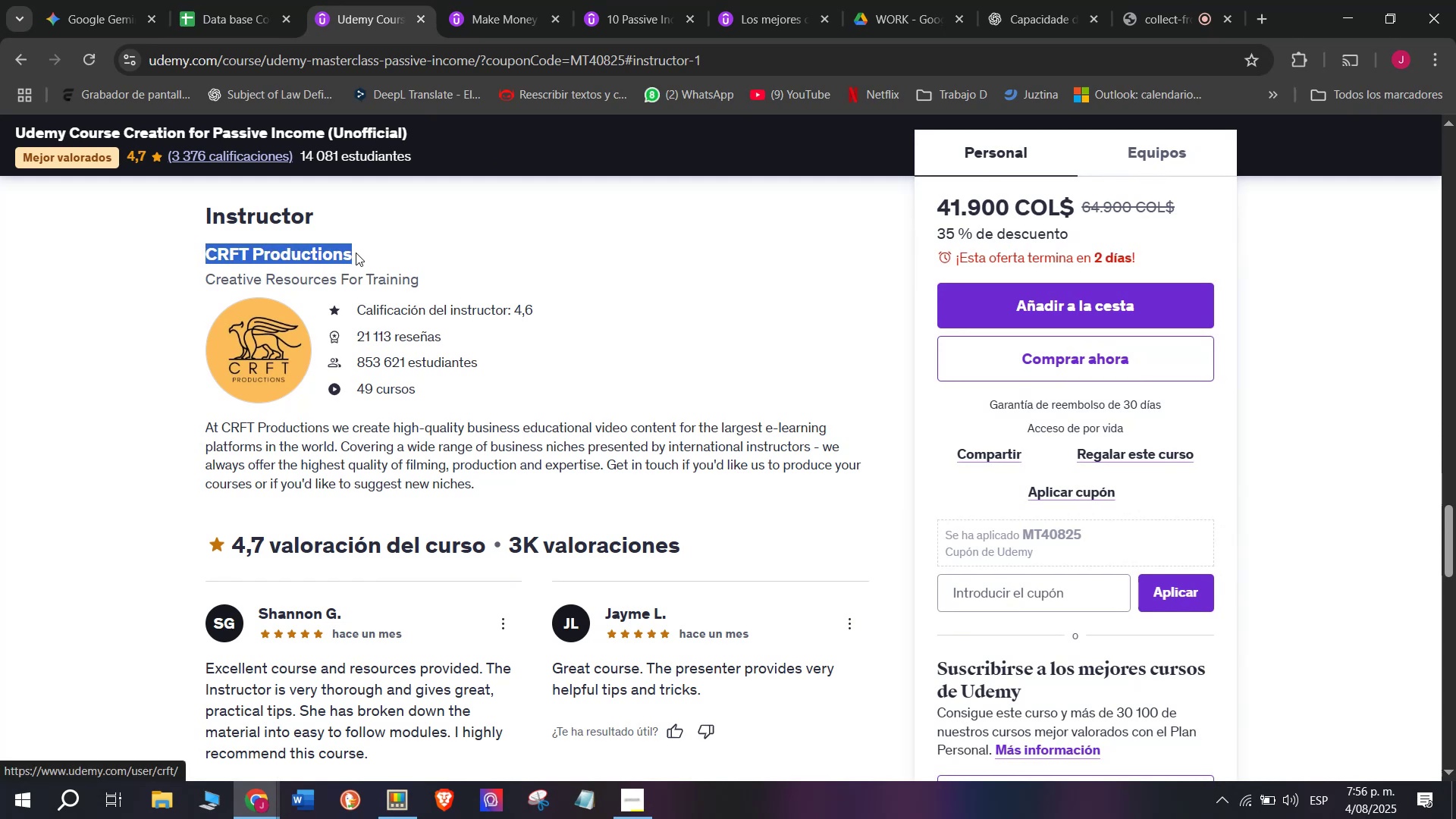 
key(Control+ControlLeft)
 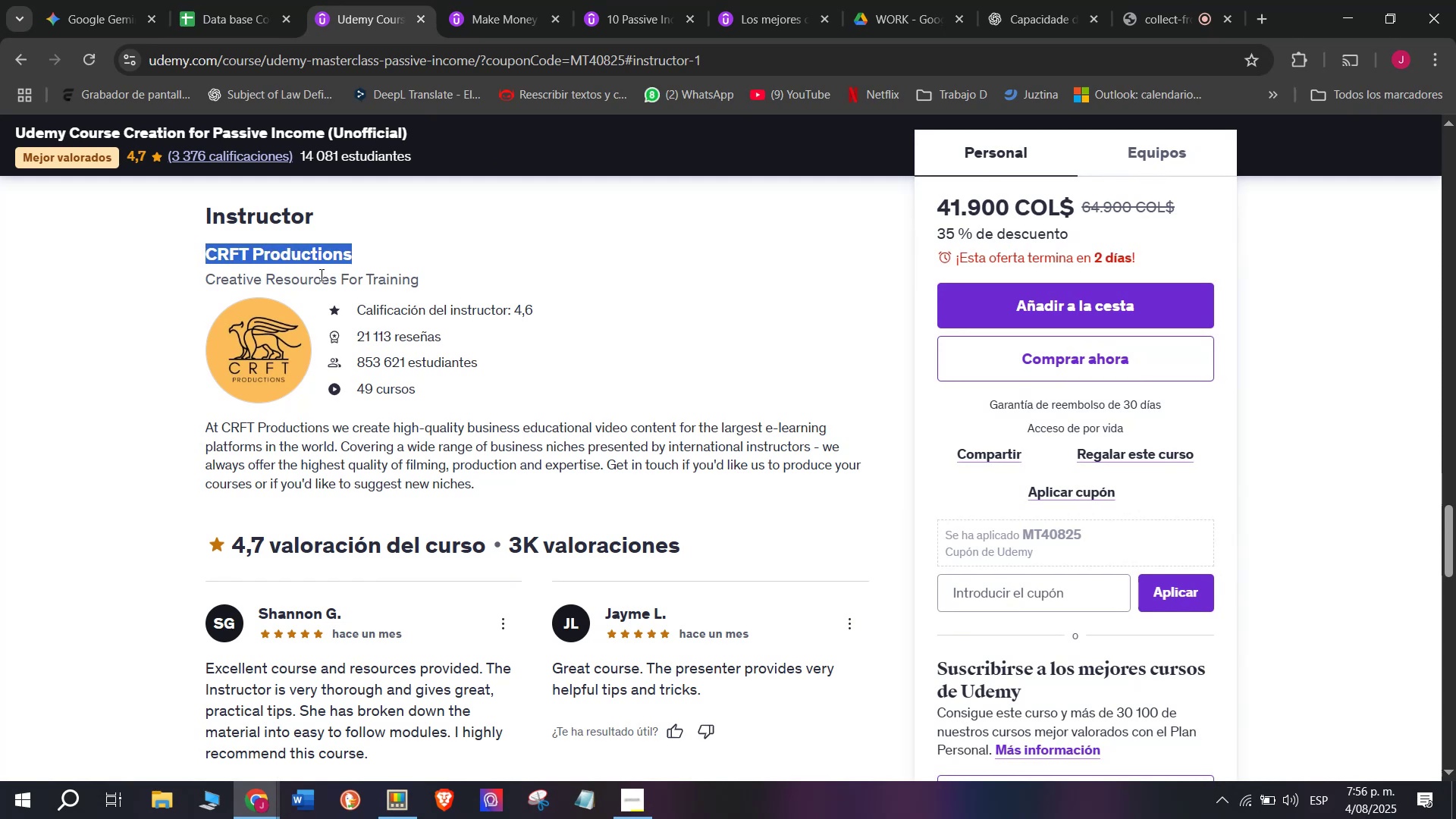 
key(Control+C)
 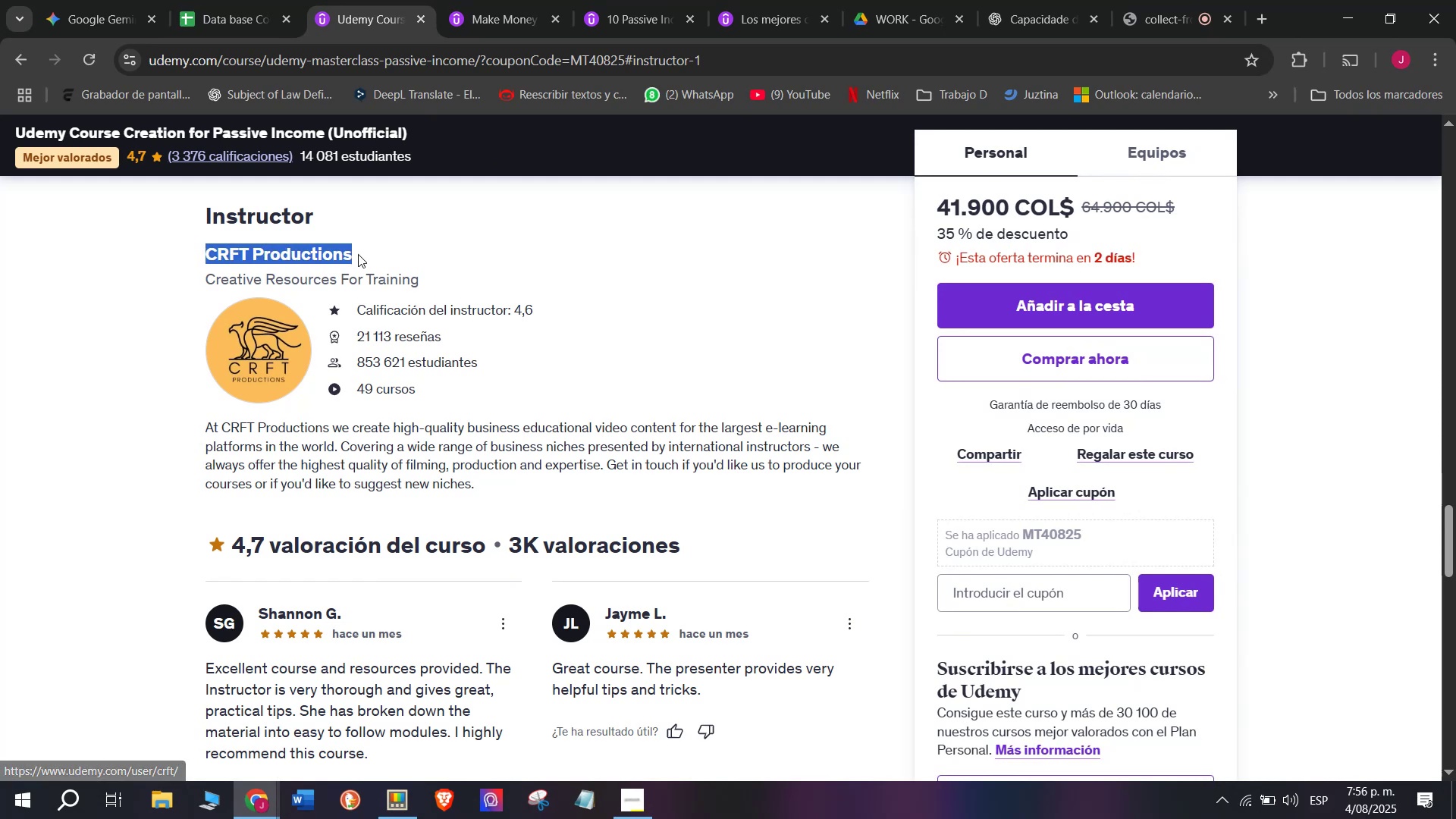 
key(Break)
 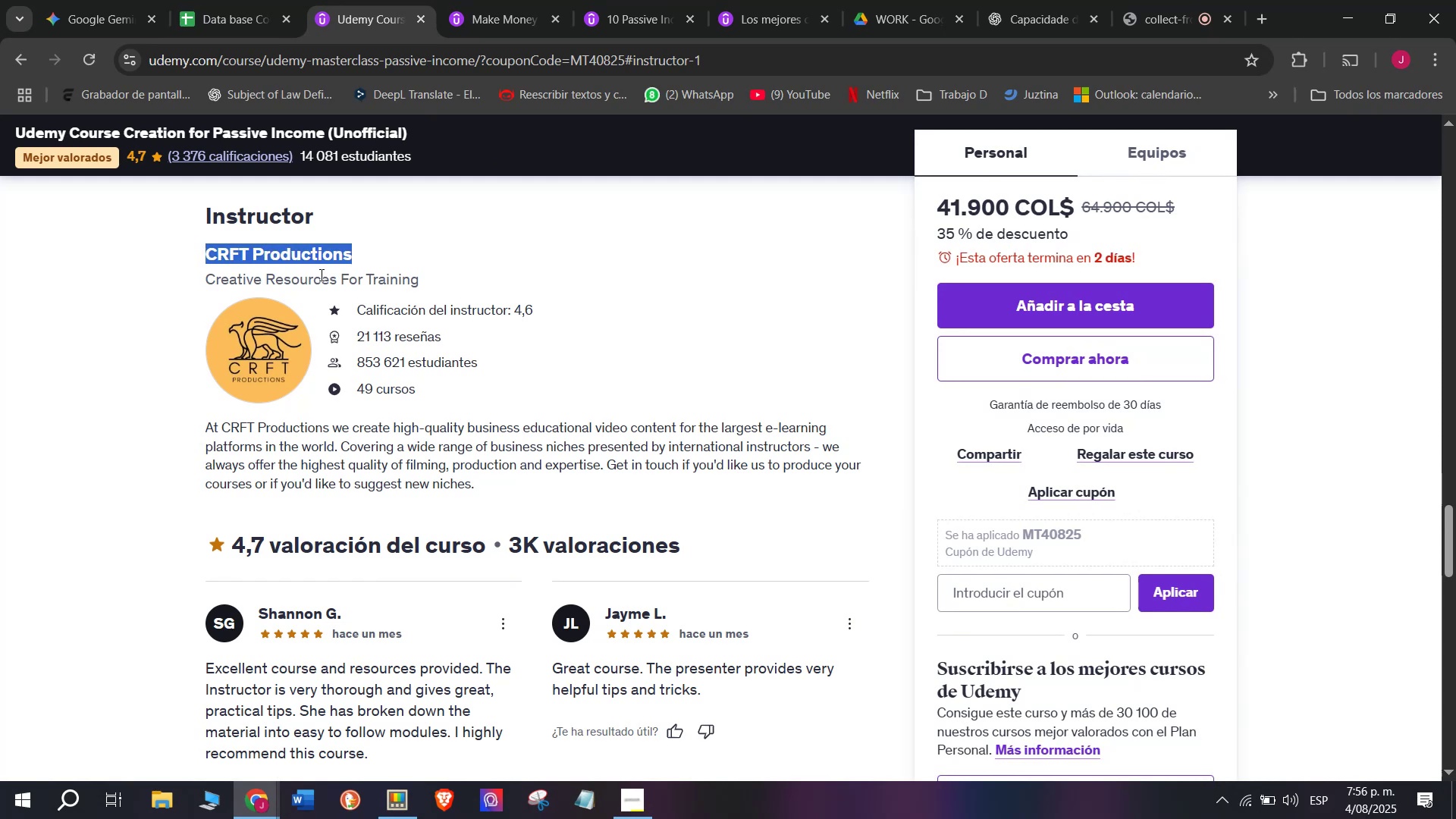 
key(Control+ControlLeft)
 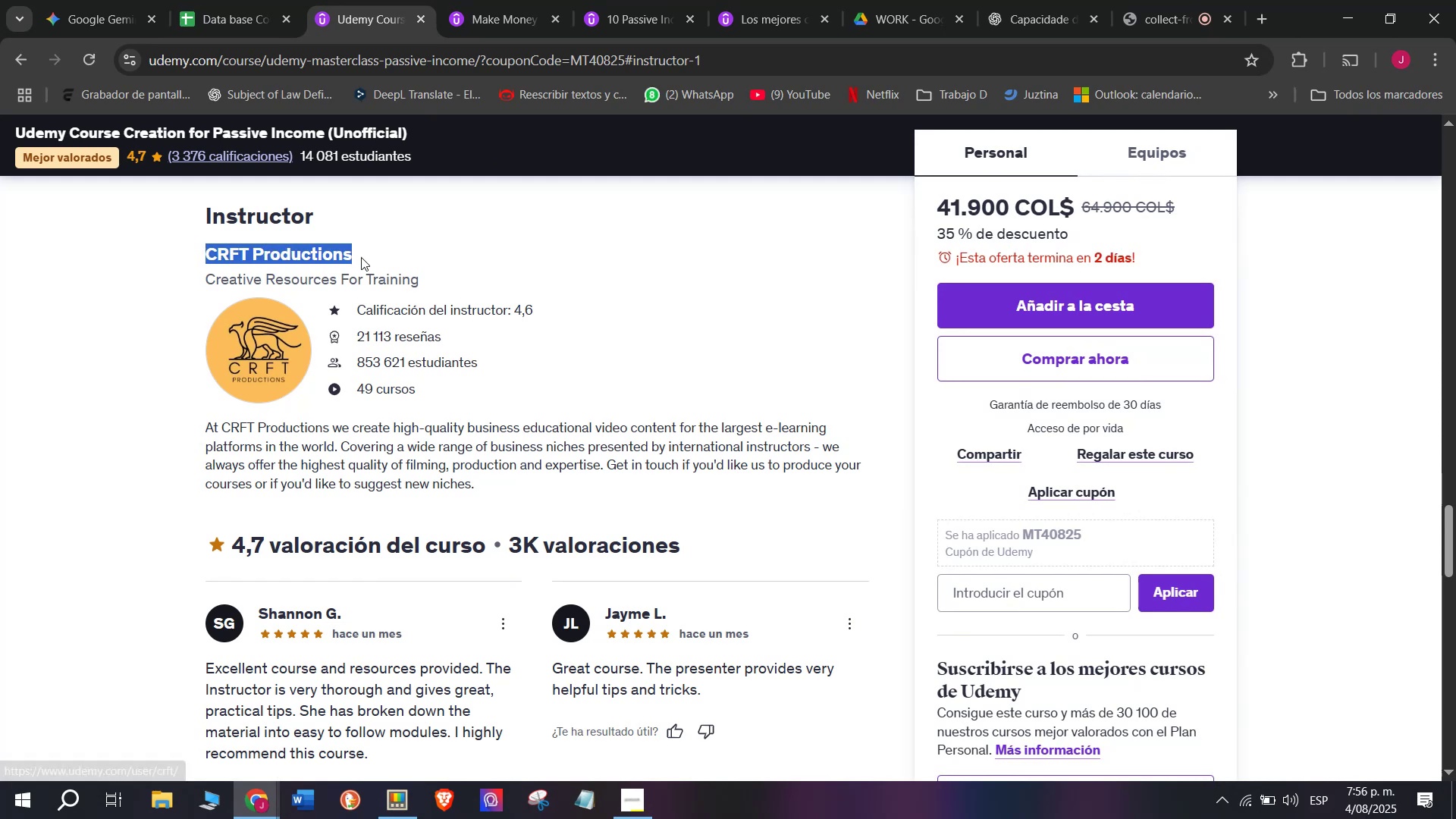 
key(Control+C)
 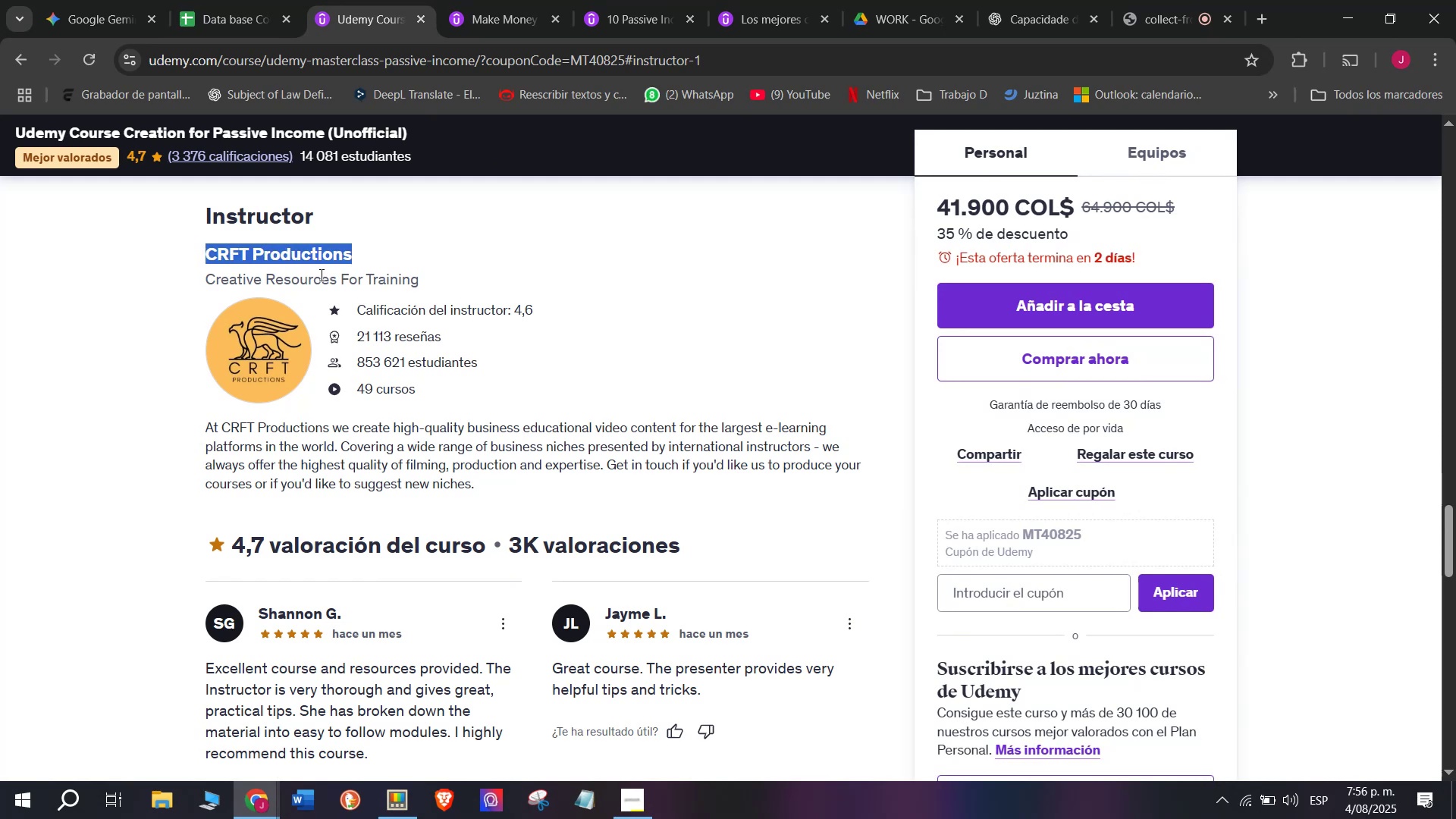 
wait(6.19)
 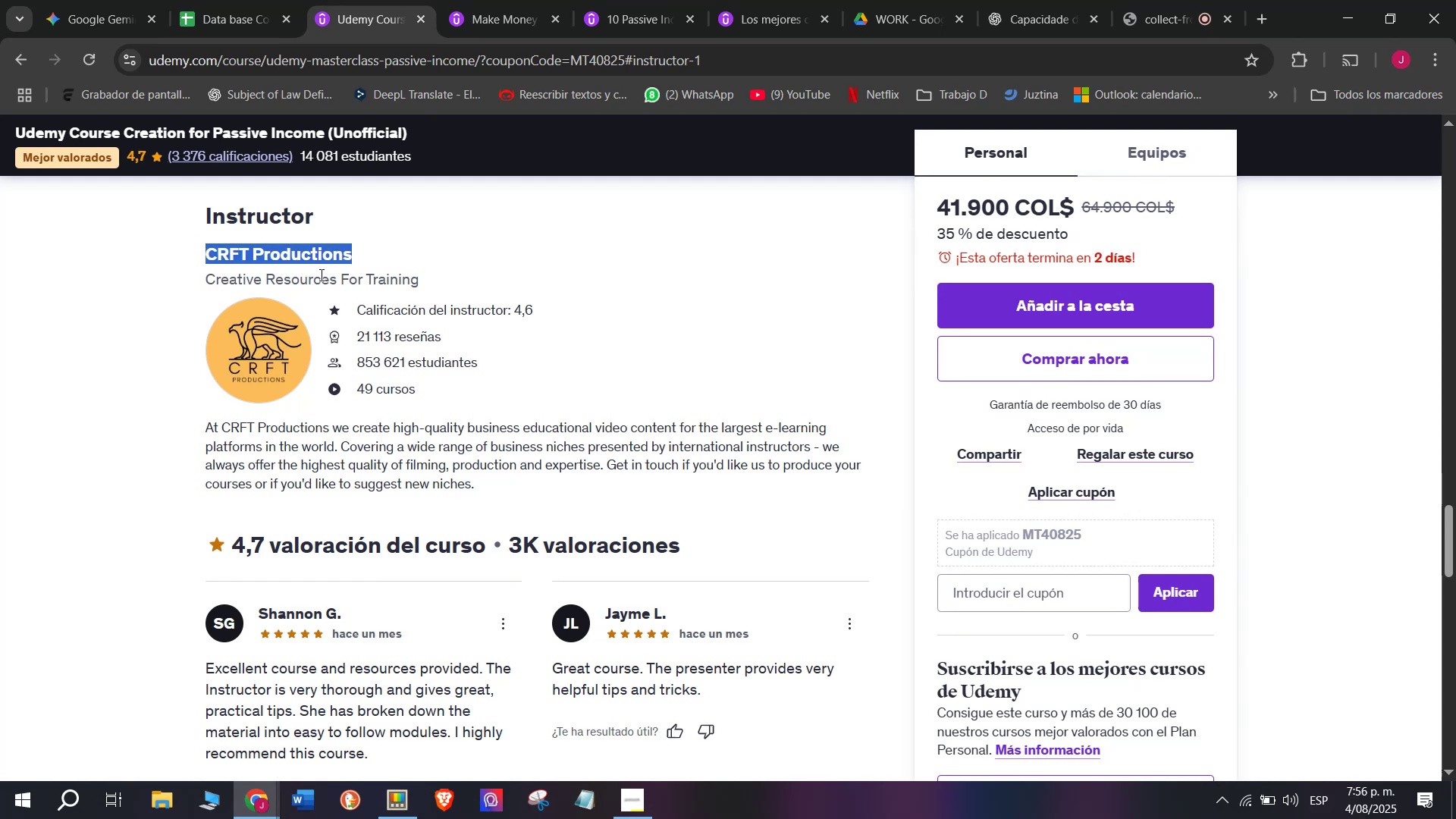 
key(Control+ControlLeft)
 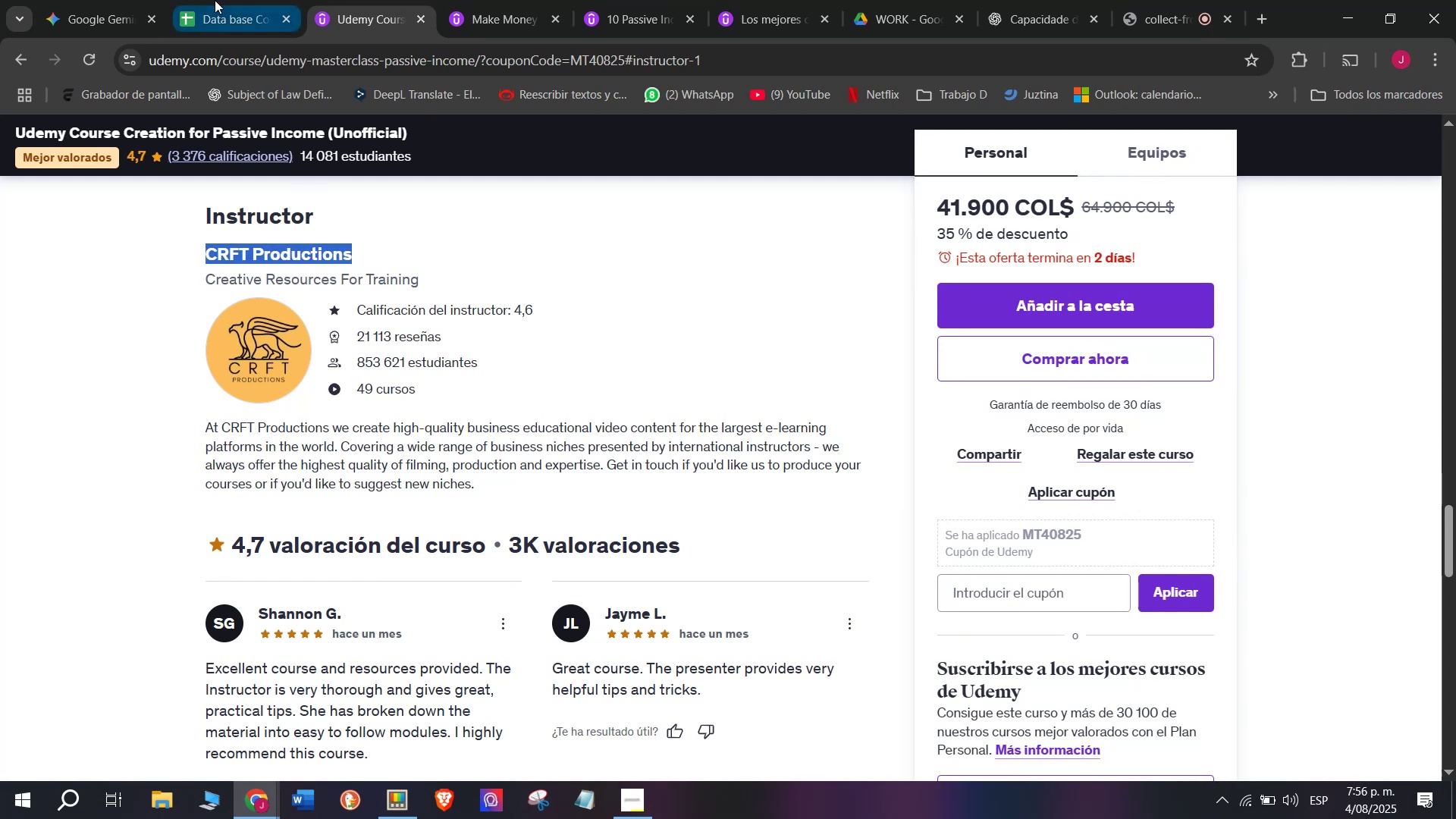 
key(Break)
 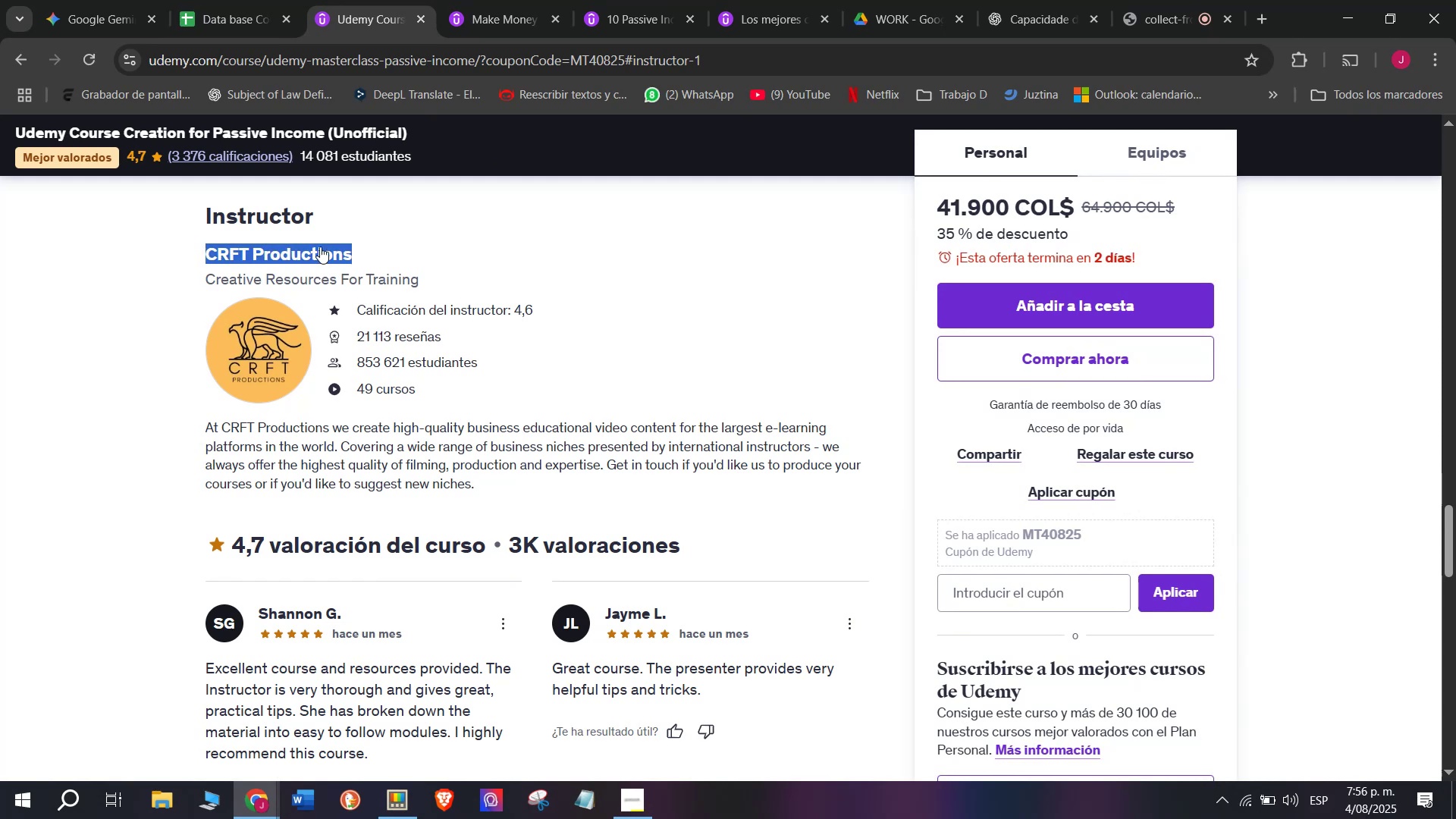 
key(Control+C)
 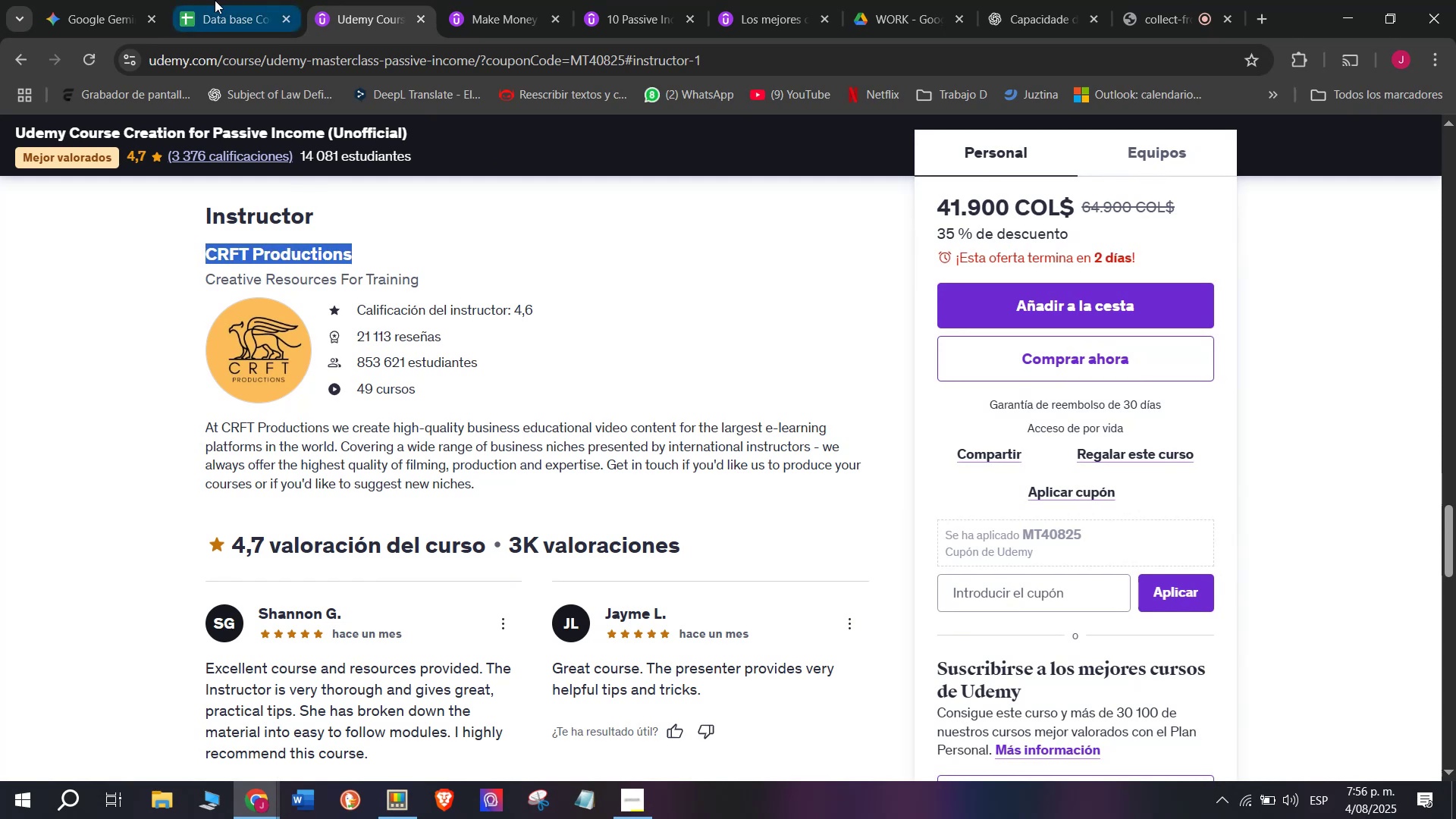 
left_click([215, 0])
 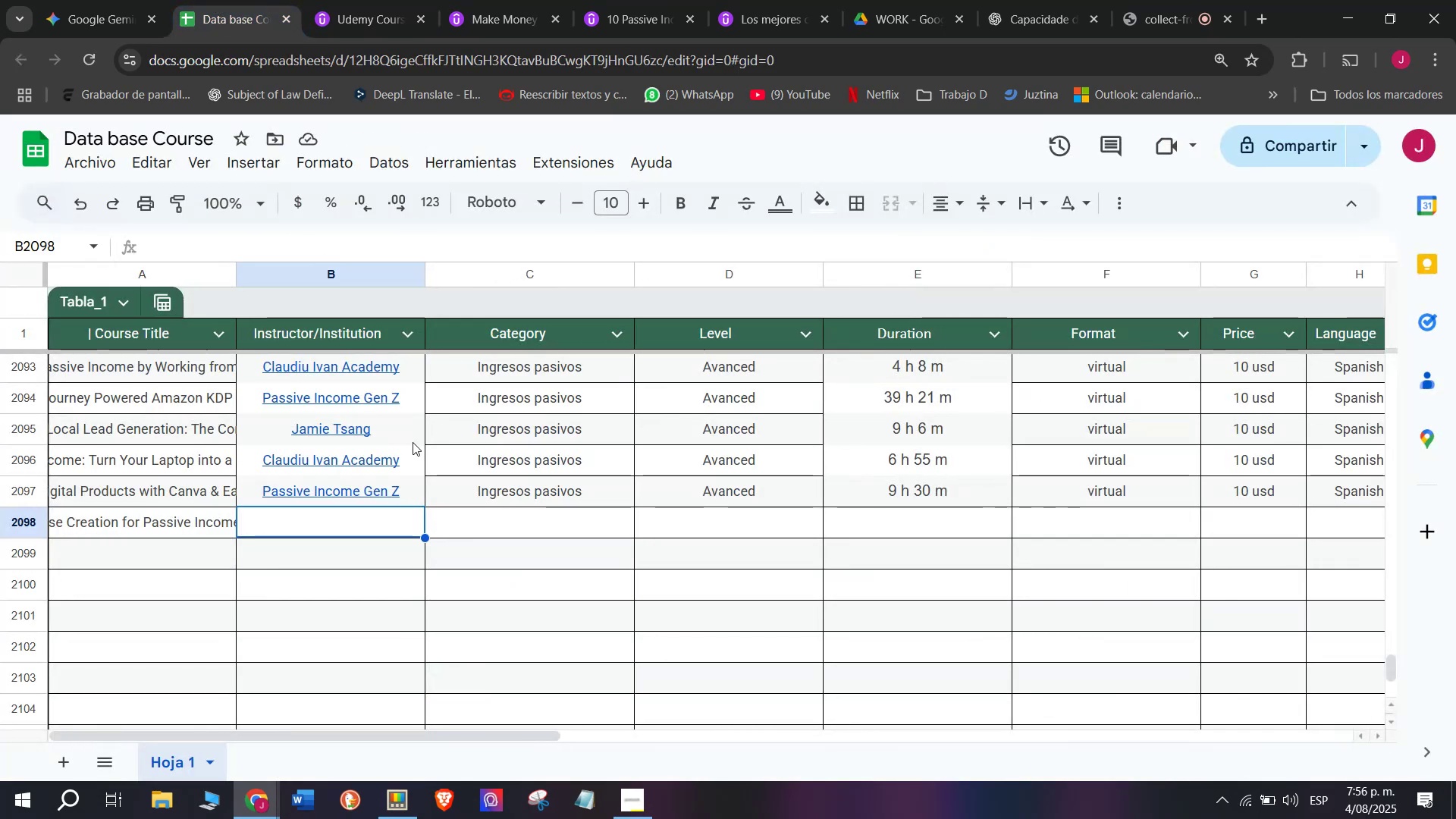 
key(Z)
 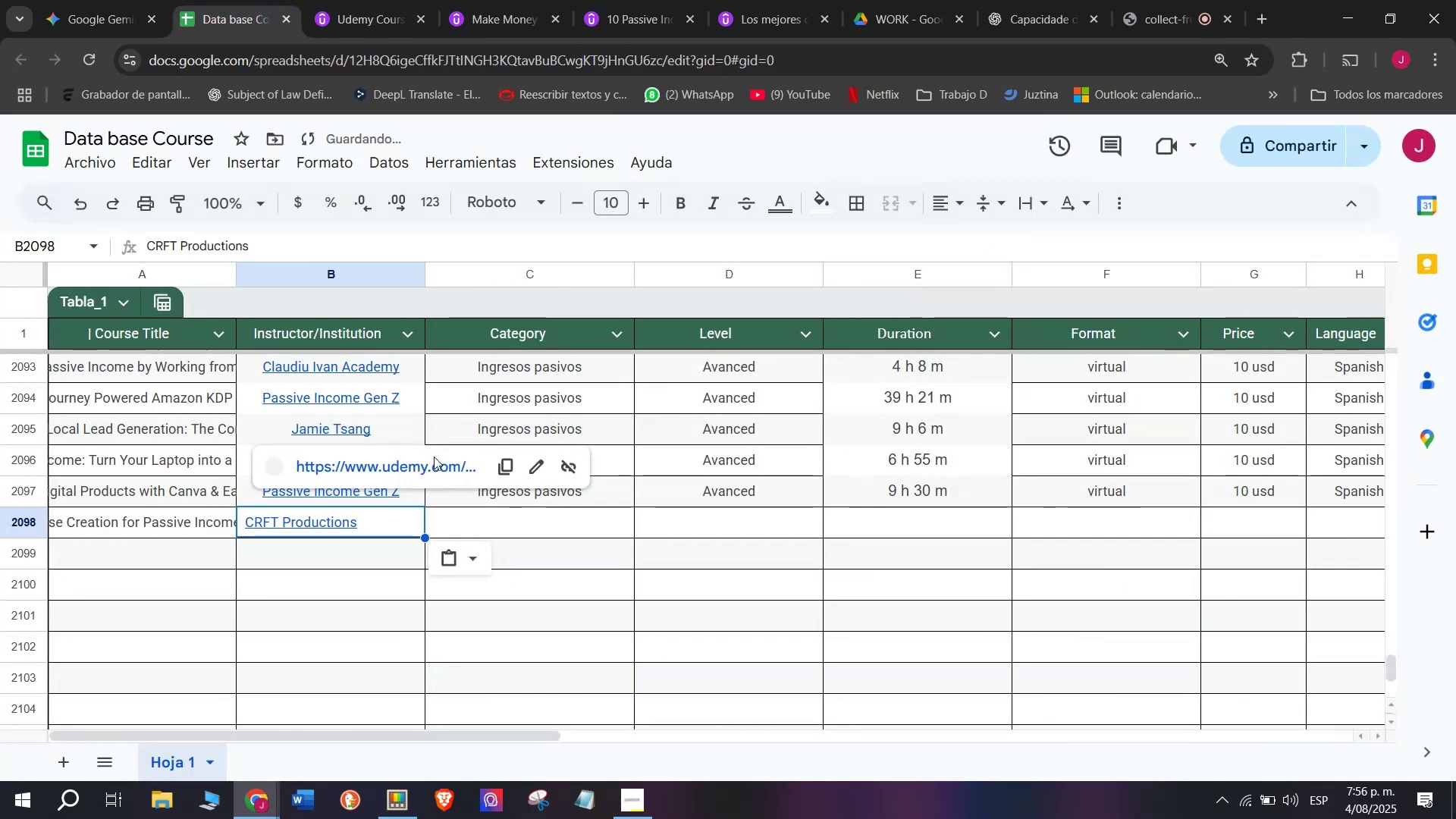 
key(Control+ControlLeft)
 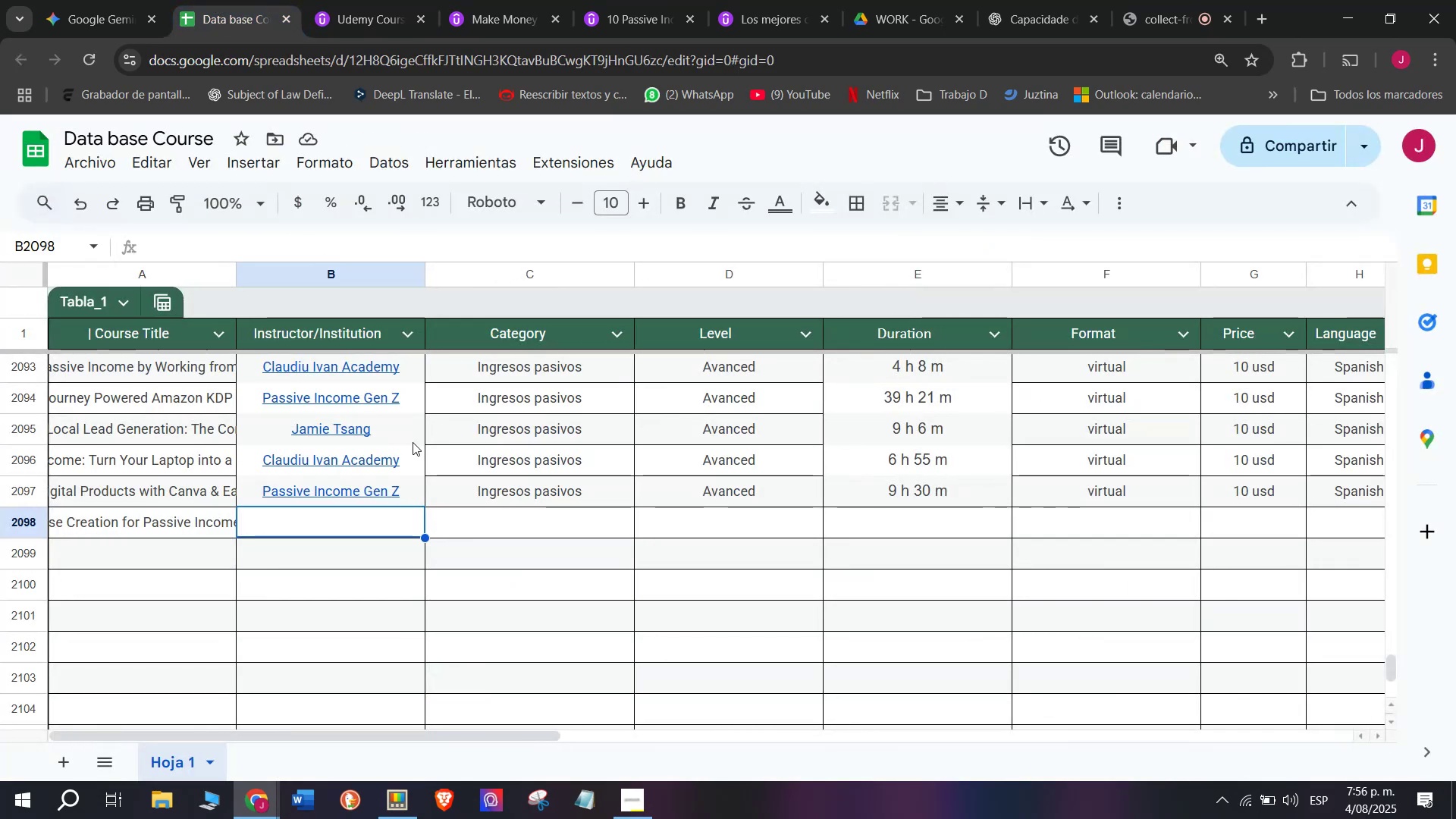 
key(Control+V)
 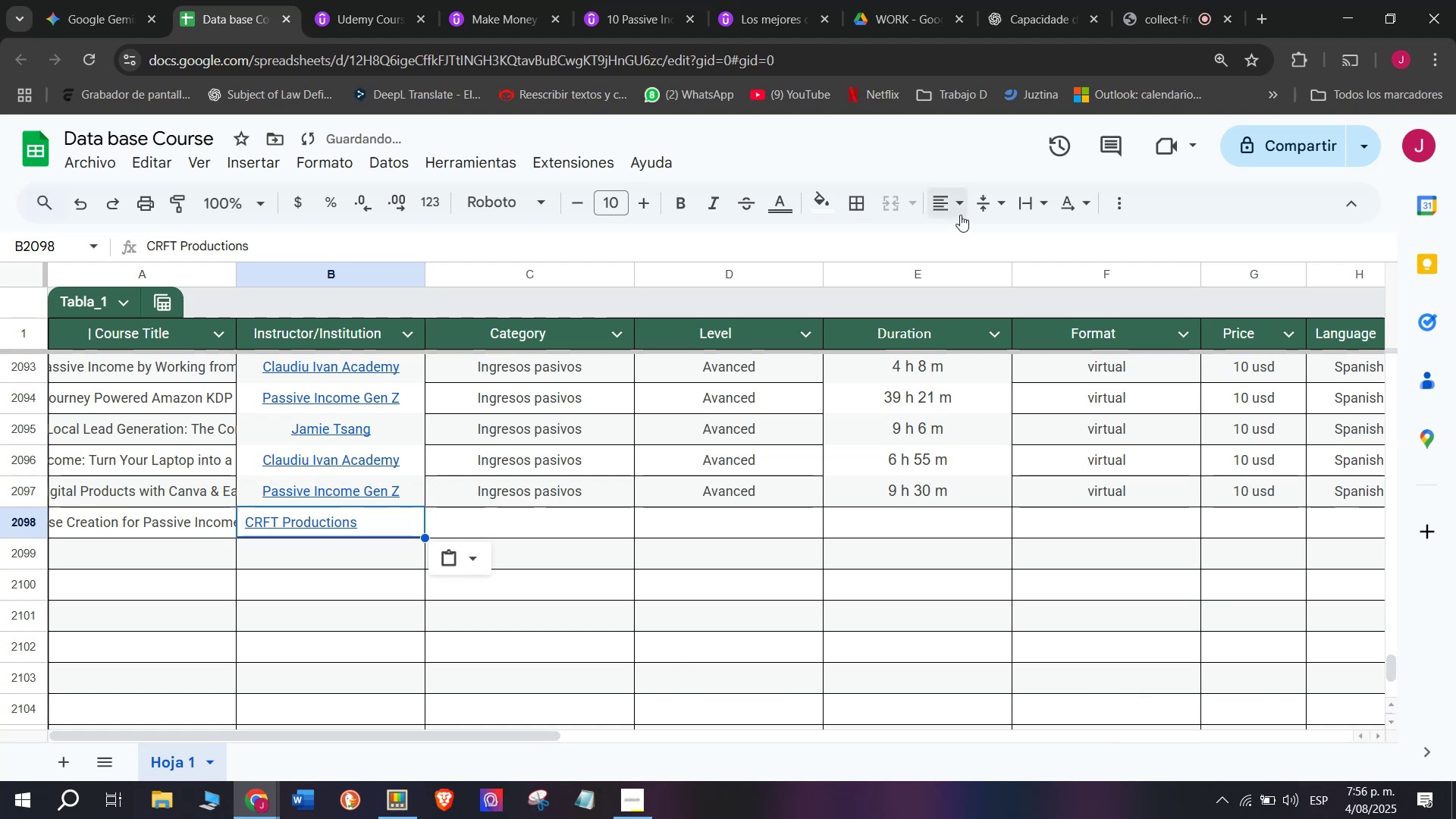 
double_click([970, 233])
 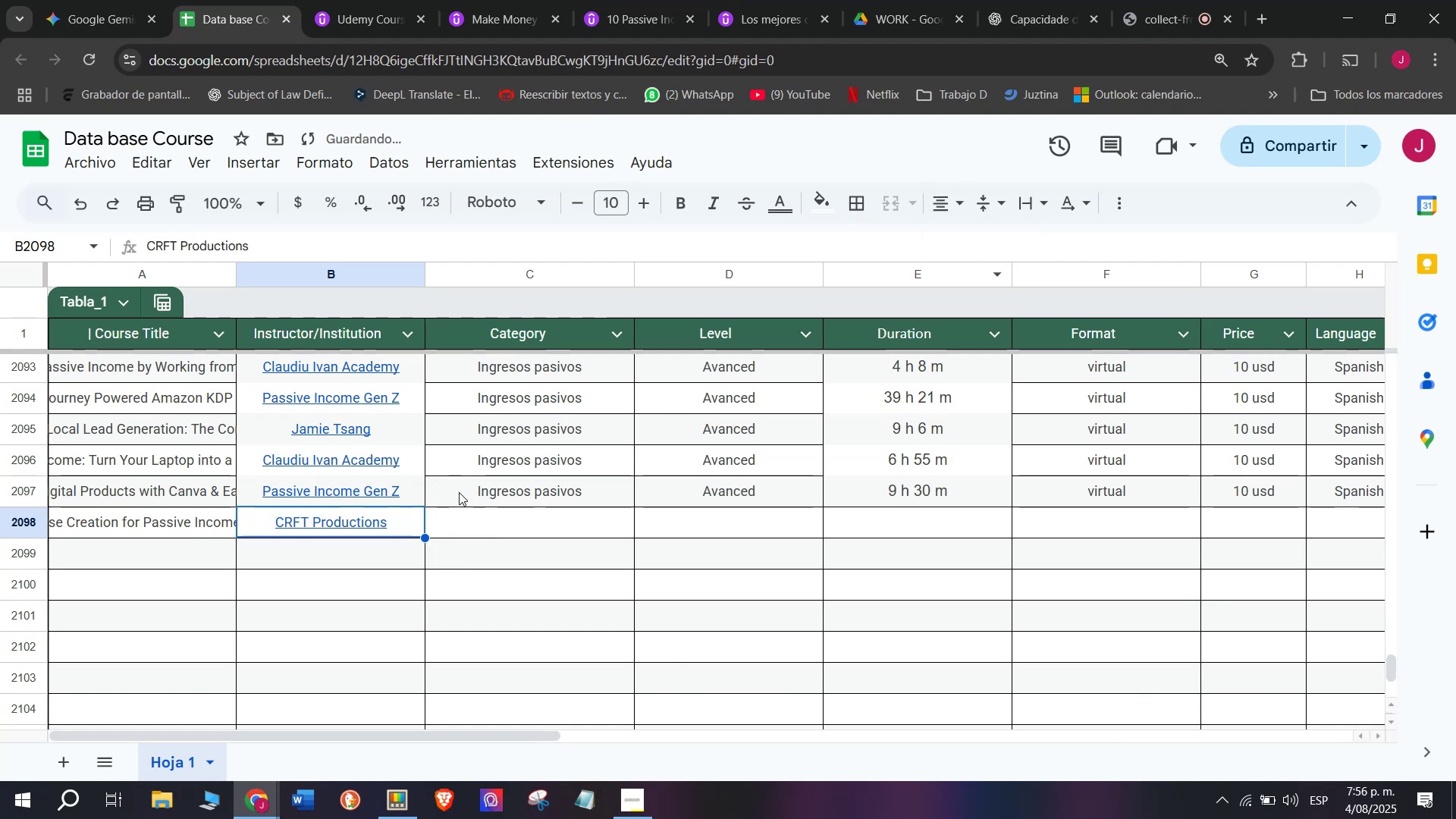 
left_click([459, 492])
 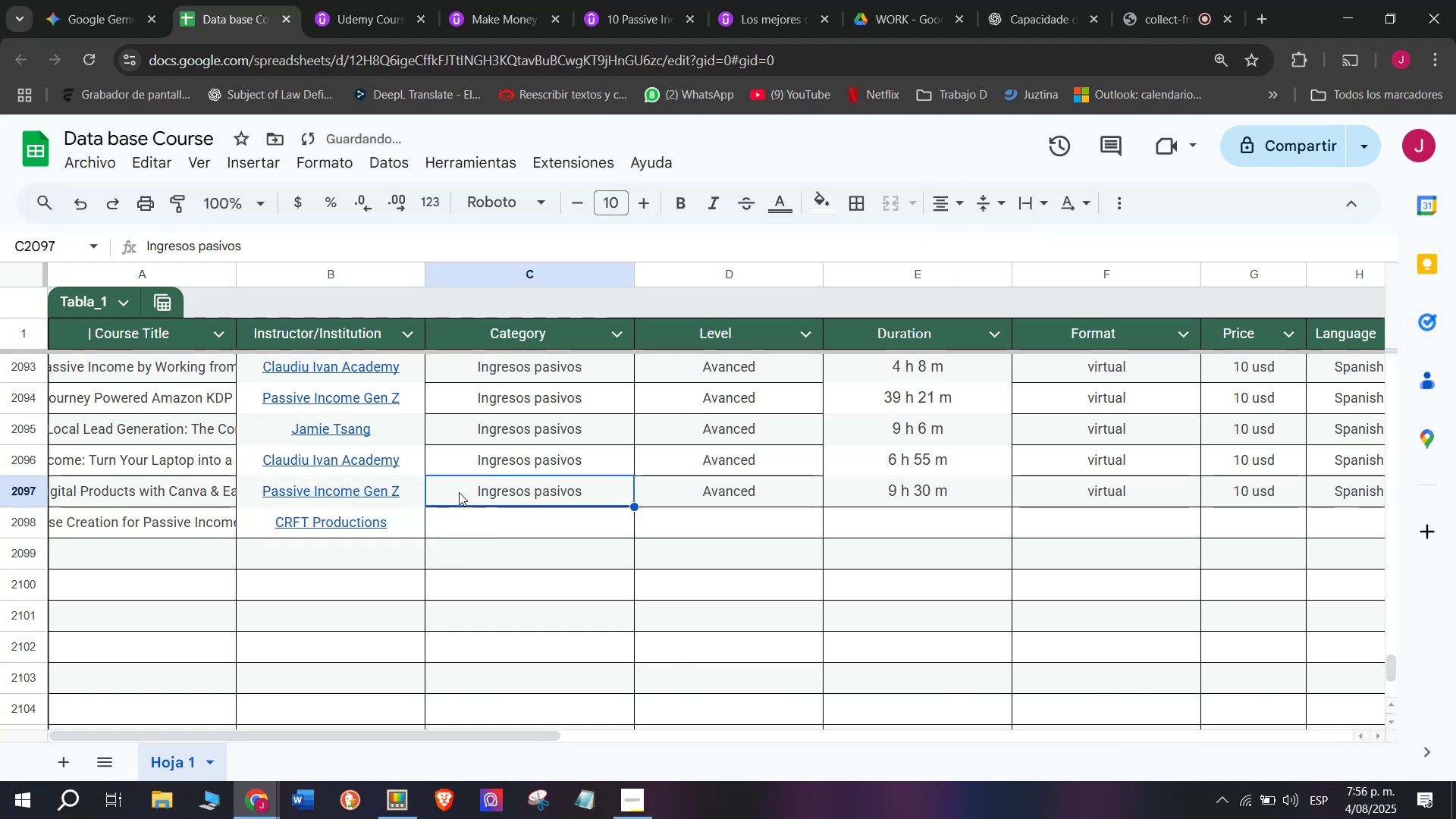 
key(Control+ControlLeft)
 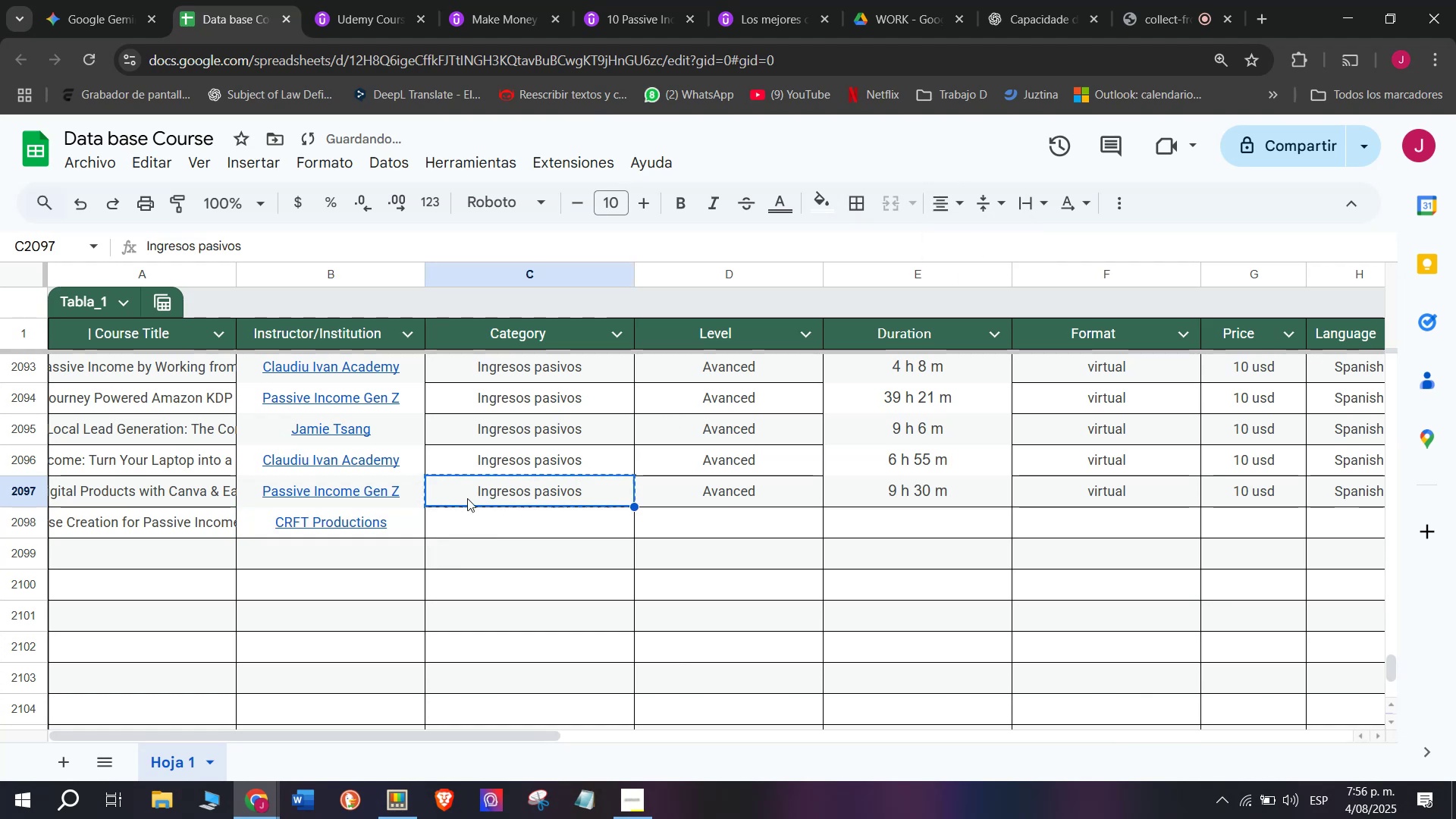 
key(Break)
 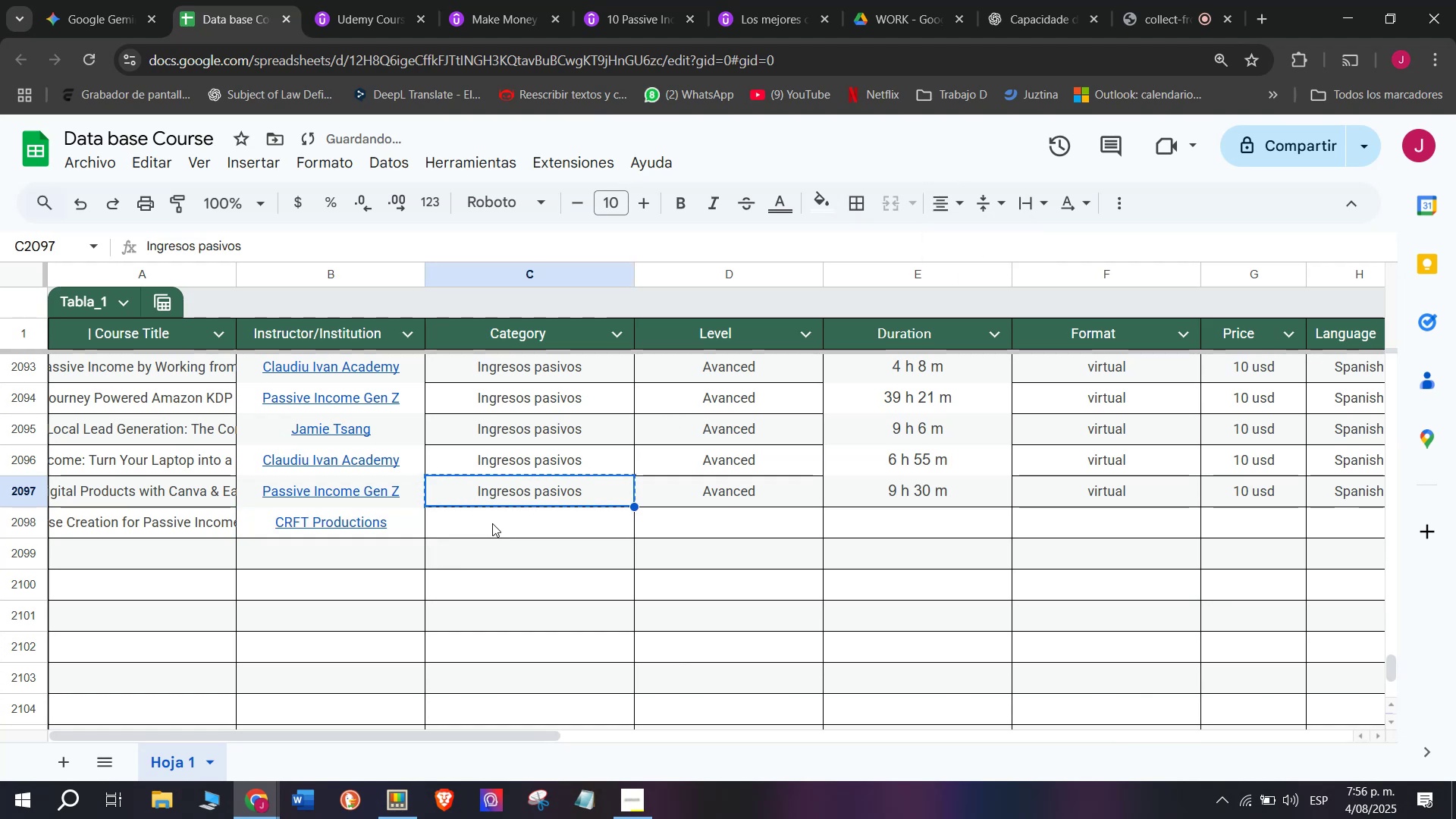 
key(Control+C)
 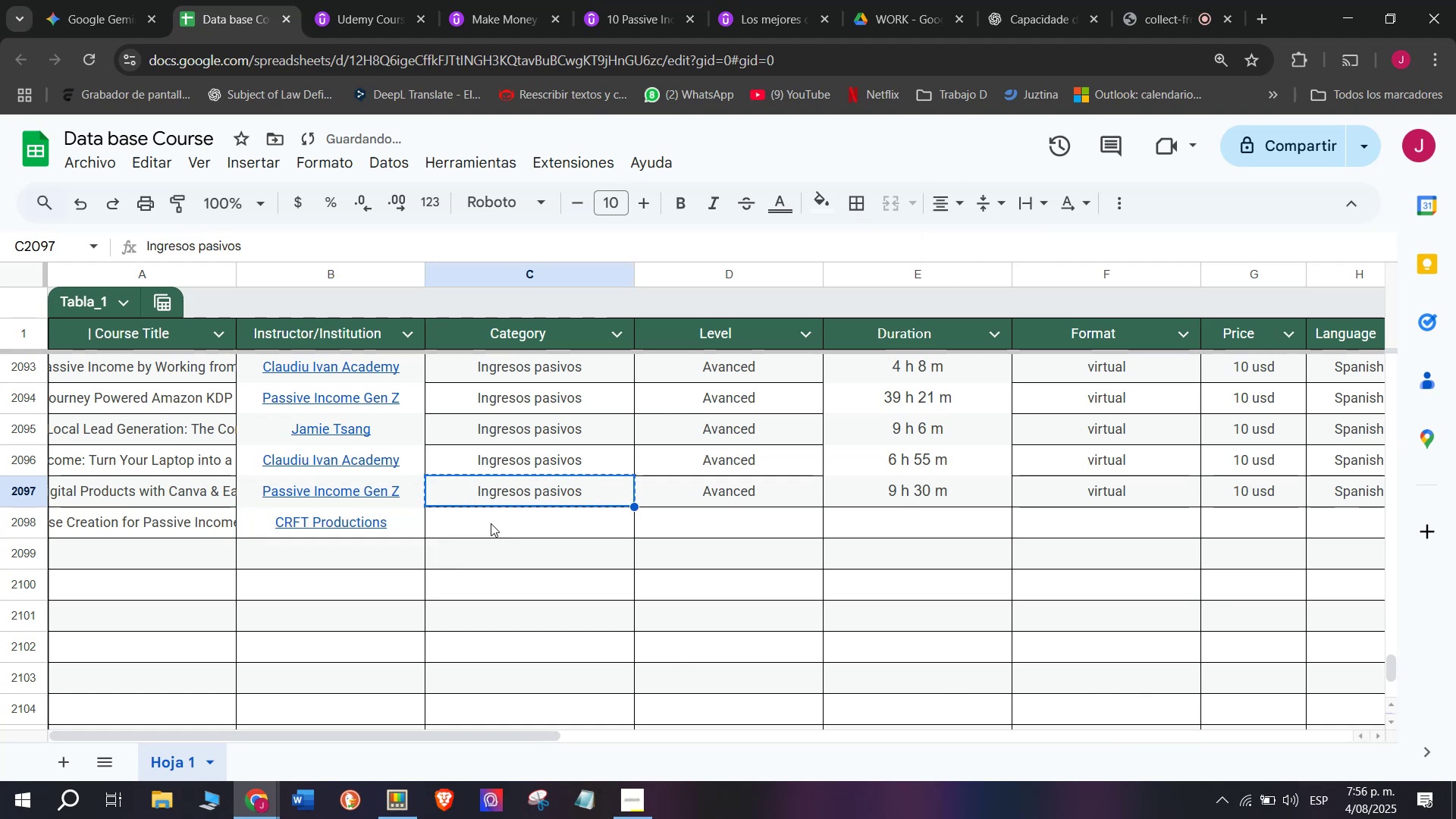 
left_click([492, 523])
 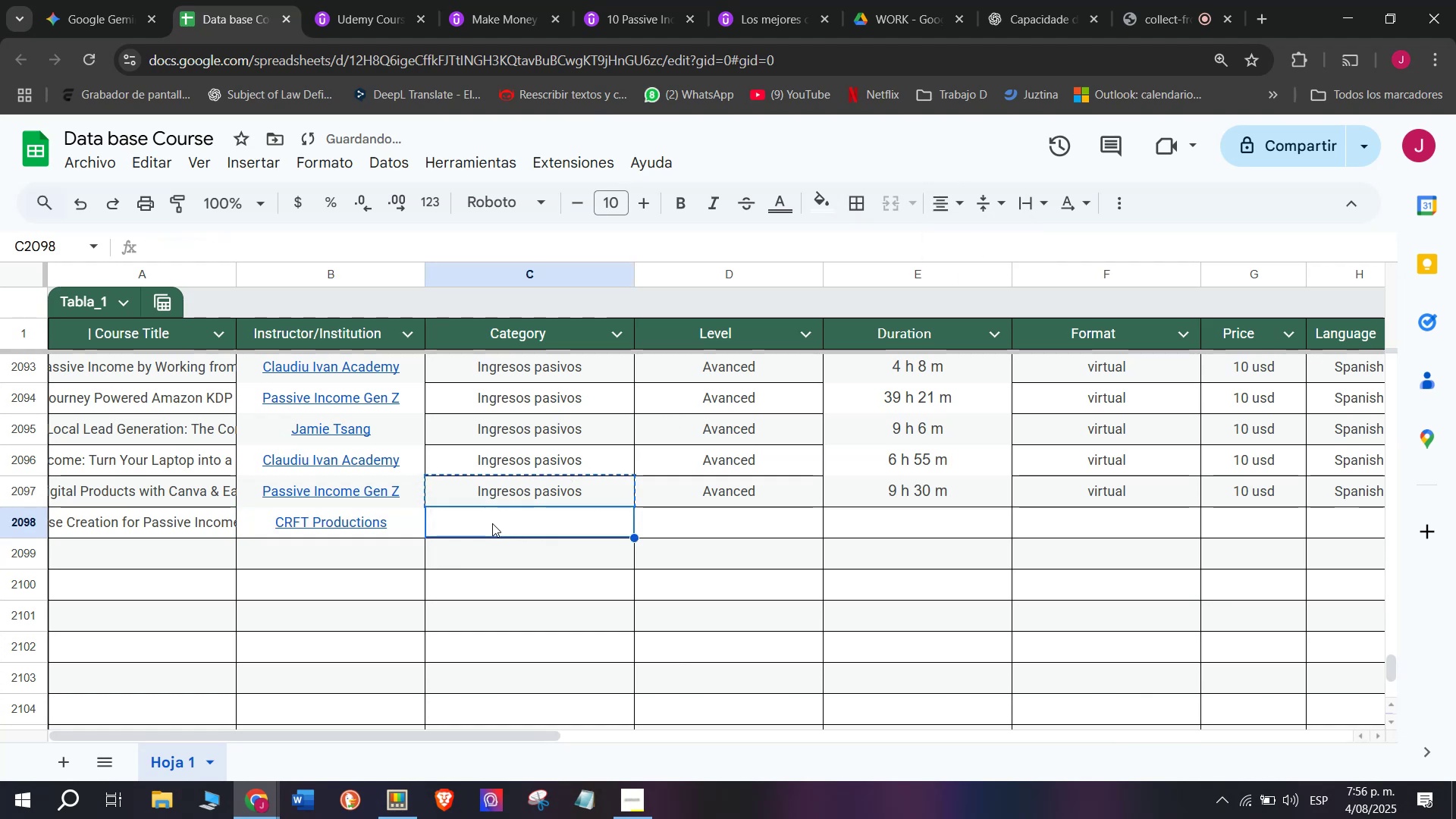 
key(Z)
 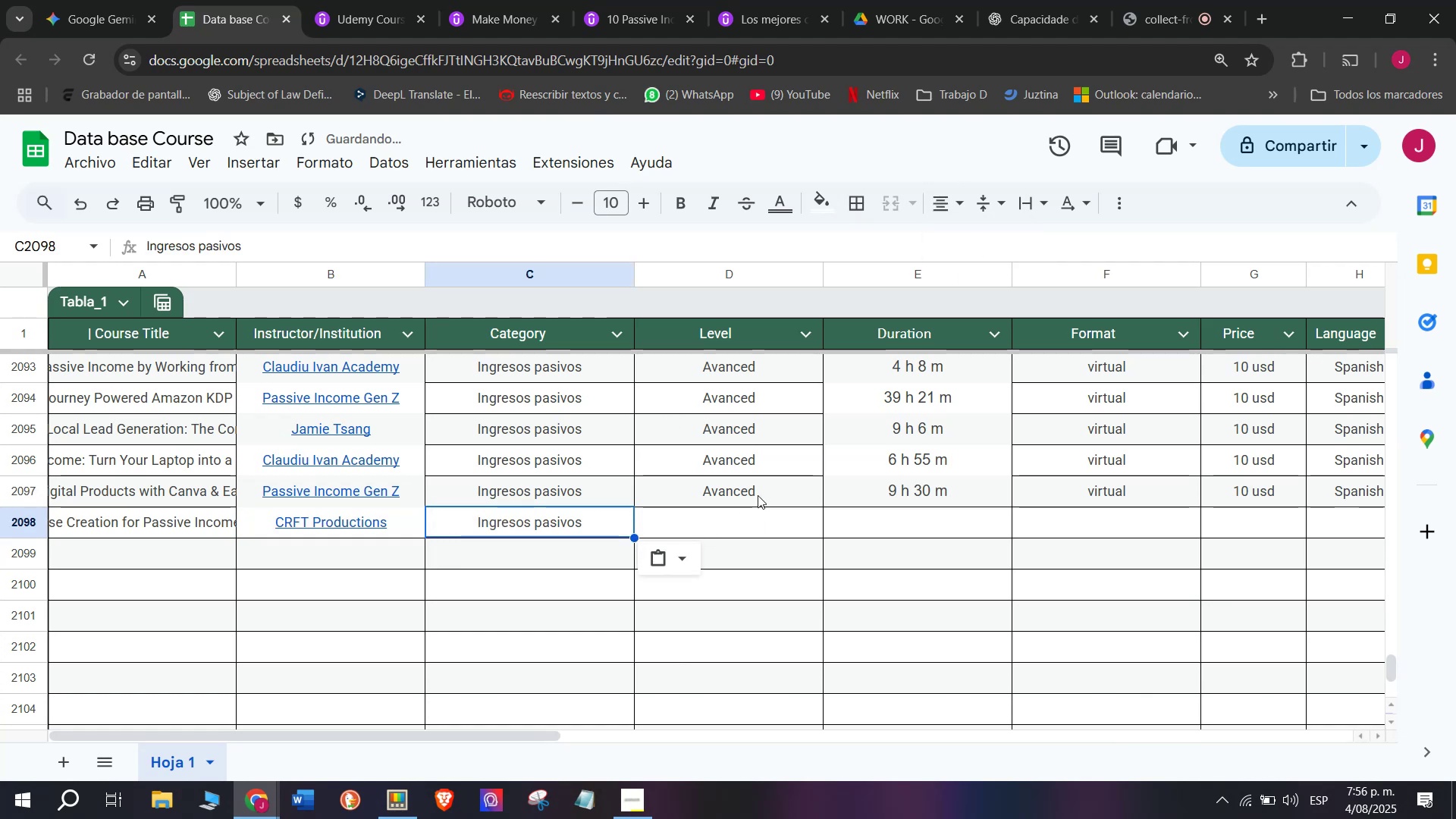 
key(Control+ControlLeft)
 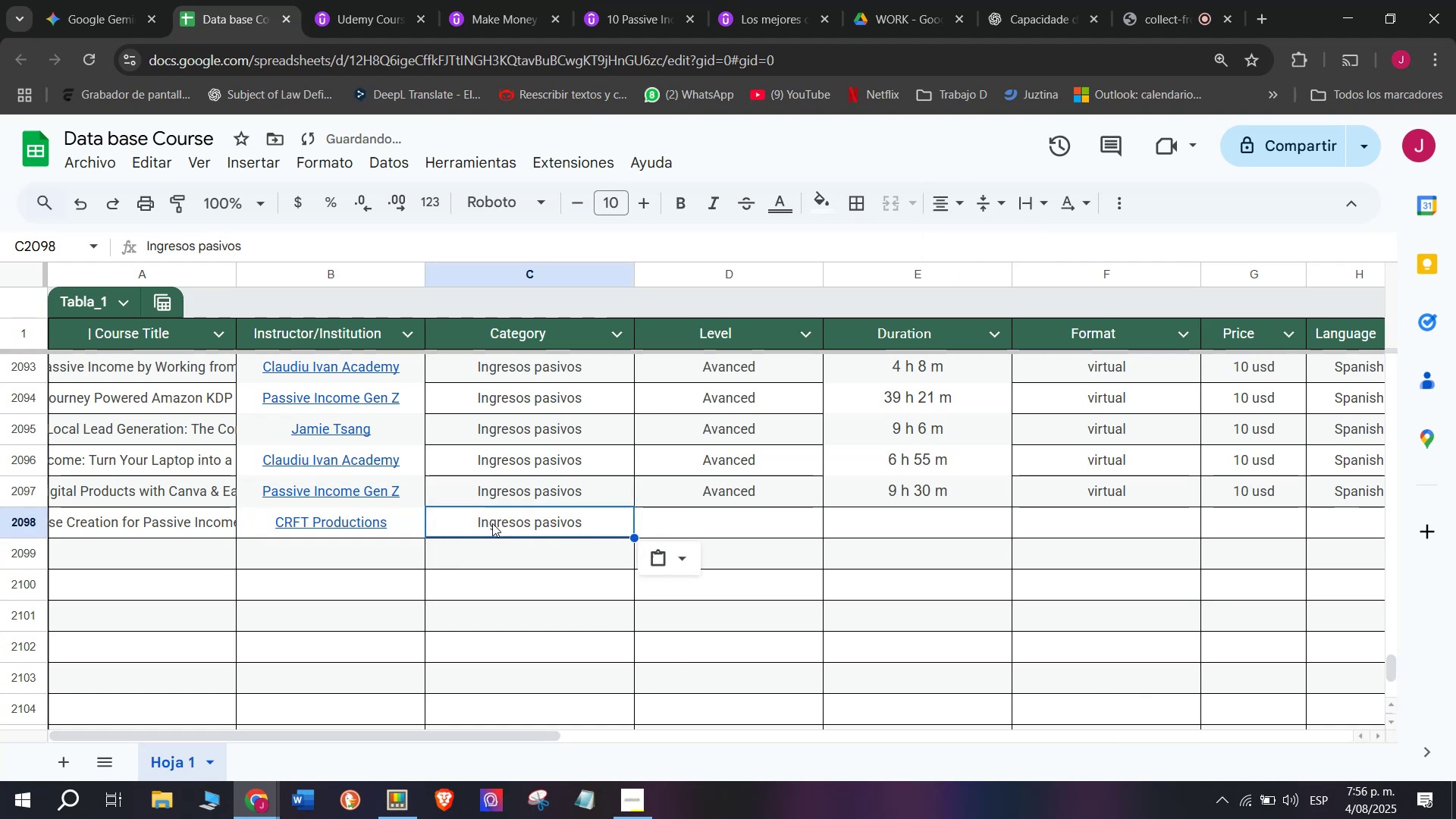 
key(Control+V)
 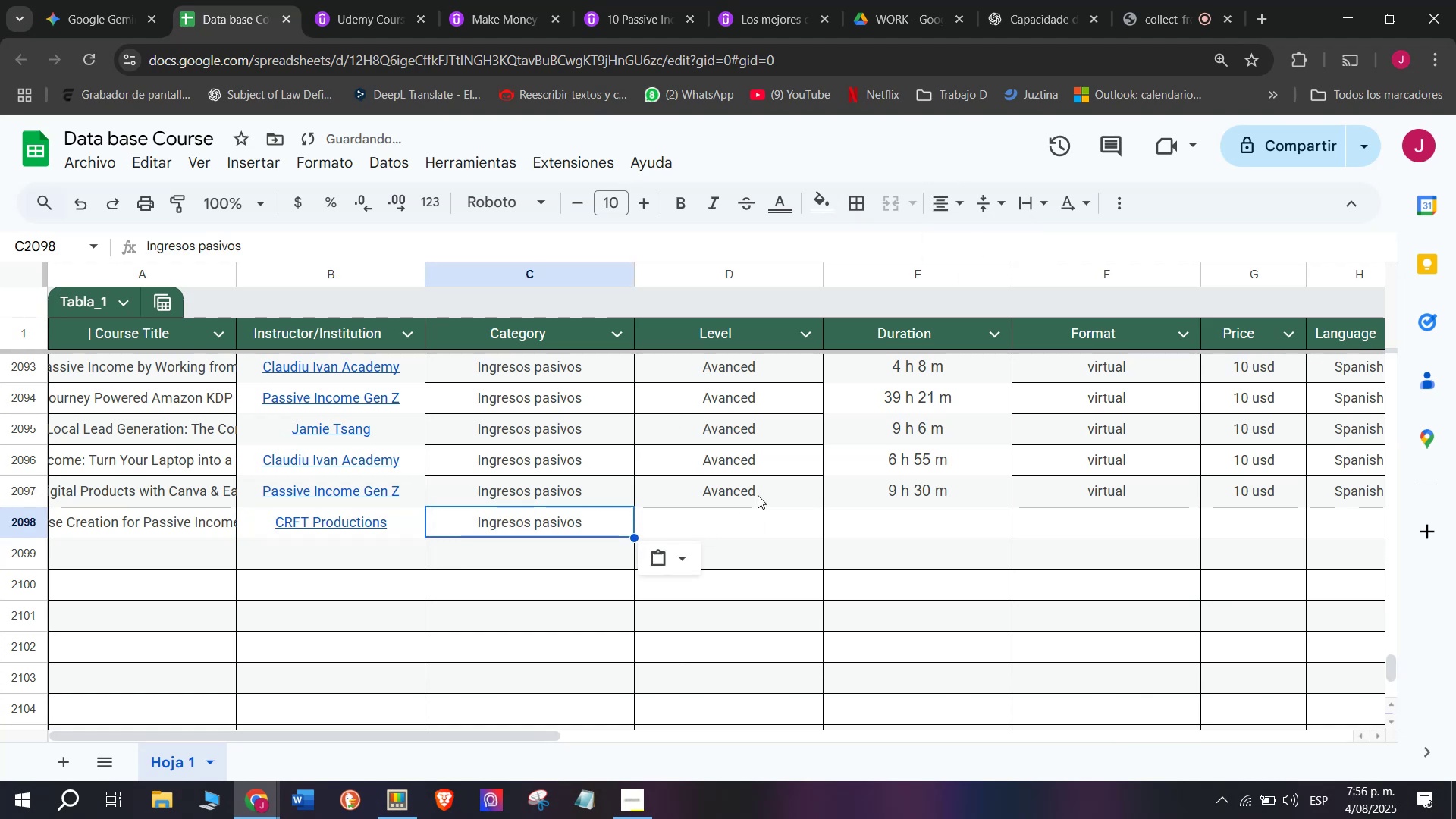 
left_click([758, 493])
 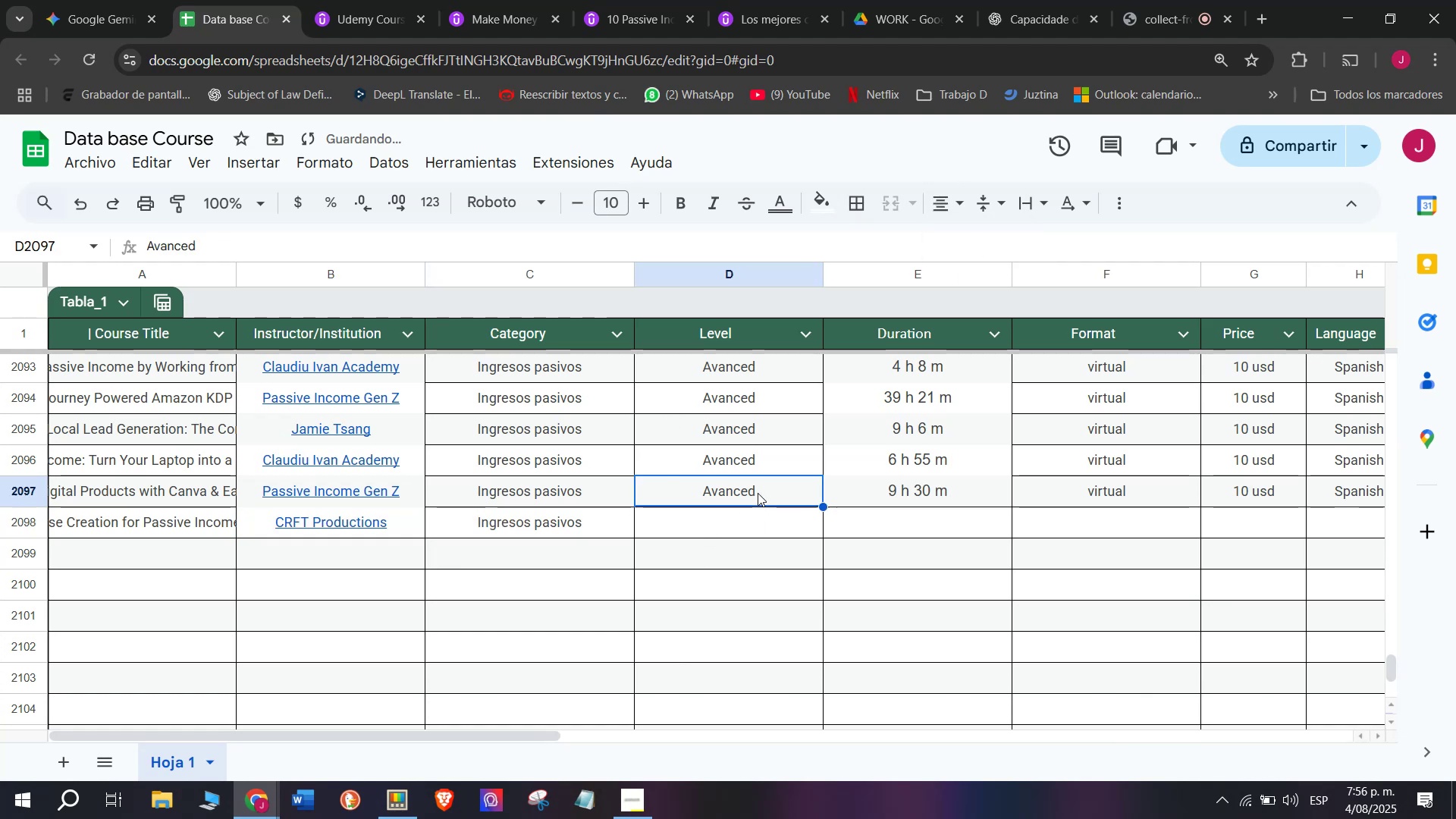 
key(Break)
 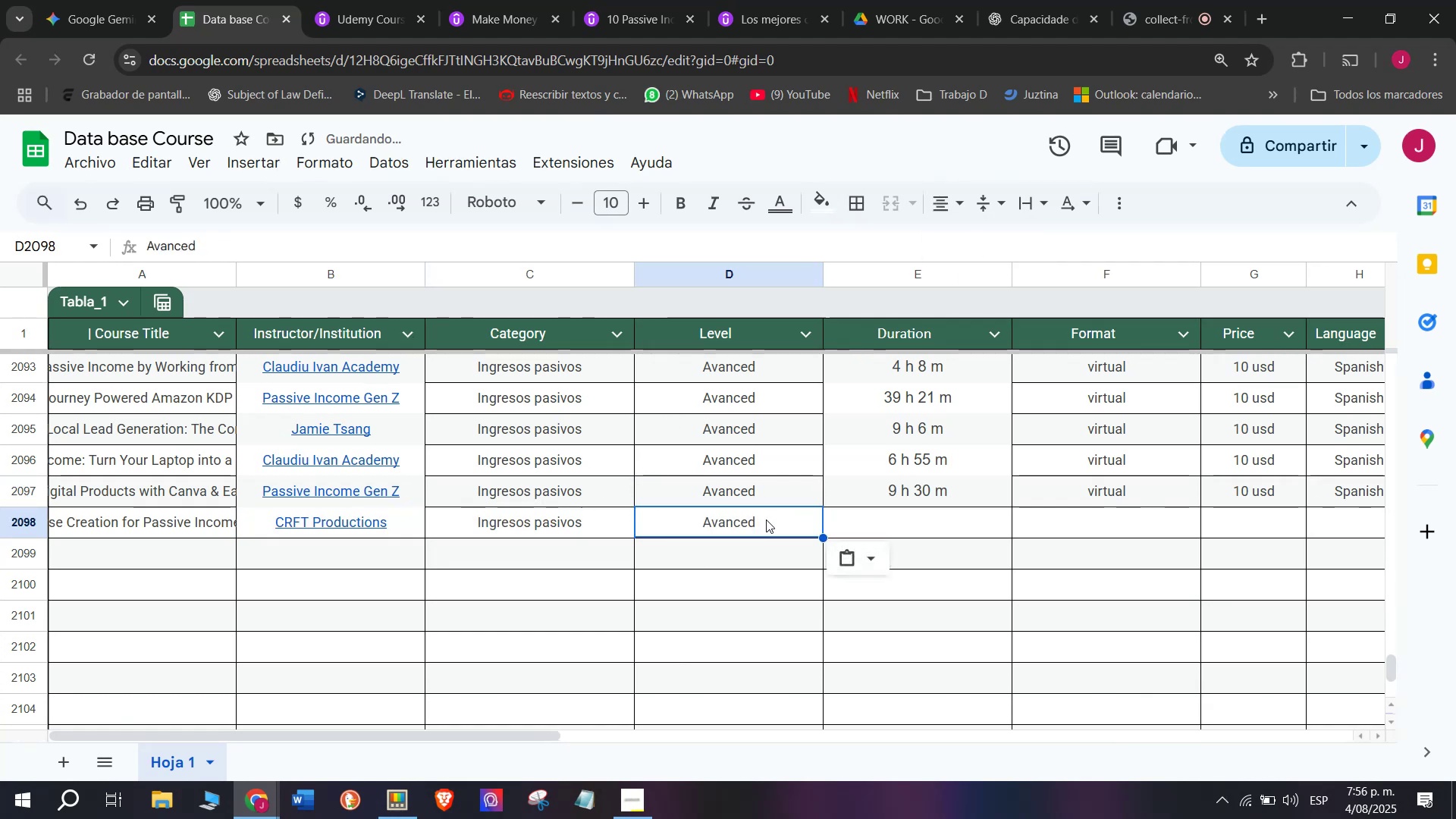 
key(Control+ControlLeft)
 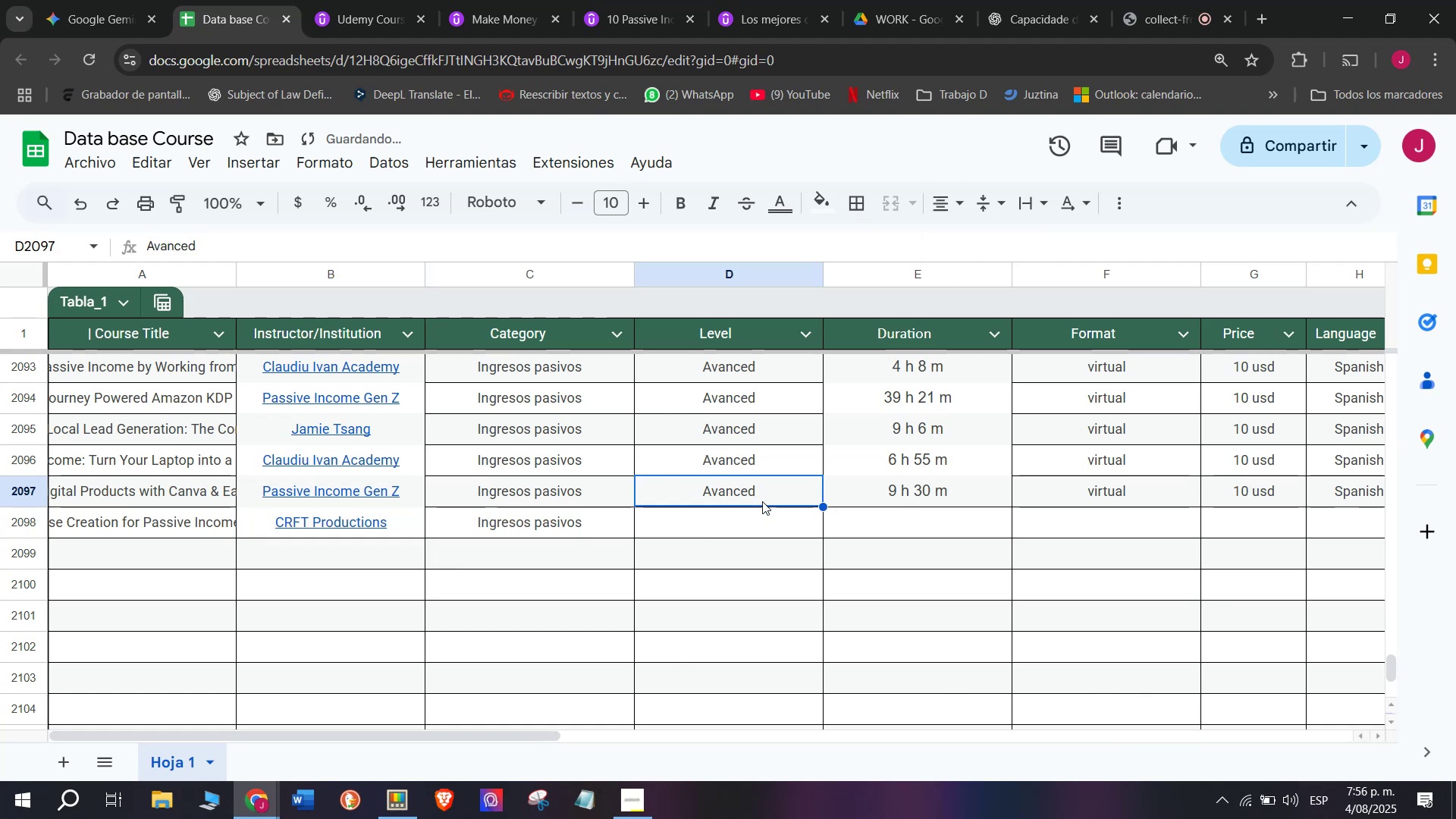 
key(Control+C)
 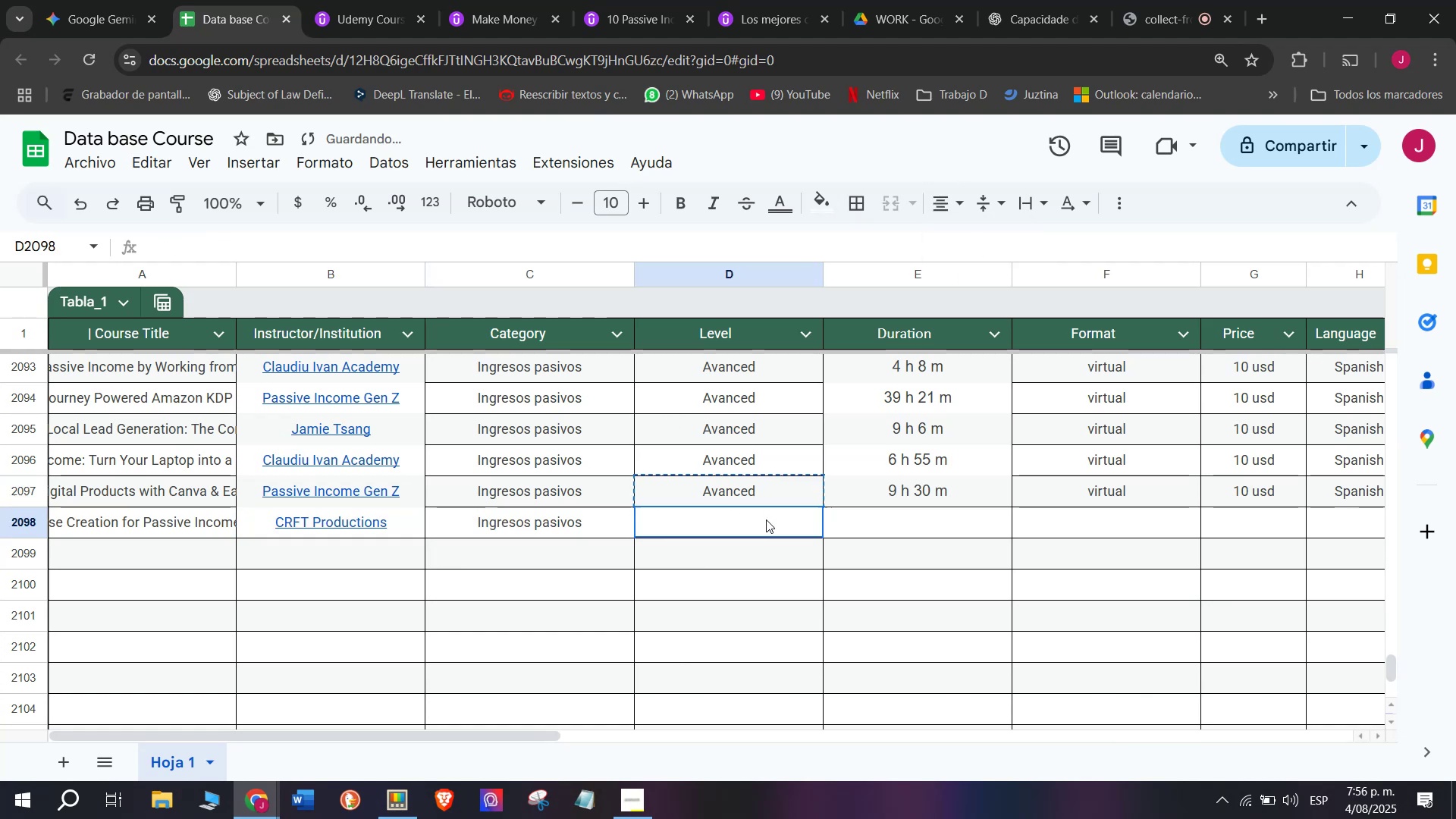 
double_click([766, 519])
 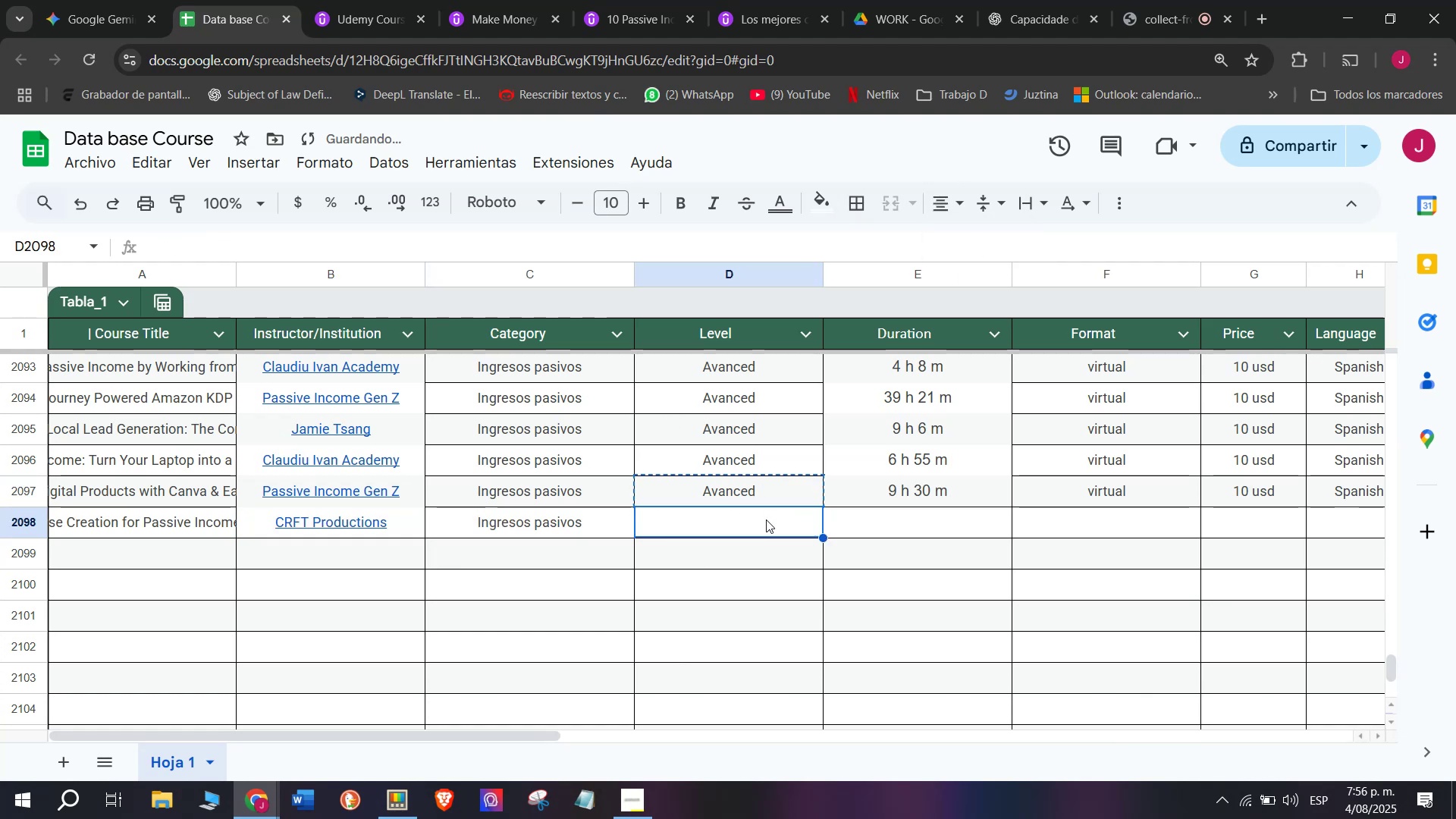 
key(Z)
 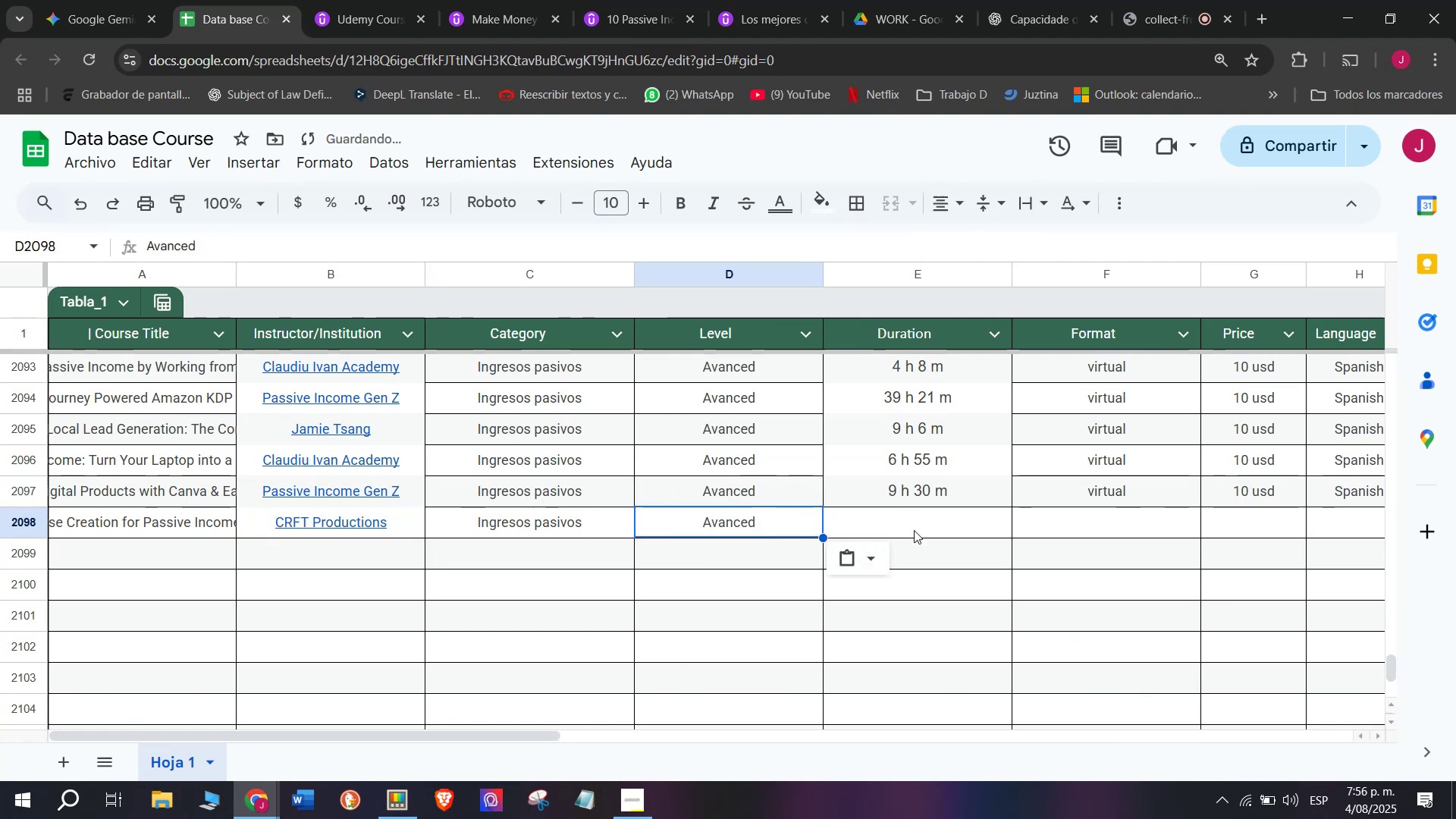 
key(Control+ControlLeft)
 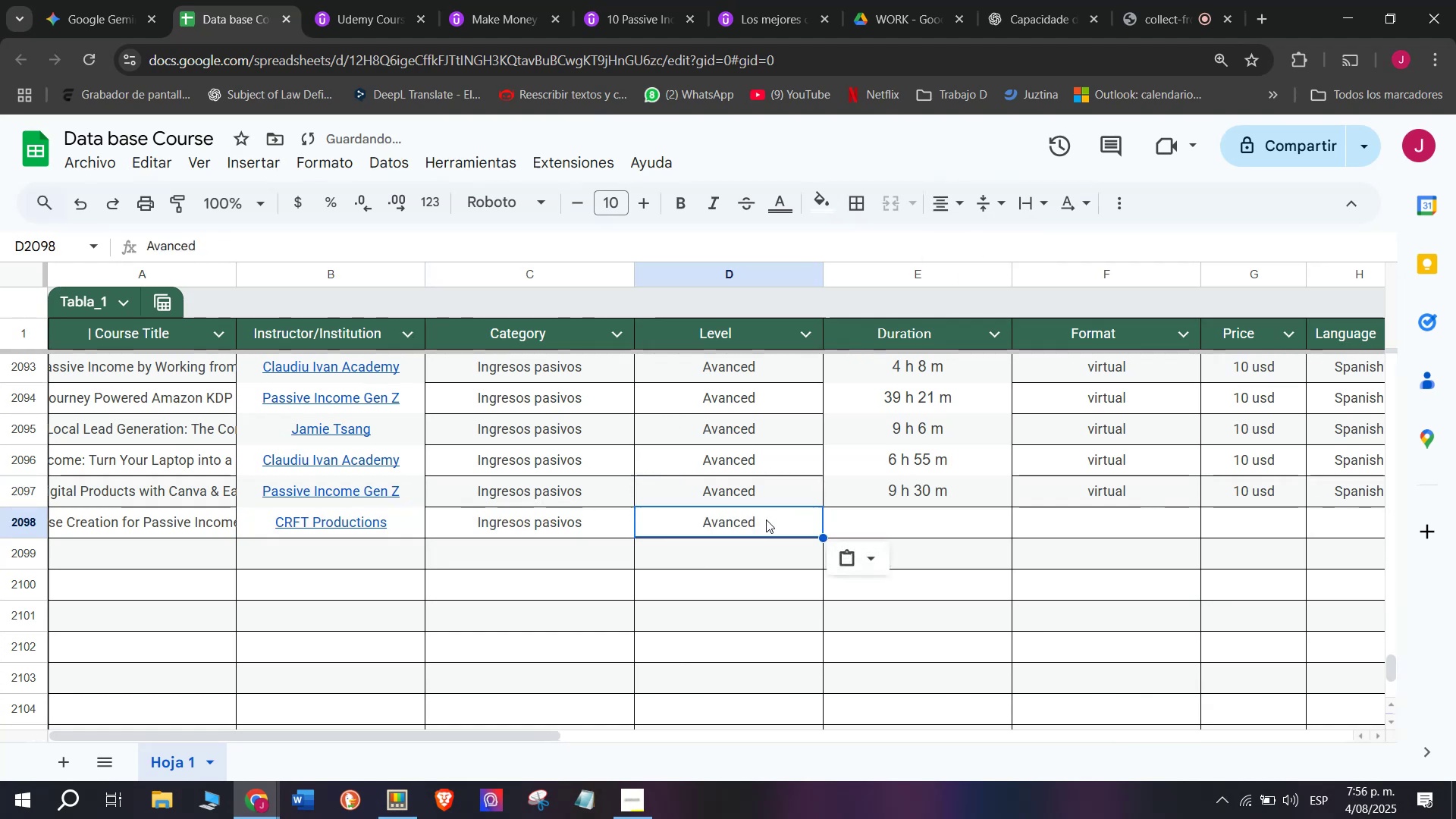 
key(Control+V)
 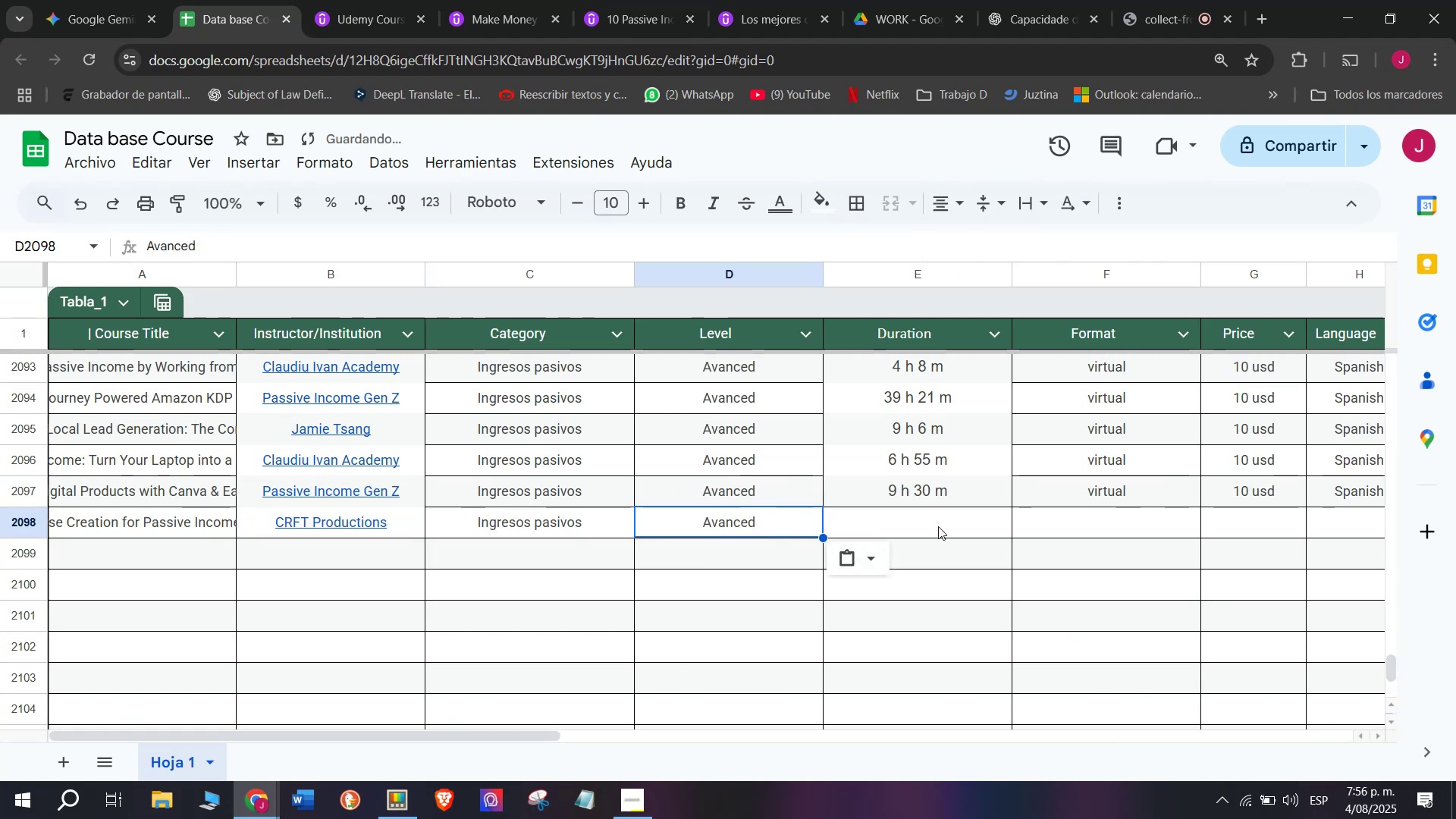 
left_click([949, 522])
 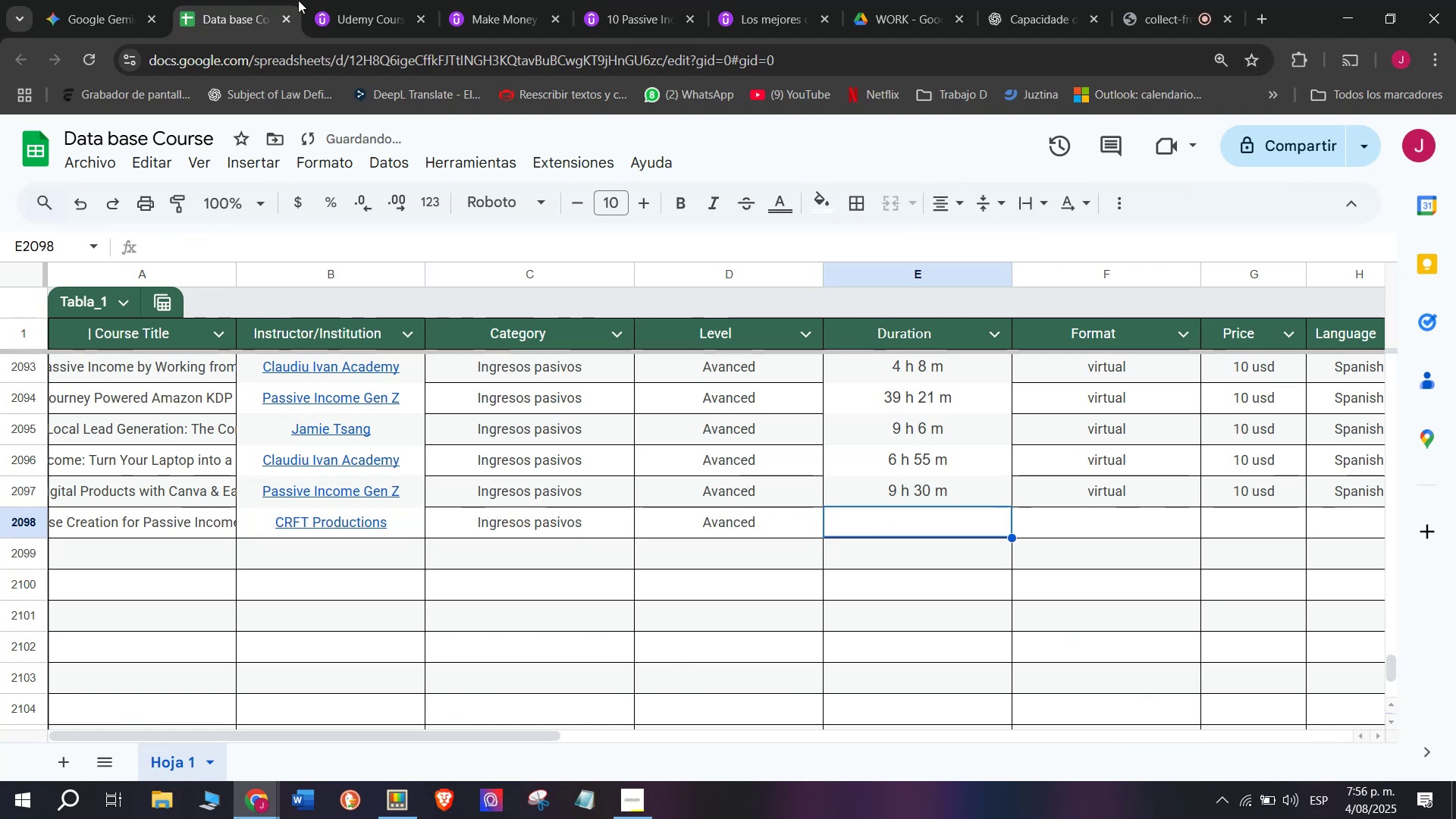 
left_click([391, 0])
 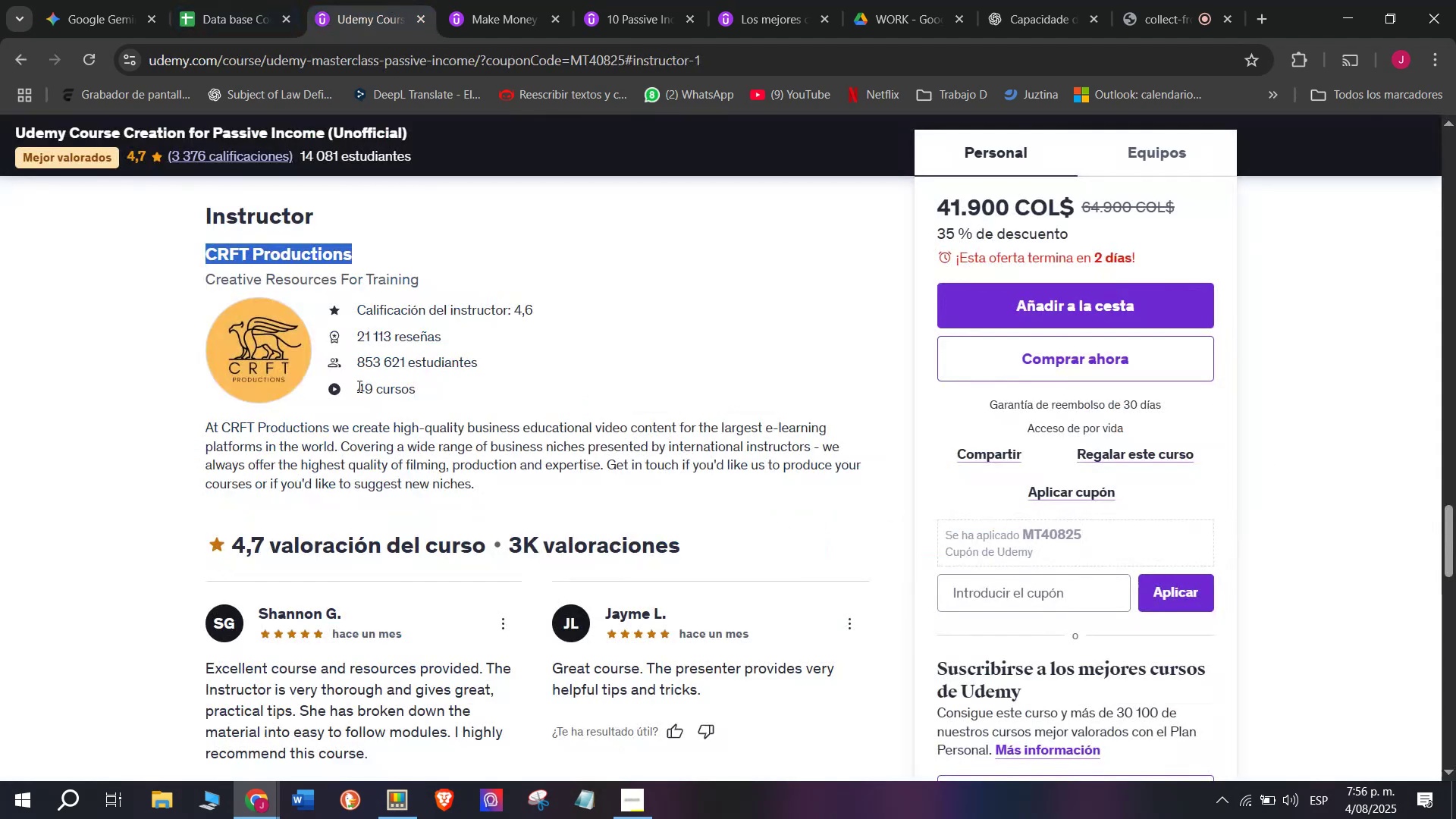 
scroll: coordinate [381, 529], scroll_direction: up, amount: 10.0
 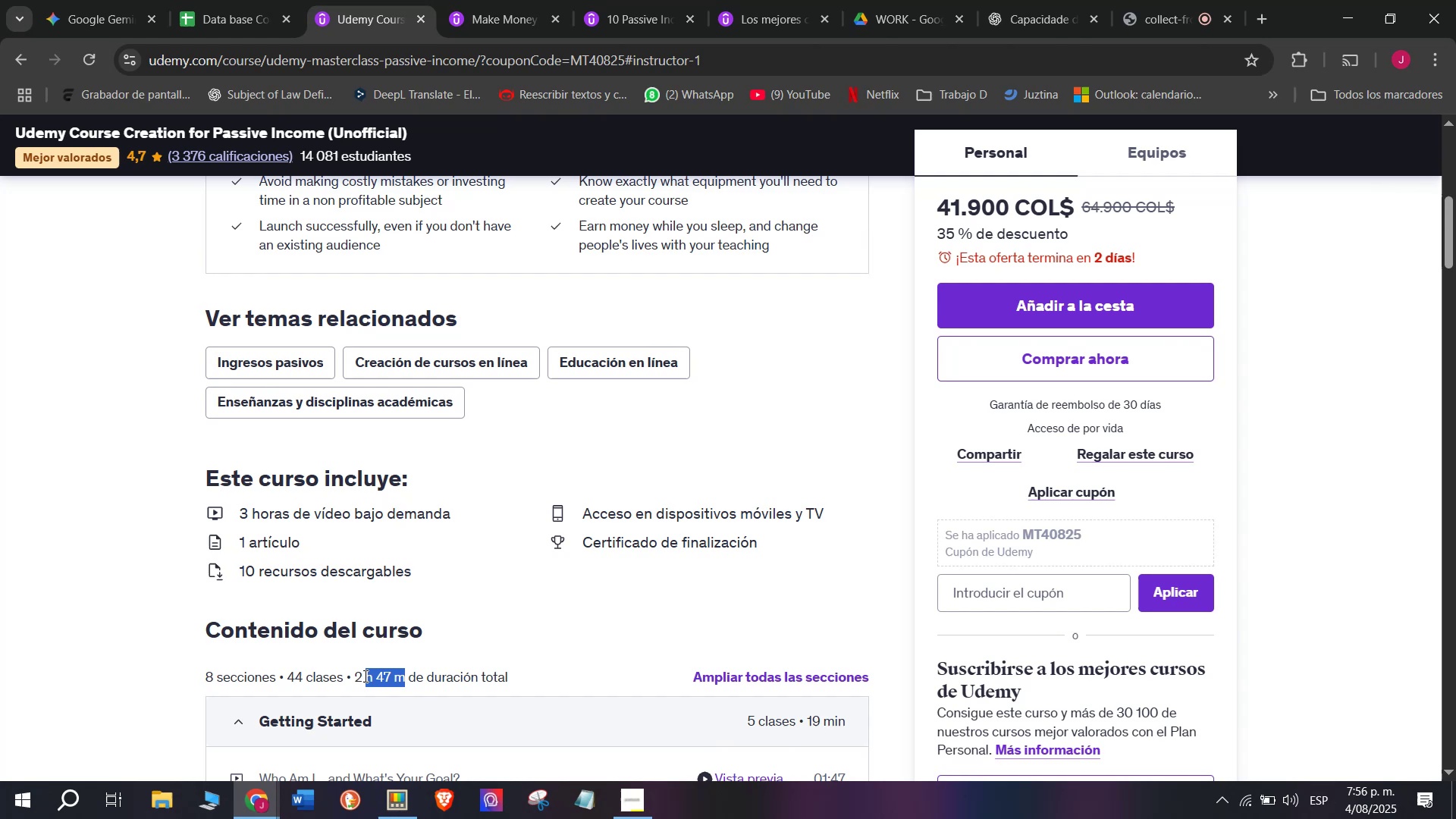 
key(Control+ControlLeft)
 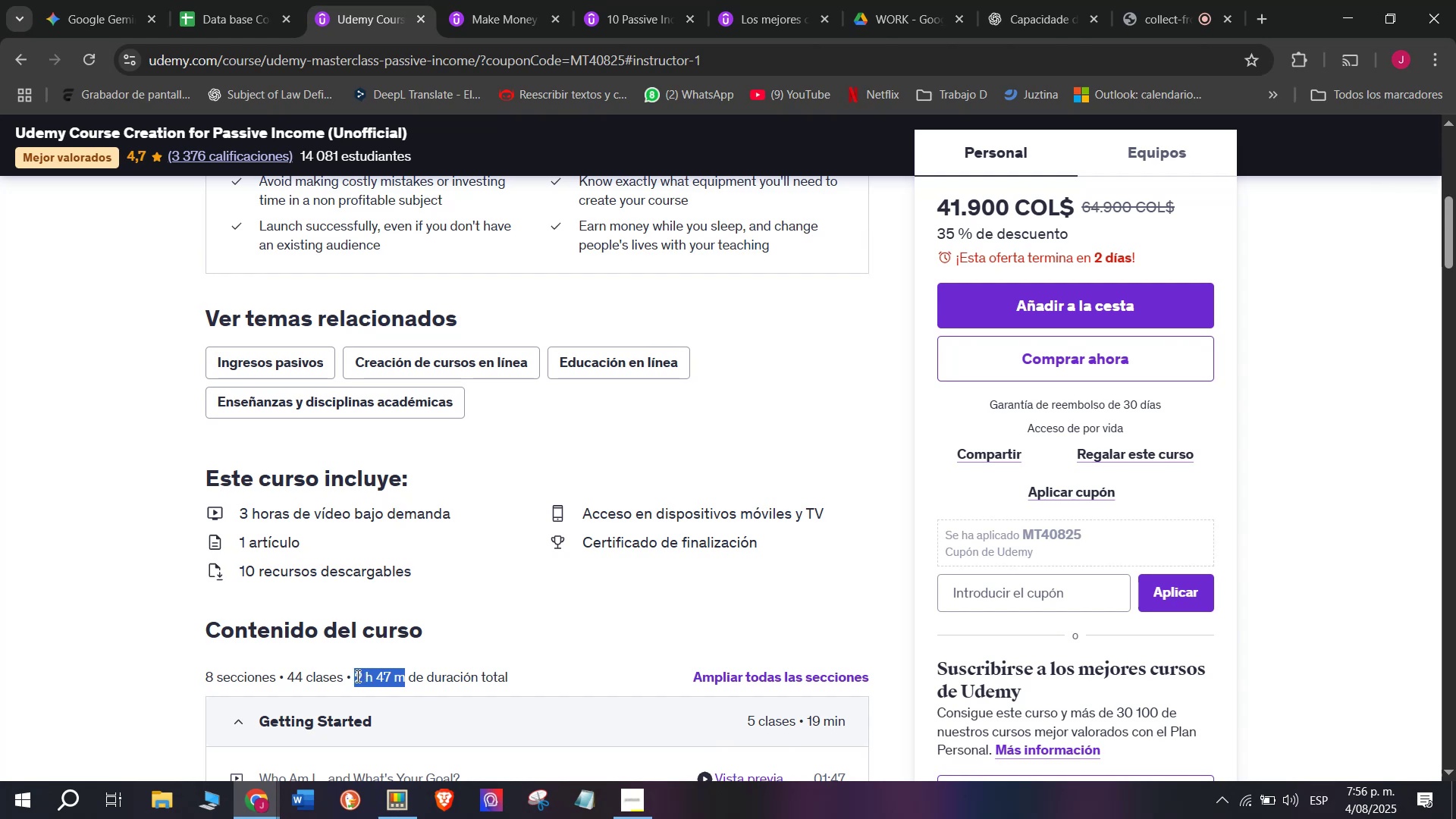 
key(Break)
 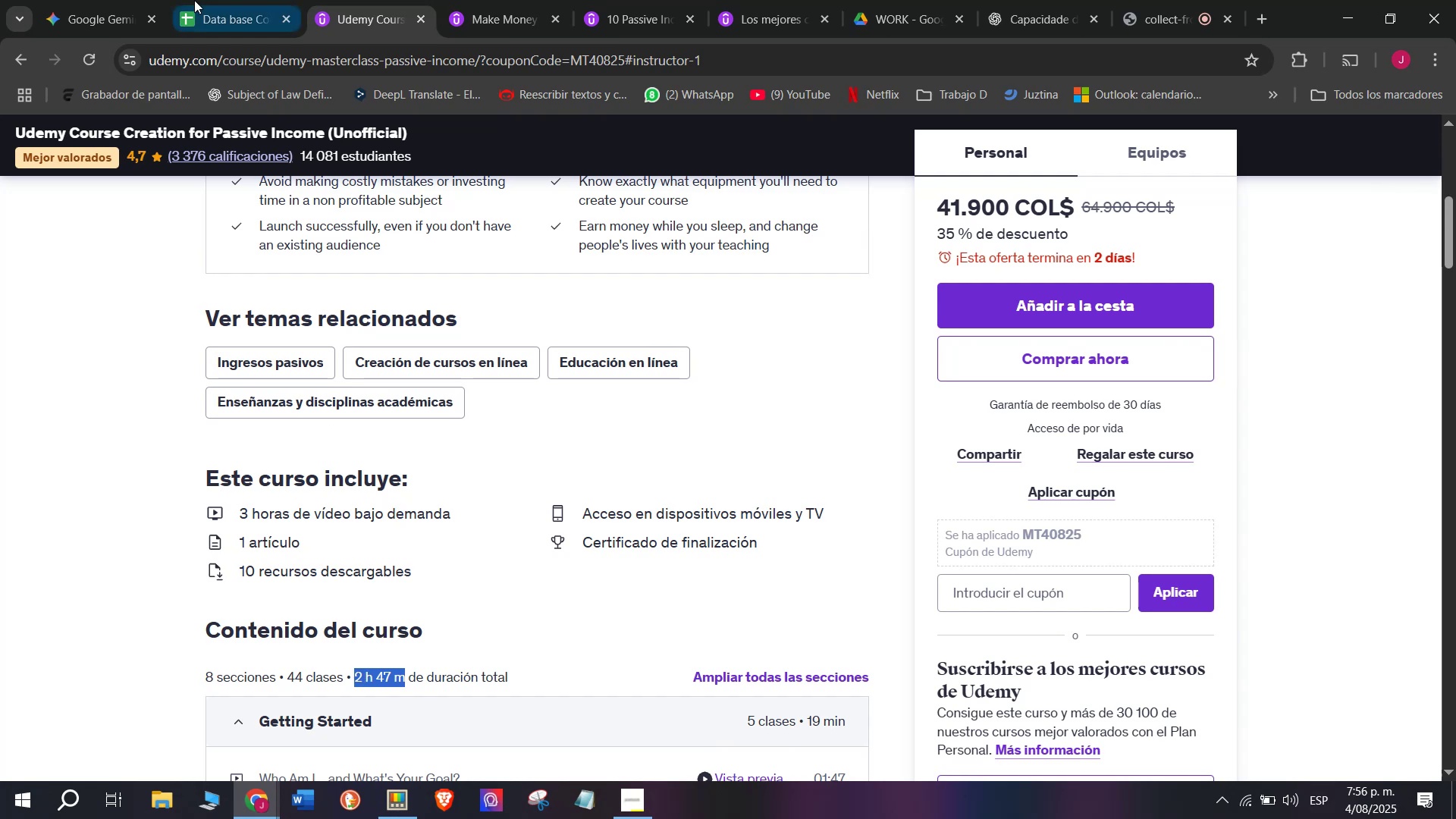 
key(Control+C)
 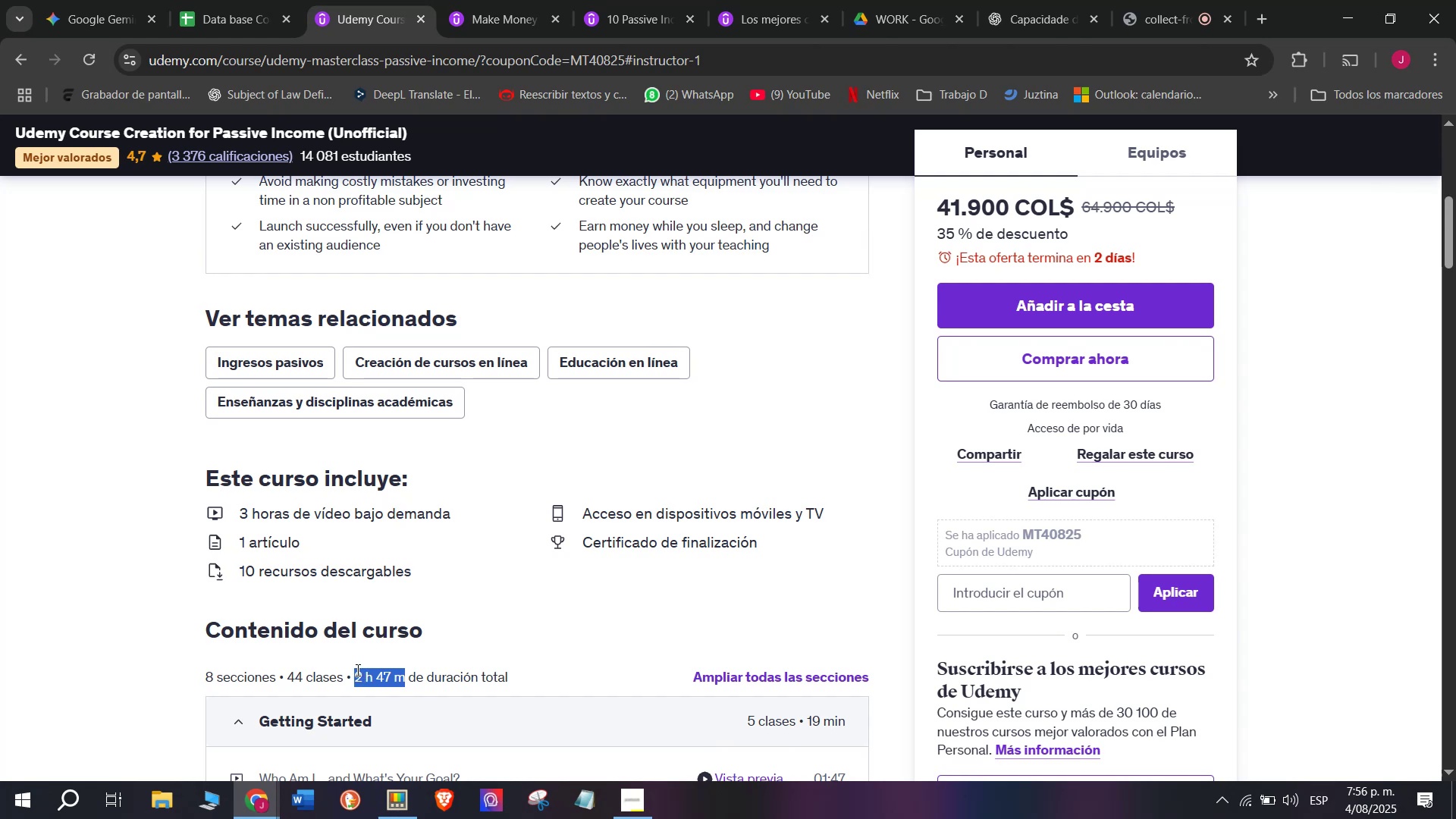 
key(Control+ControlLeft)
 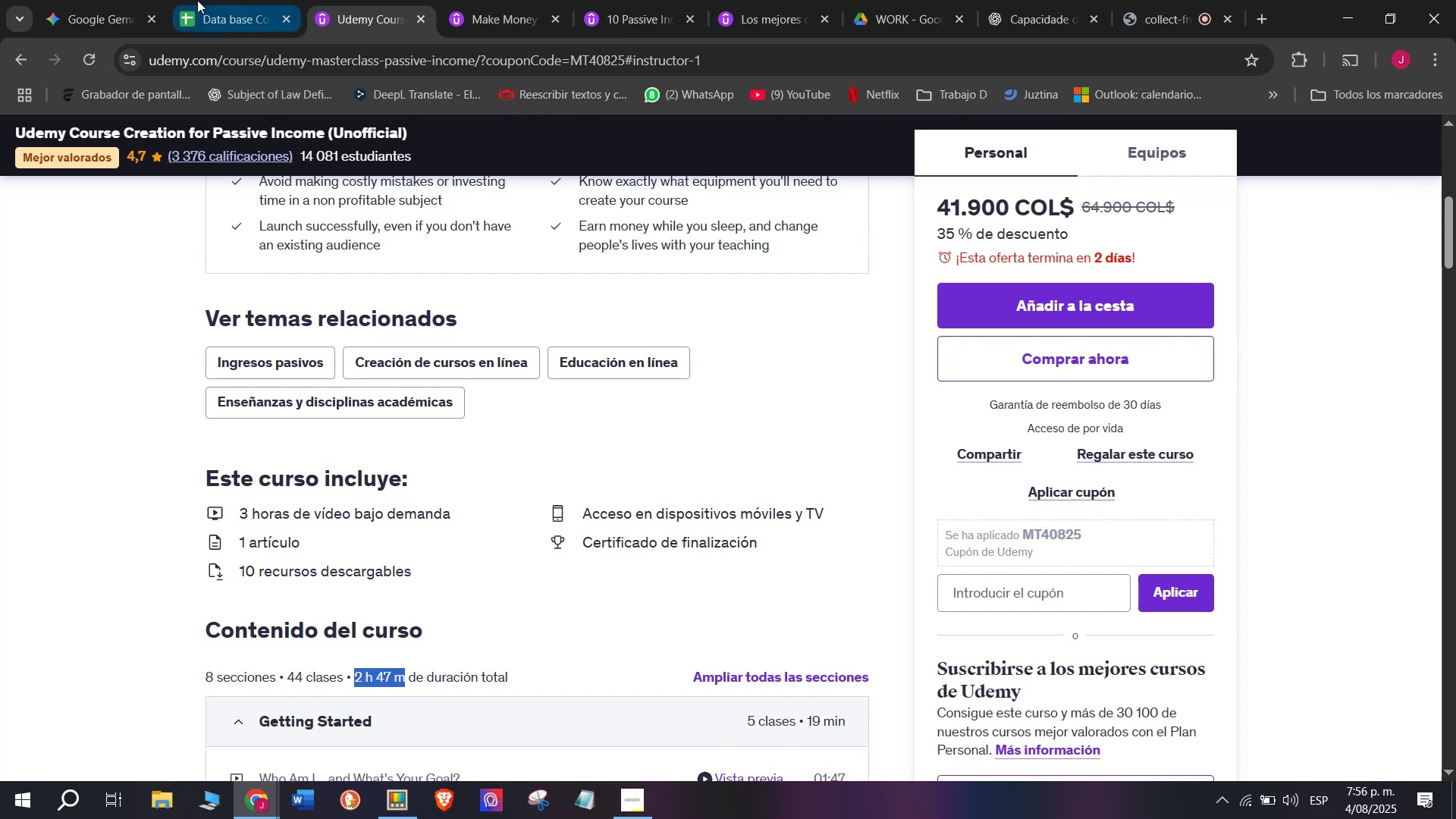 
key(Break)
 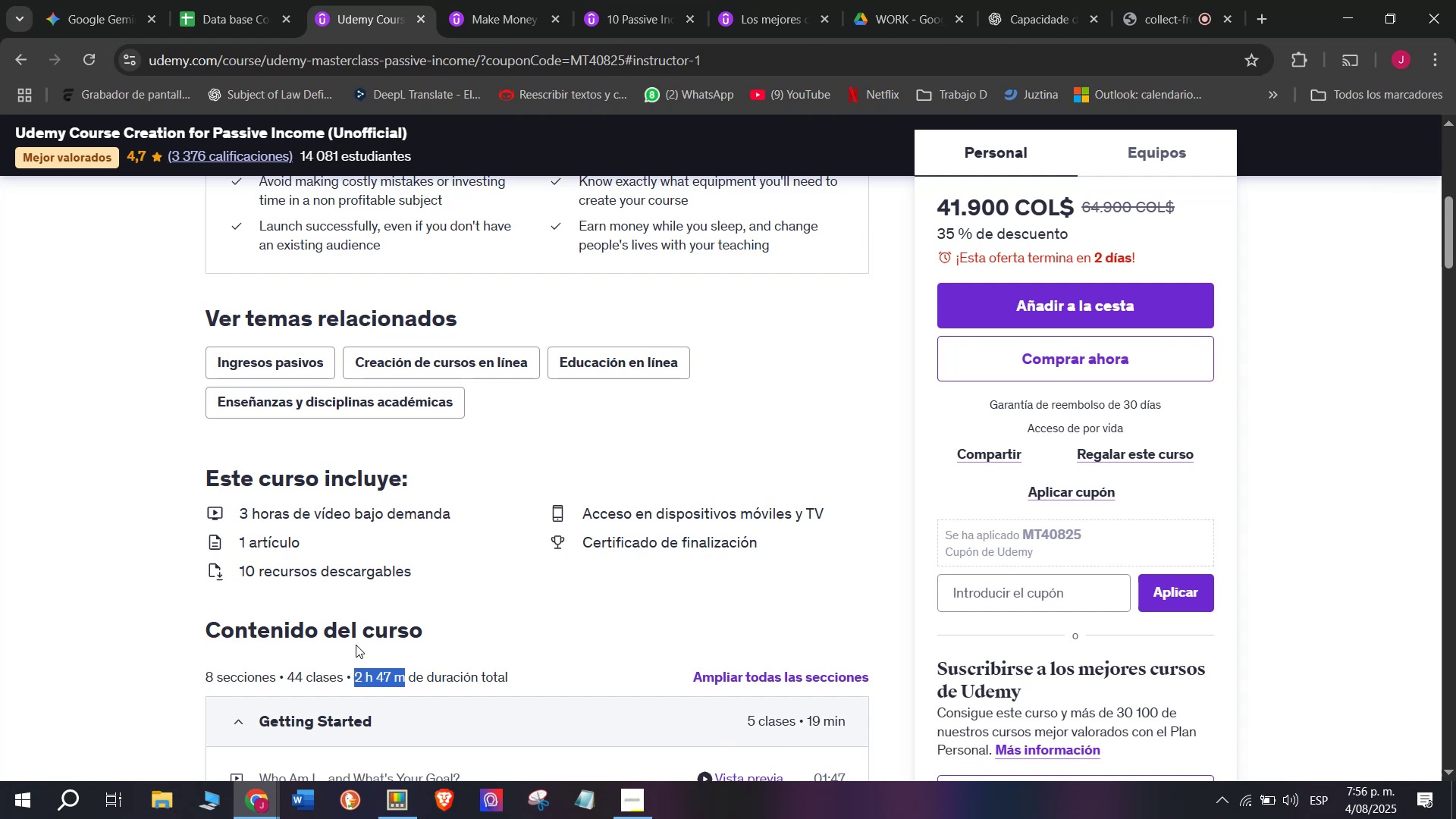 
key(Control+C)
 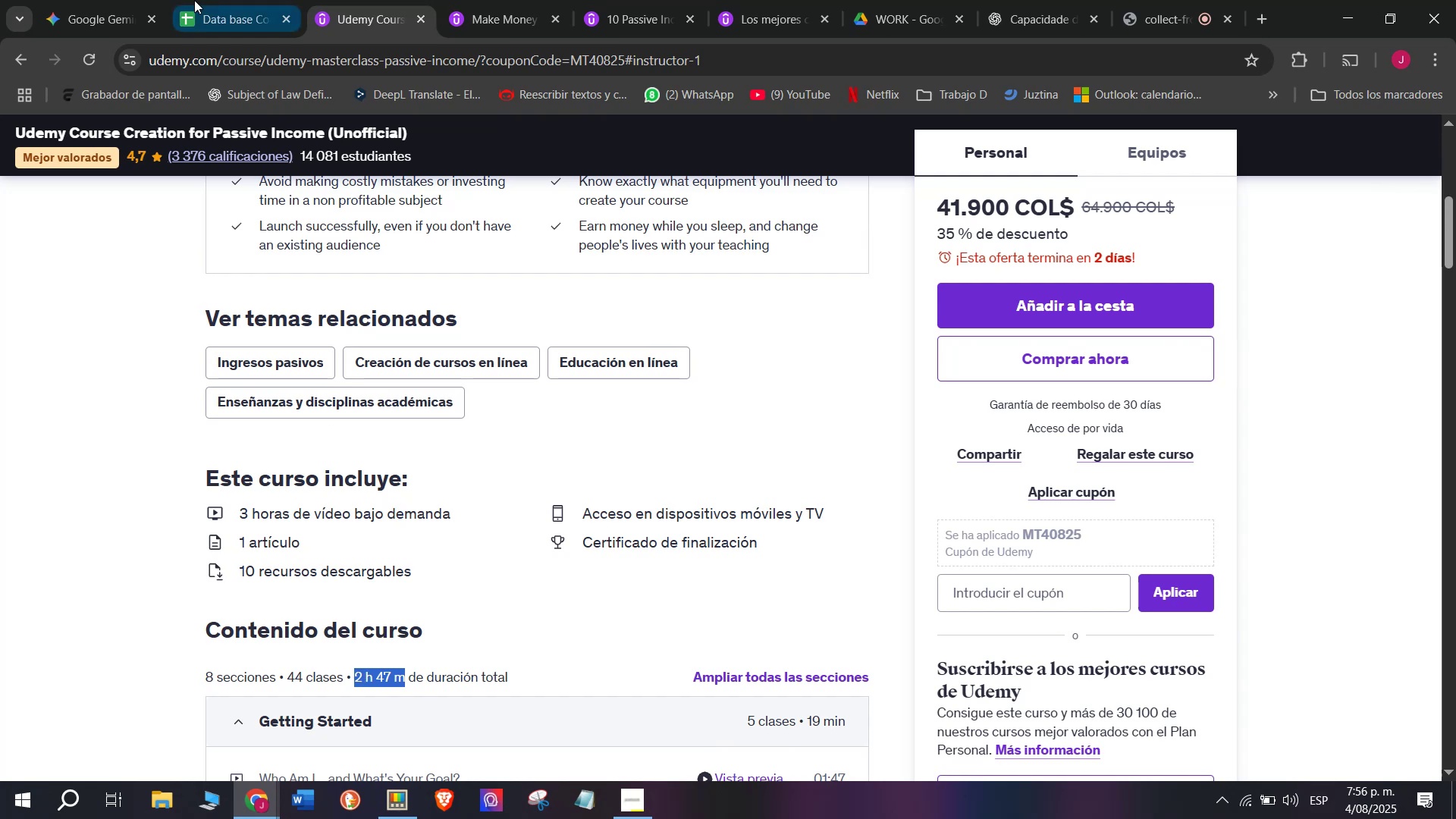 
left_click([197, 0])
 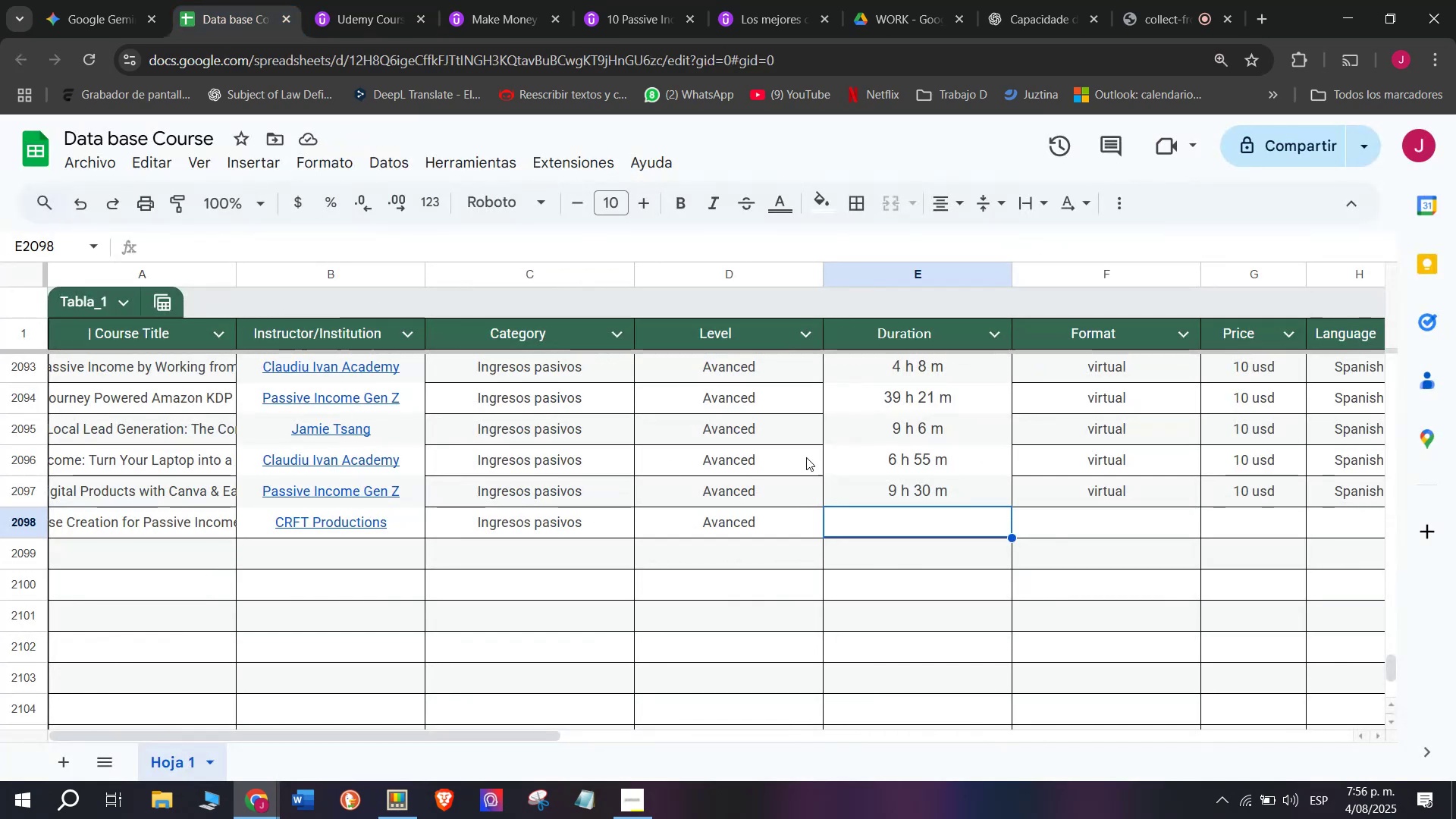 
key(Control+ControlLeft)
 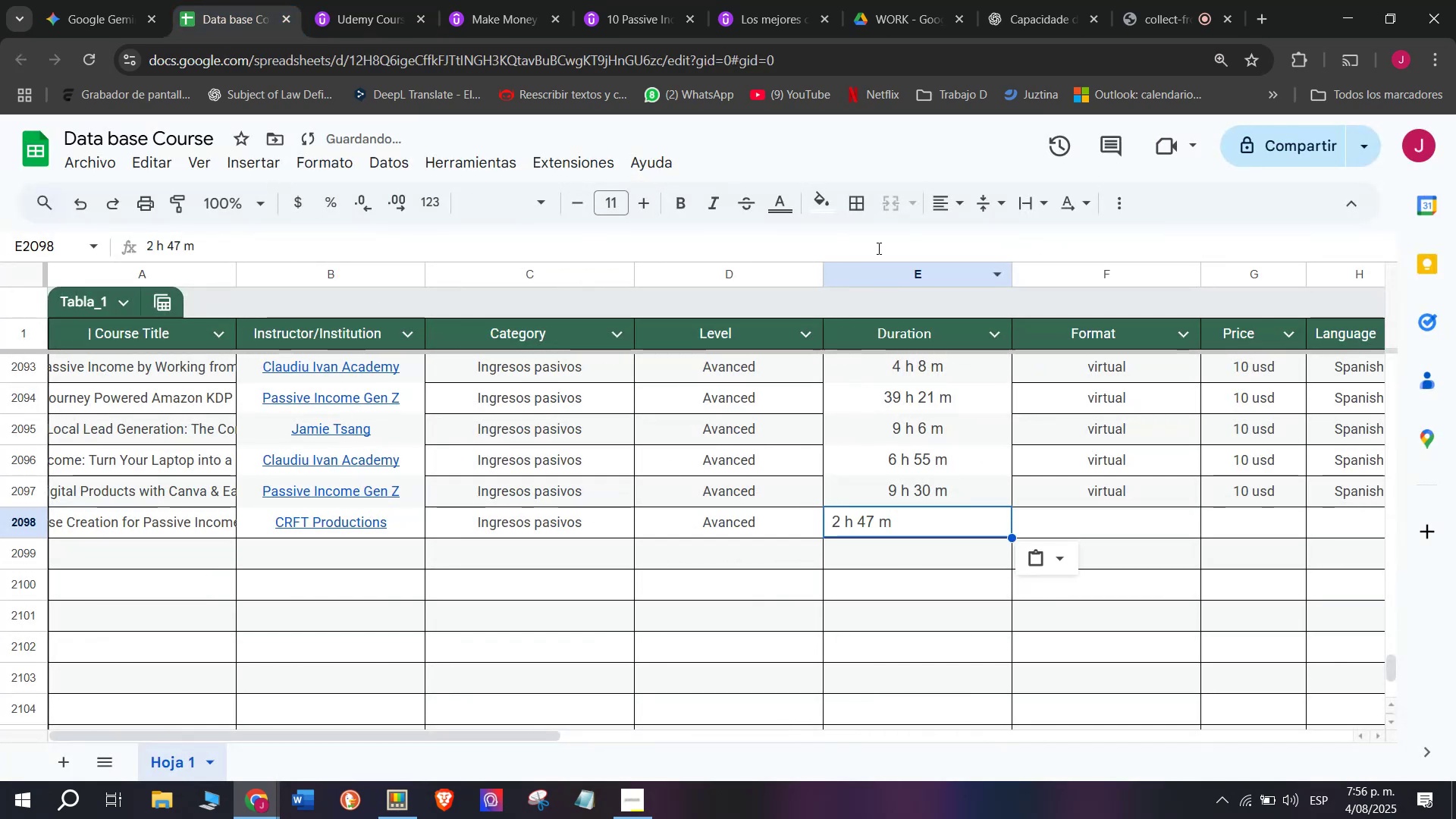 
key(Z)
 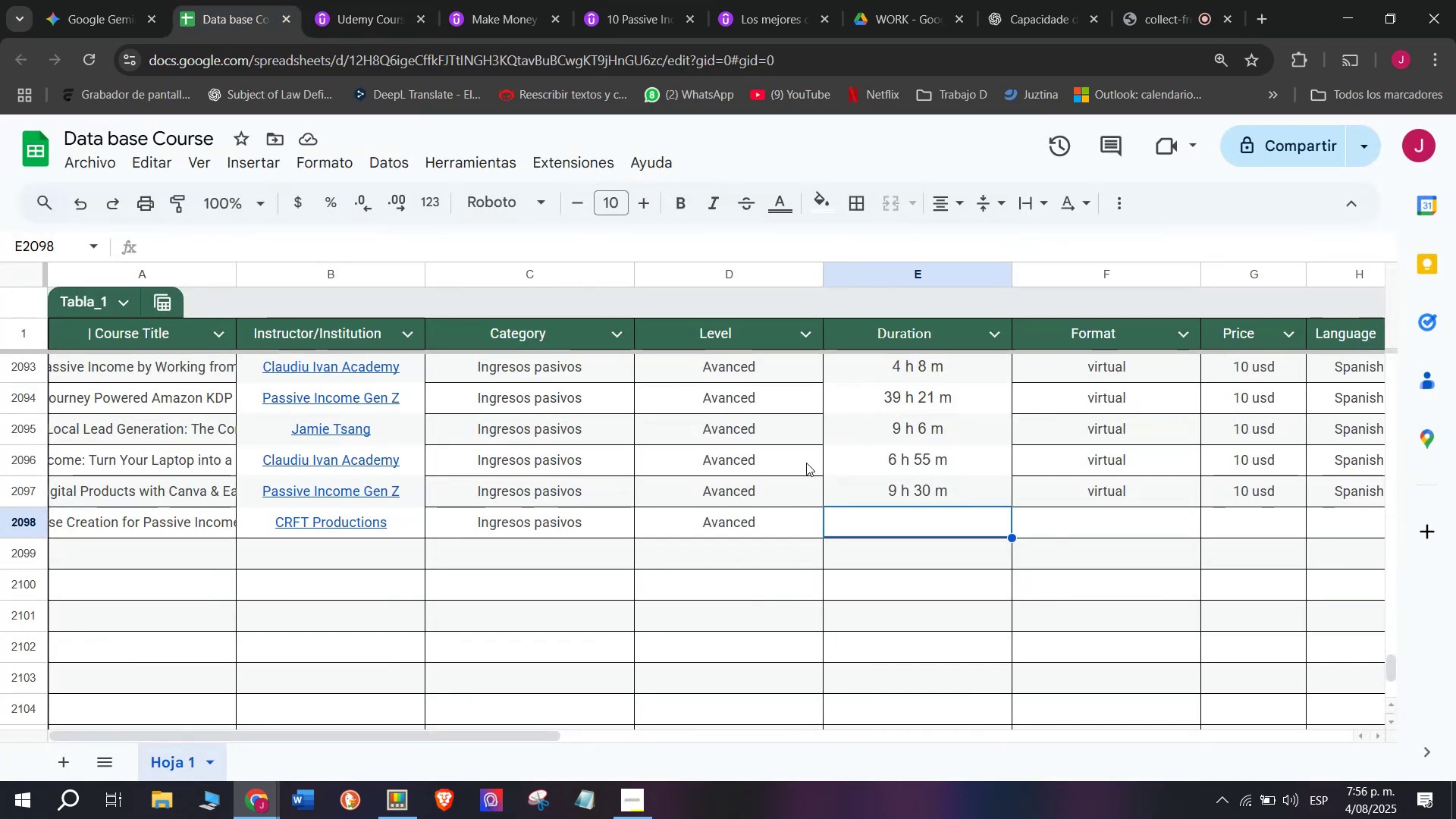 
key(Control+V)
 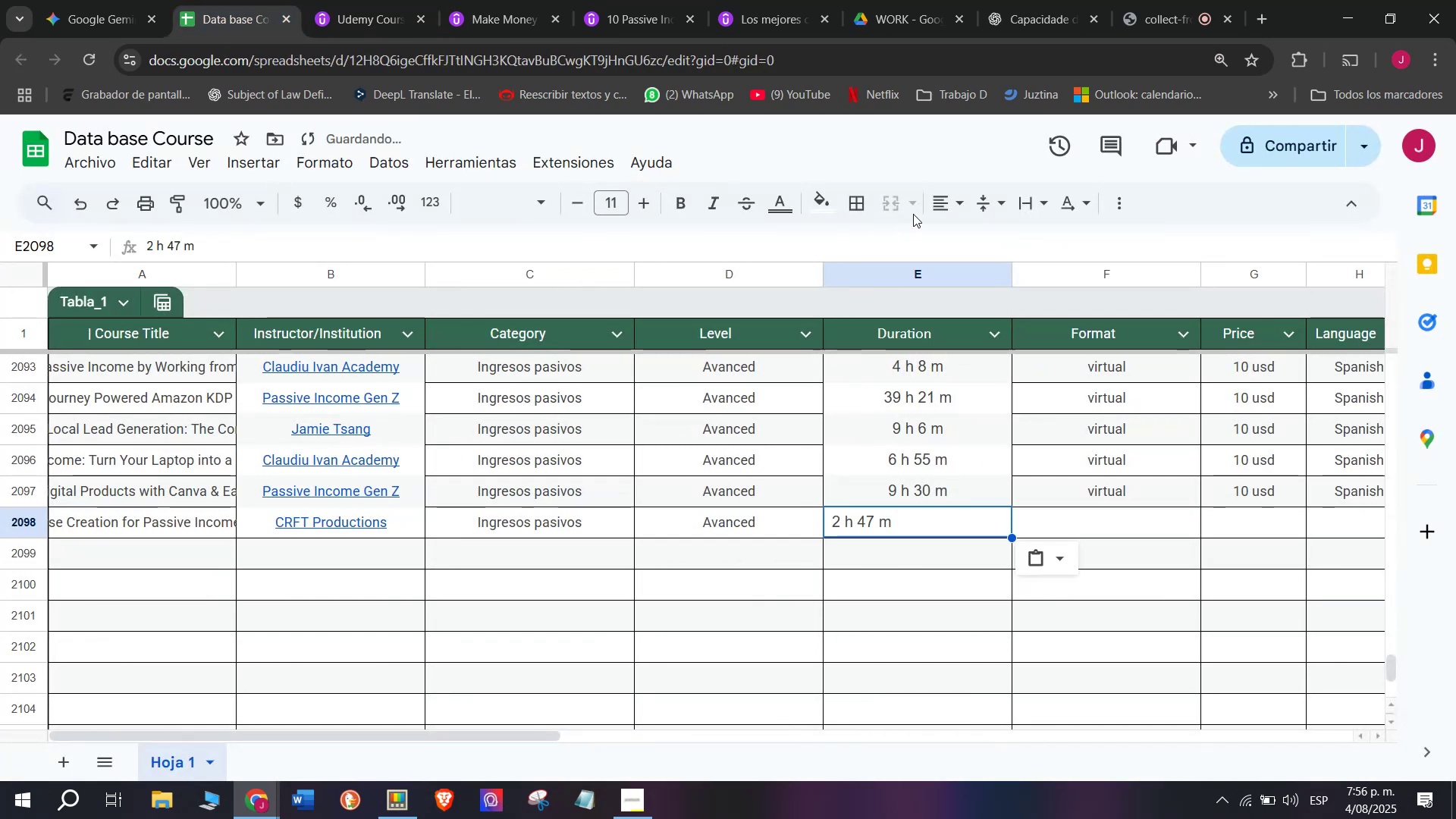 
left_click([933, 206])
 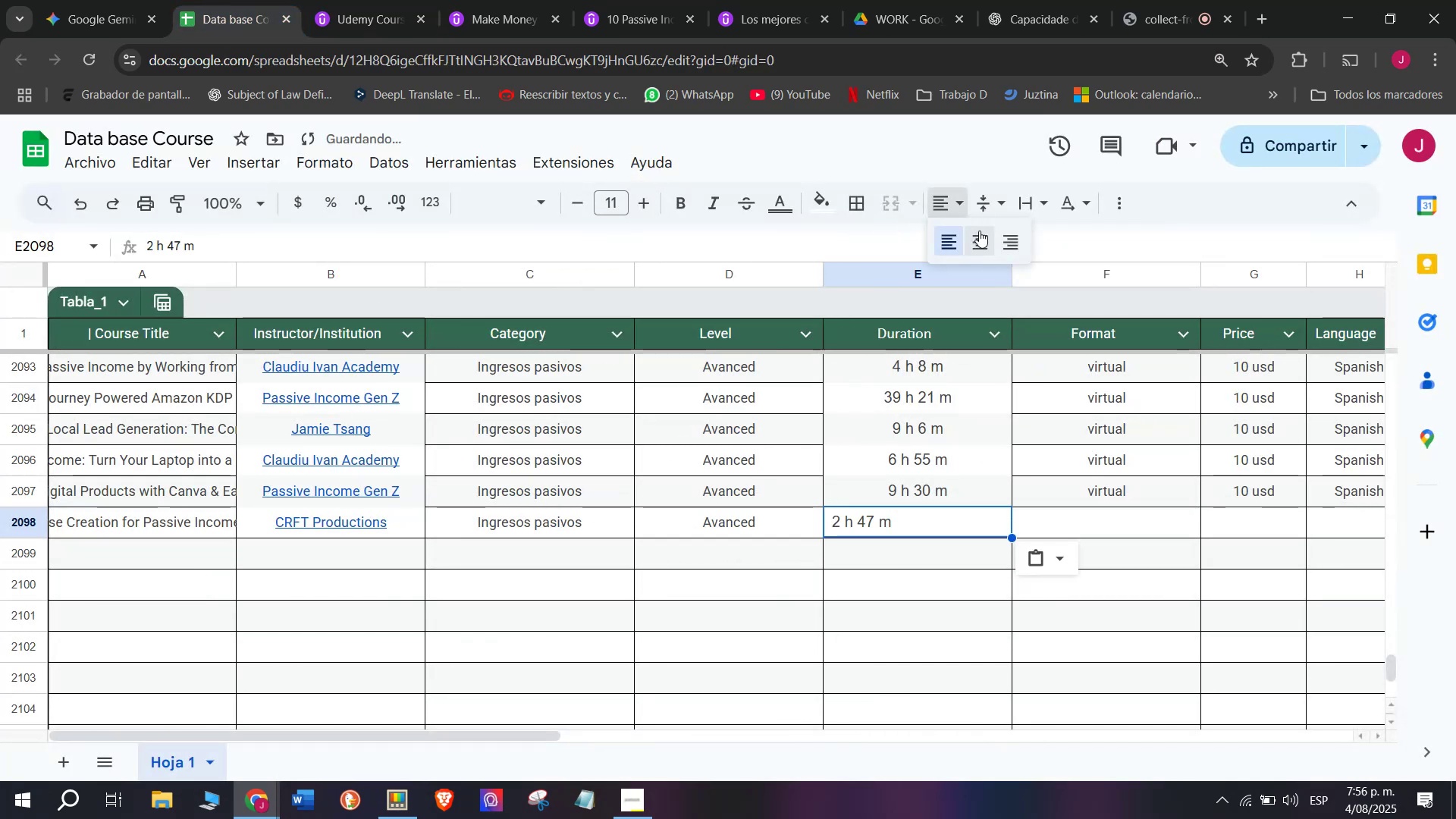 
left_click([979, 232])
 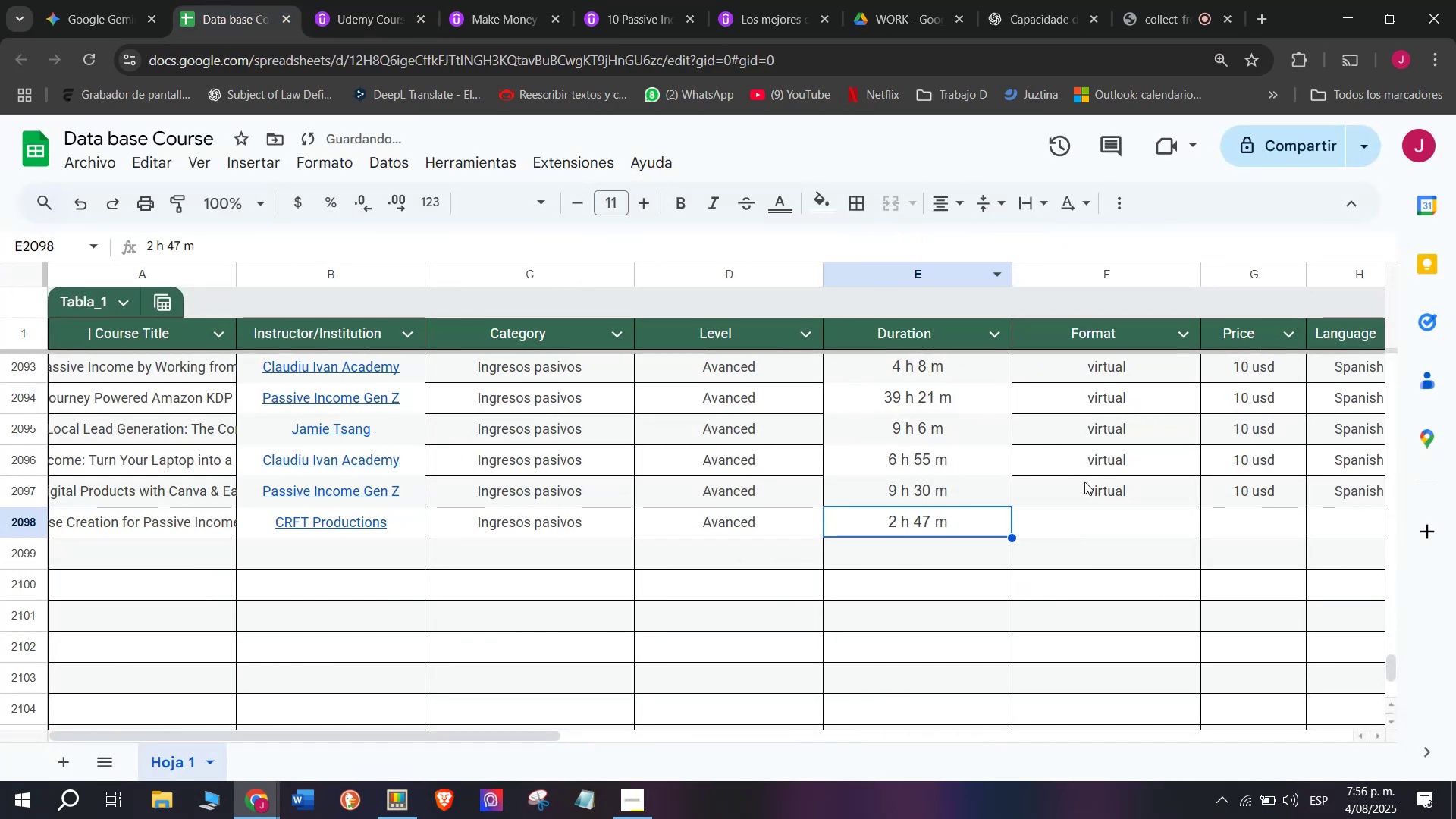 
left_click([1090, 498])
 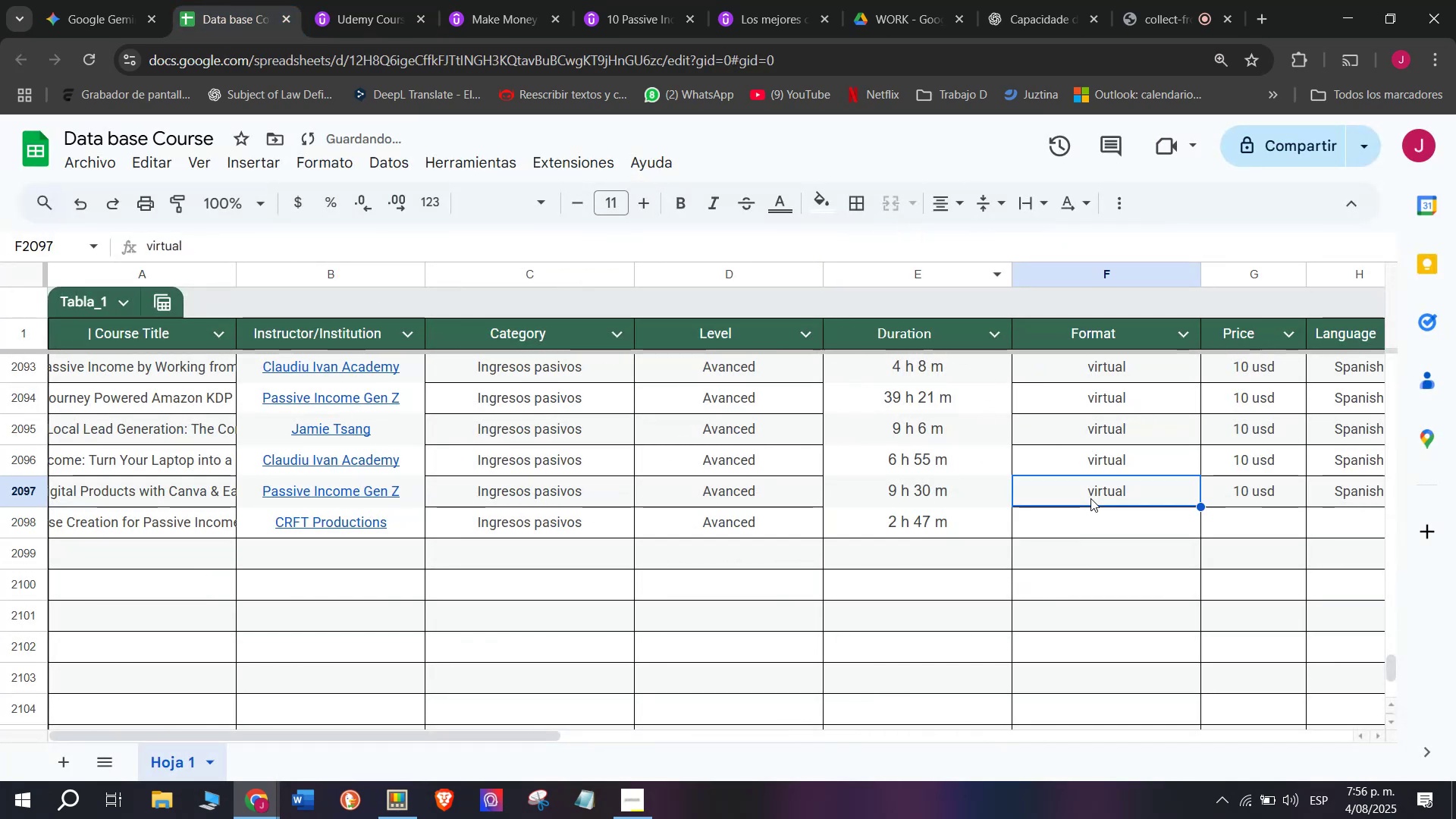 
key(Break)
 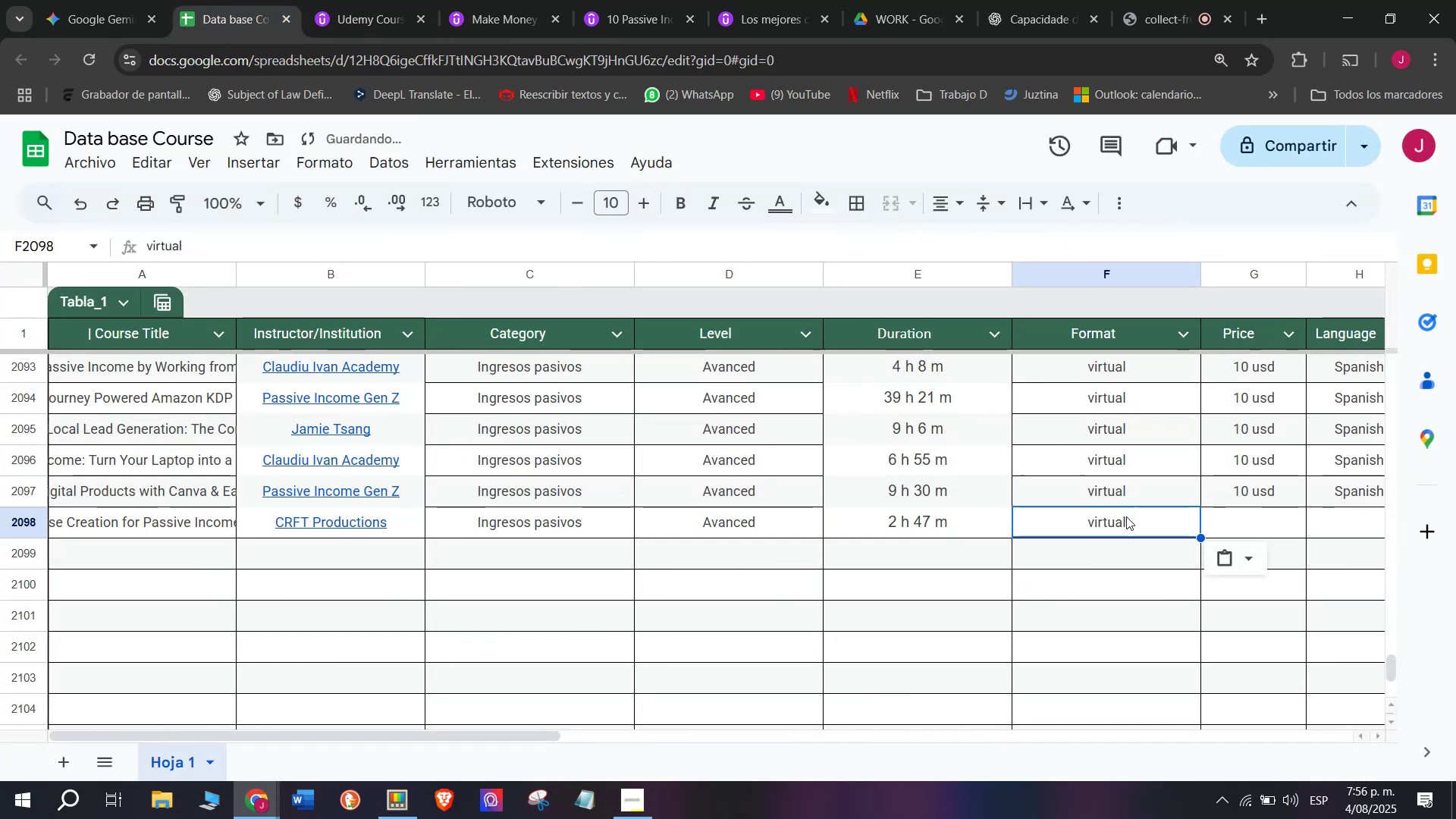 
key(Control+ControlLeft)
 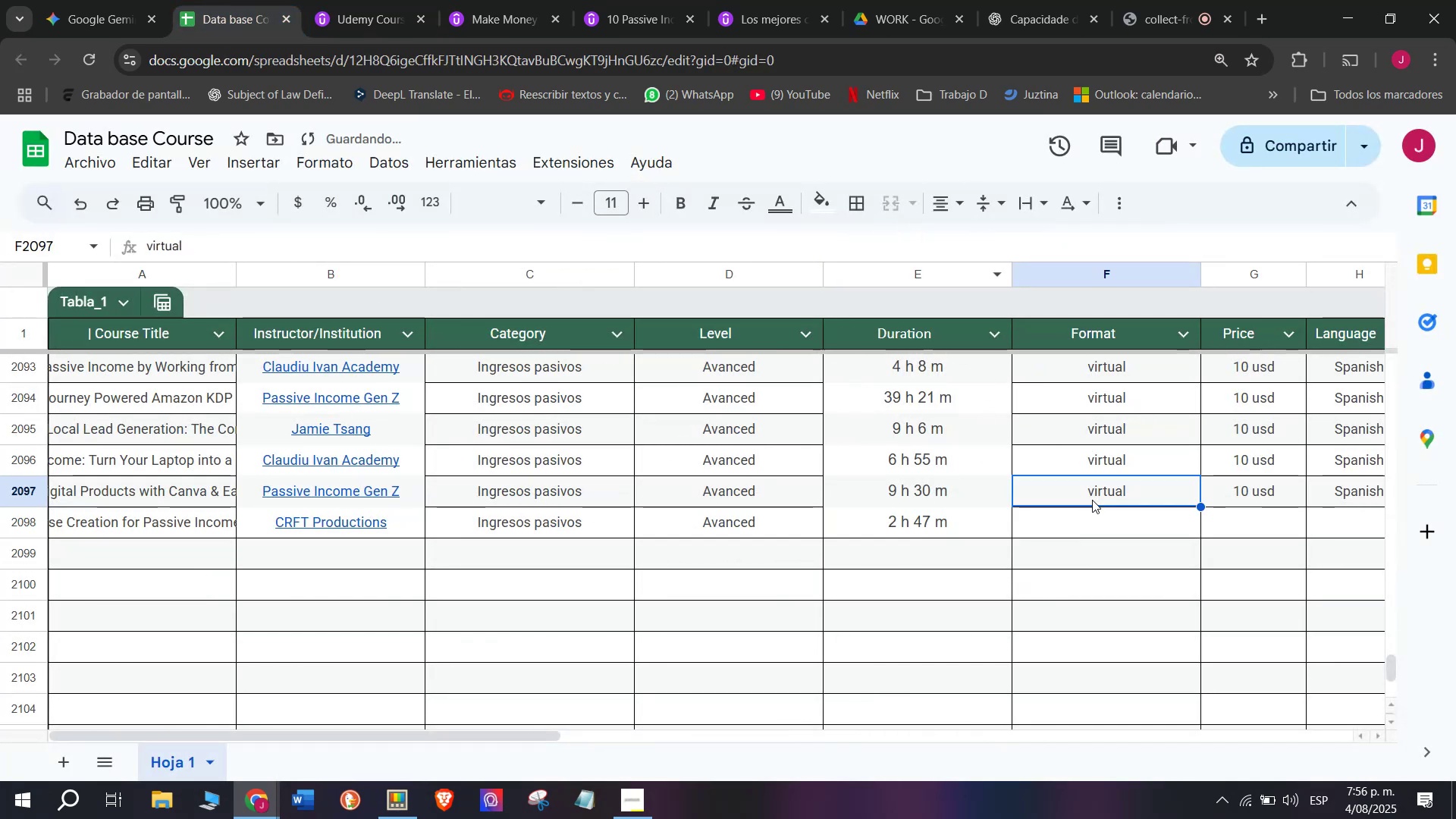 
key(Control+C)
 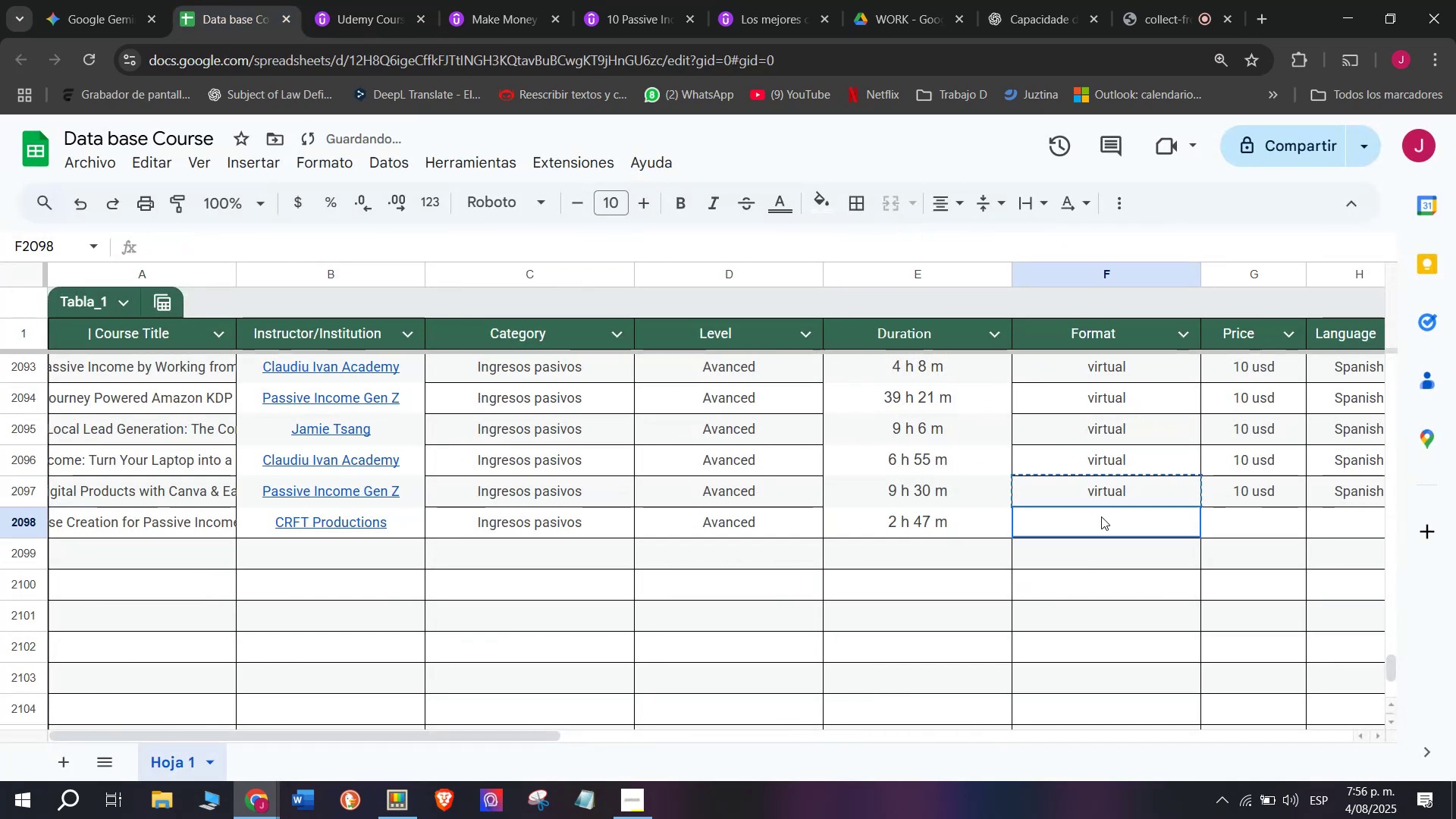 
double_click([1101, 516])
 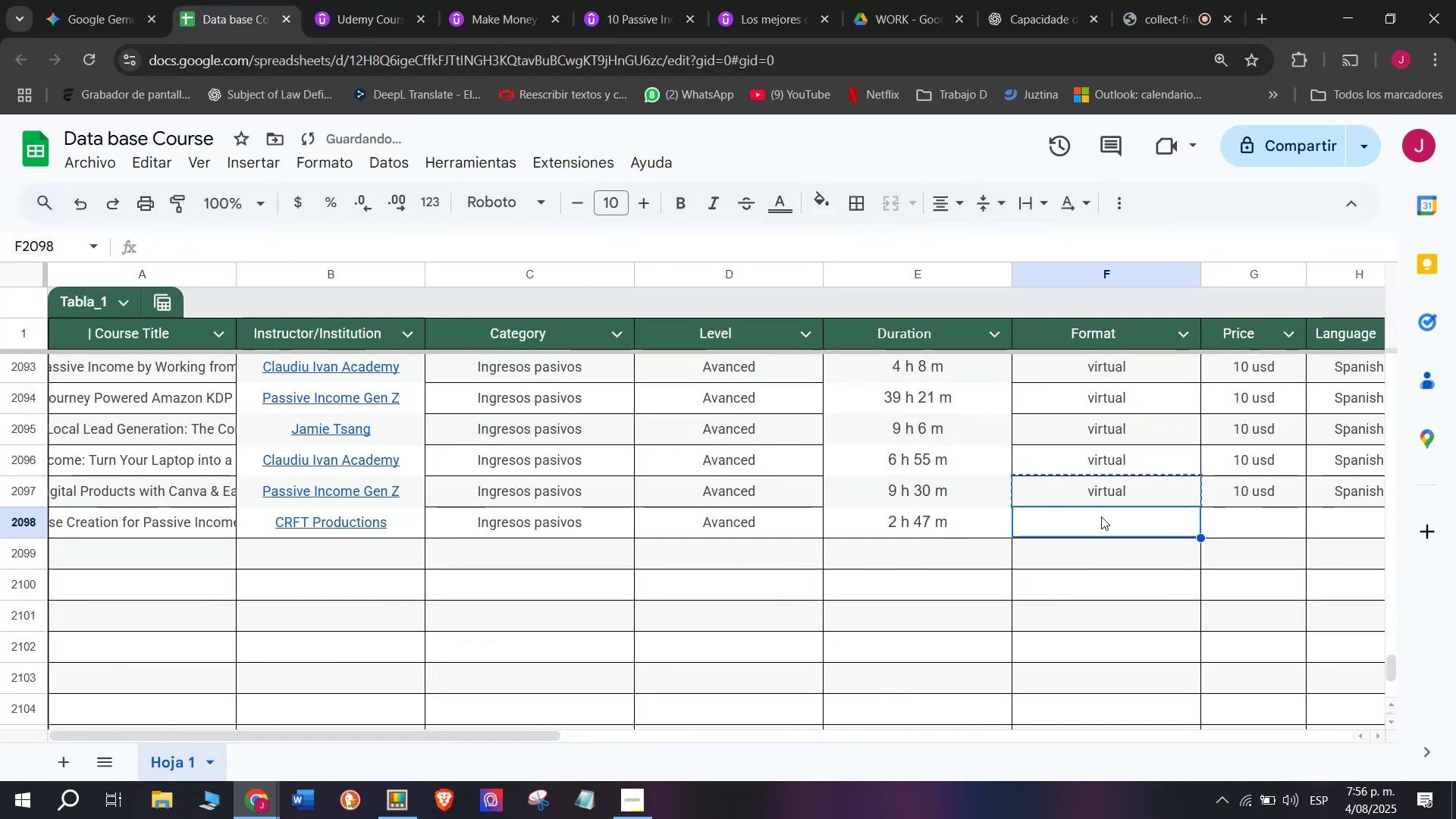 
key(Control+ControlLeft)
 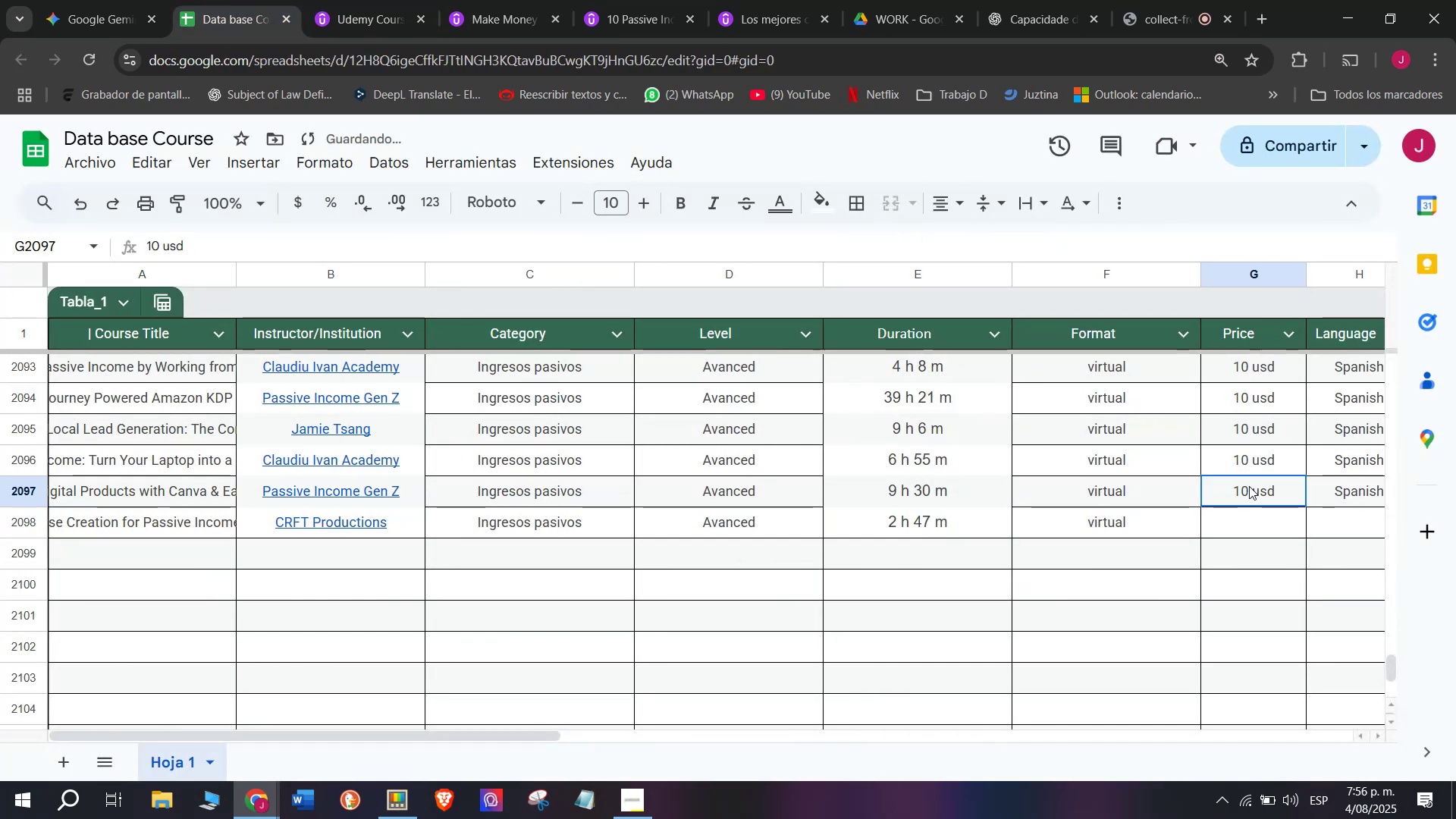 
key(Z)
 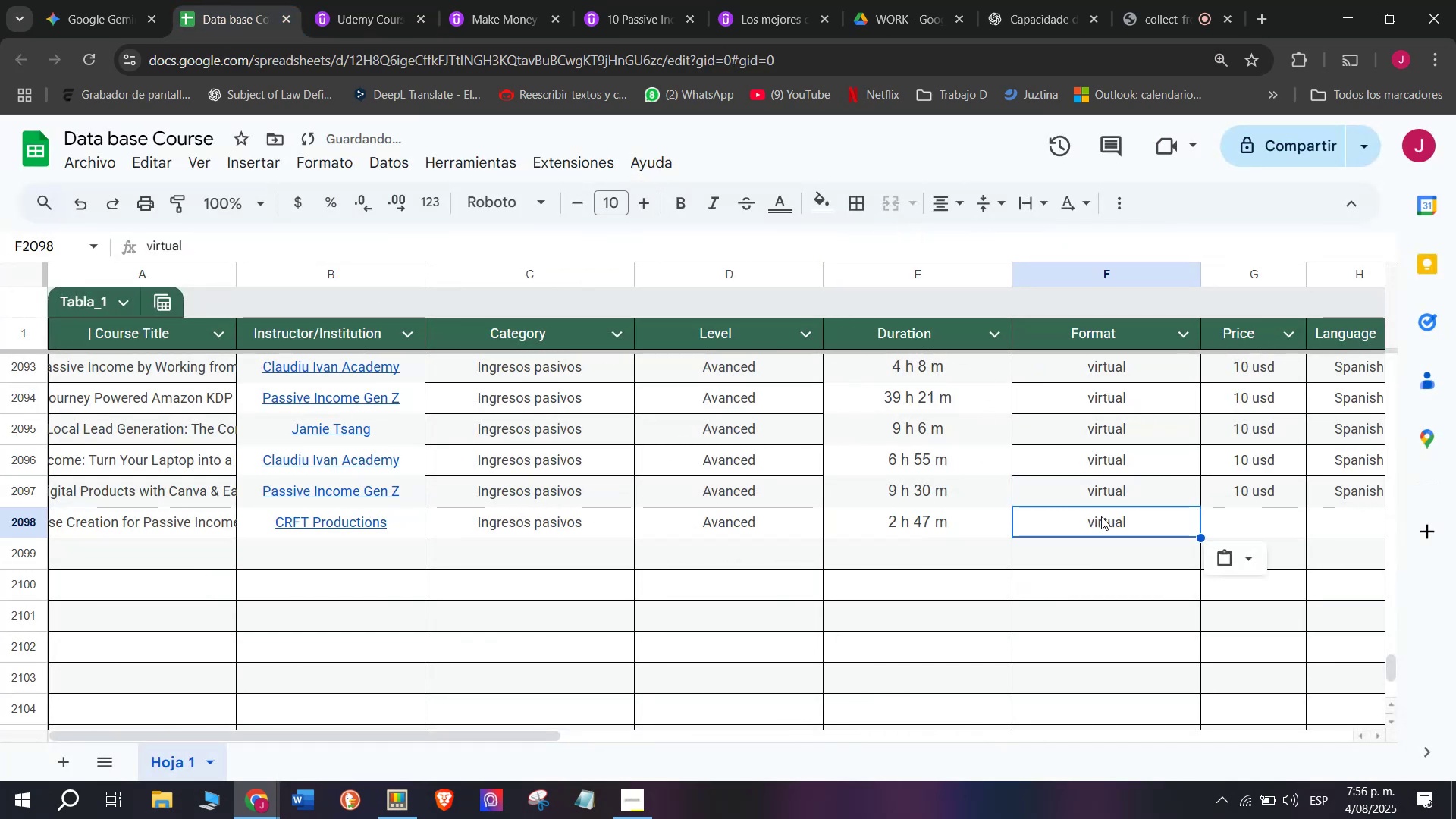 
key(Control+V)
 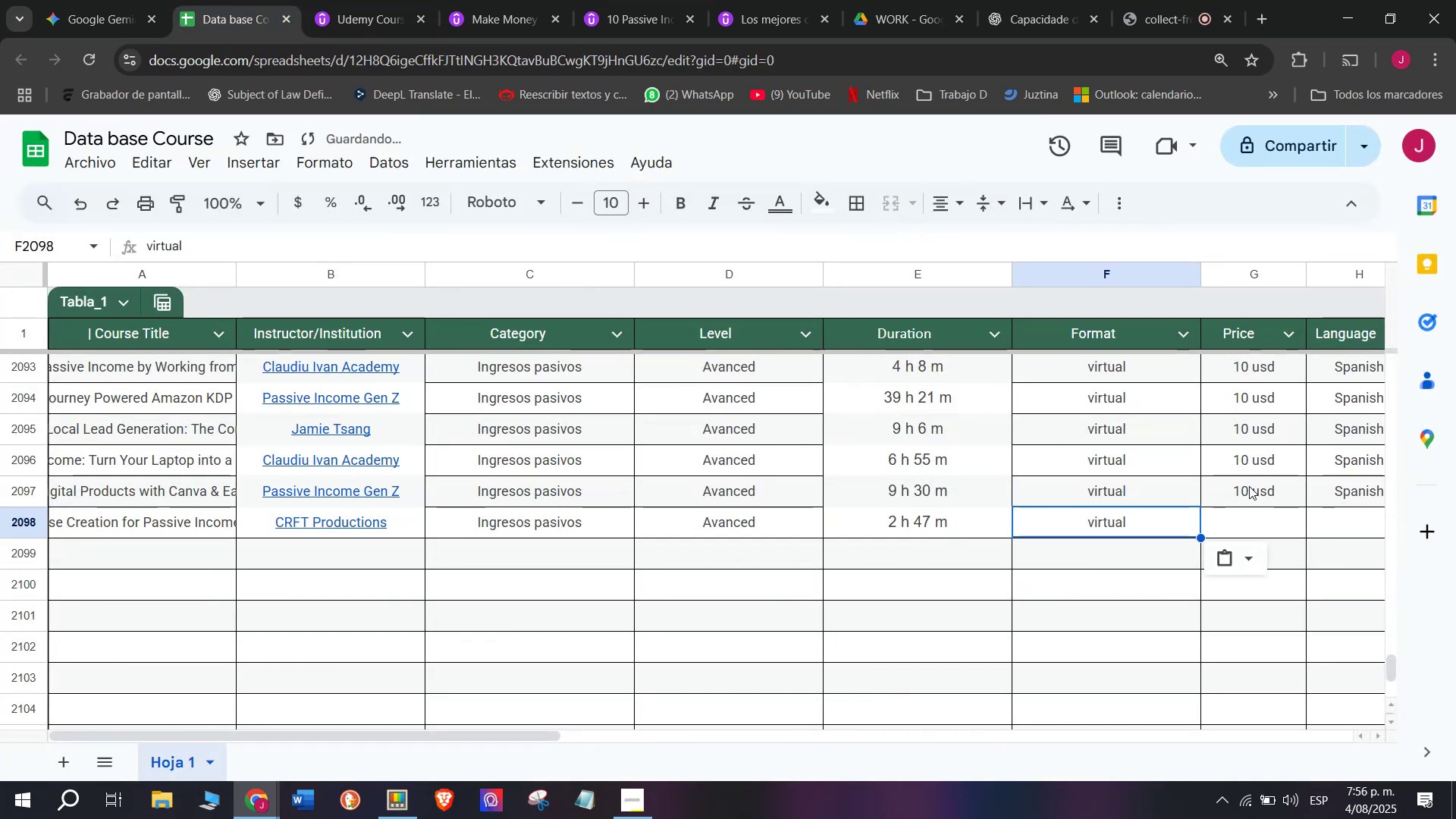 
triple_click([1249, 486])
 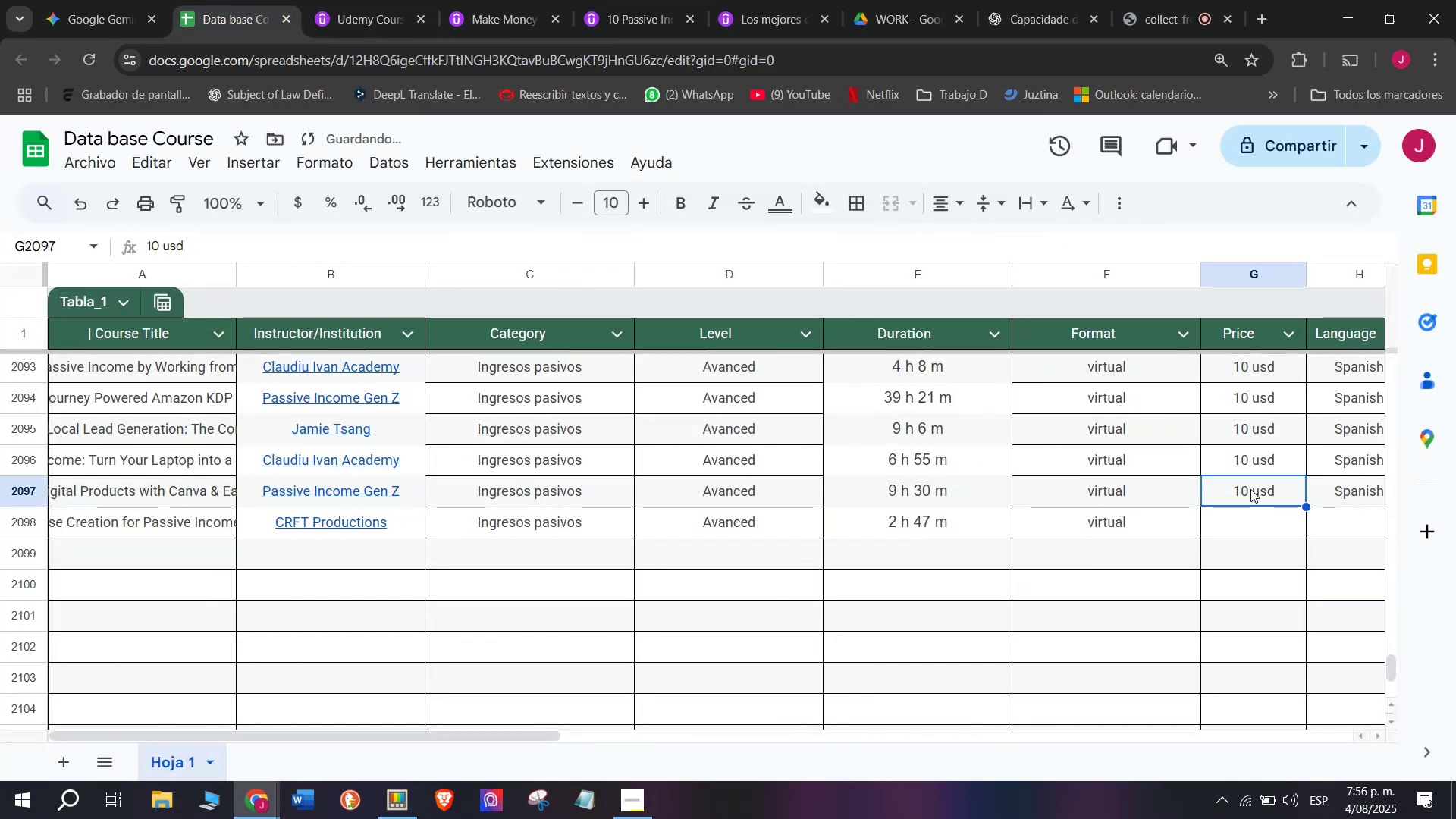 
key(Control+ControlLeft)
 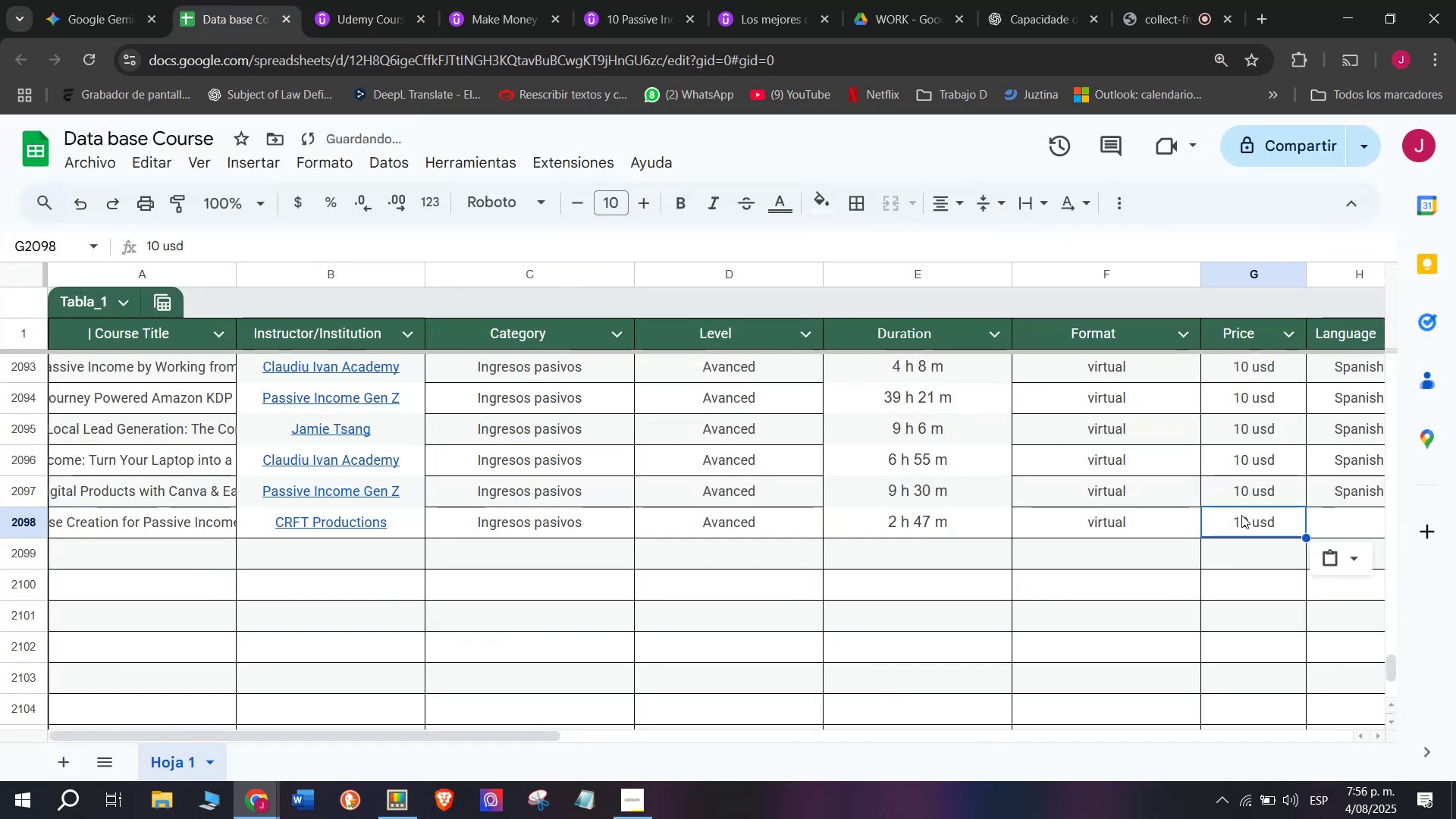 
key(Break)
 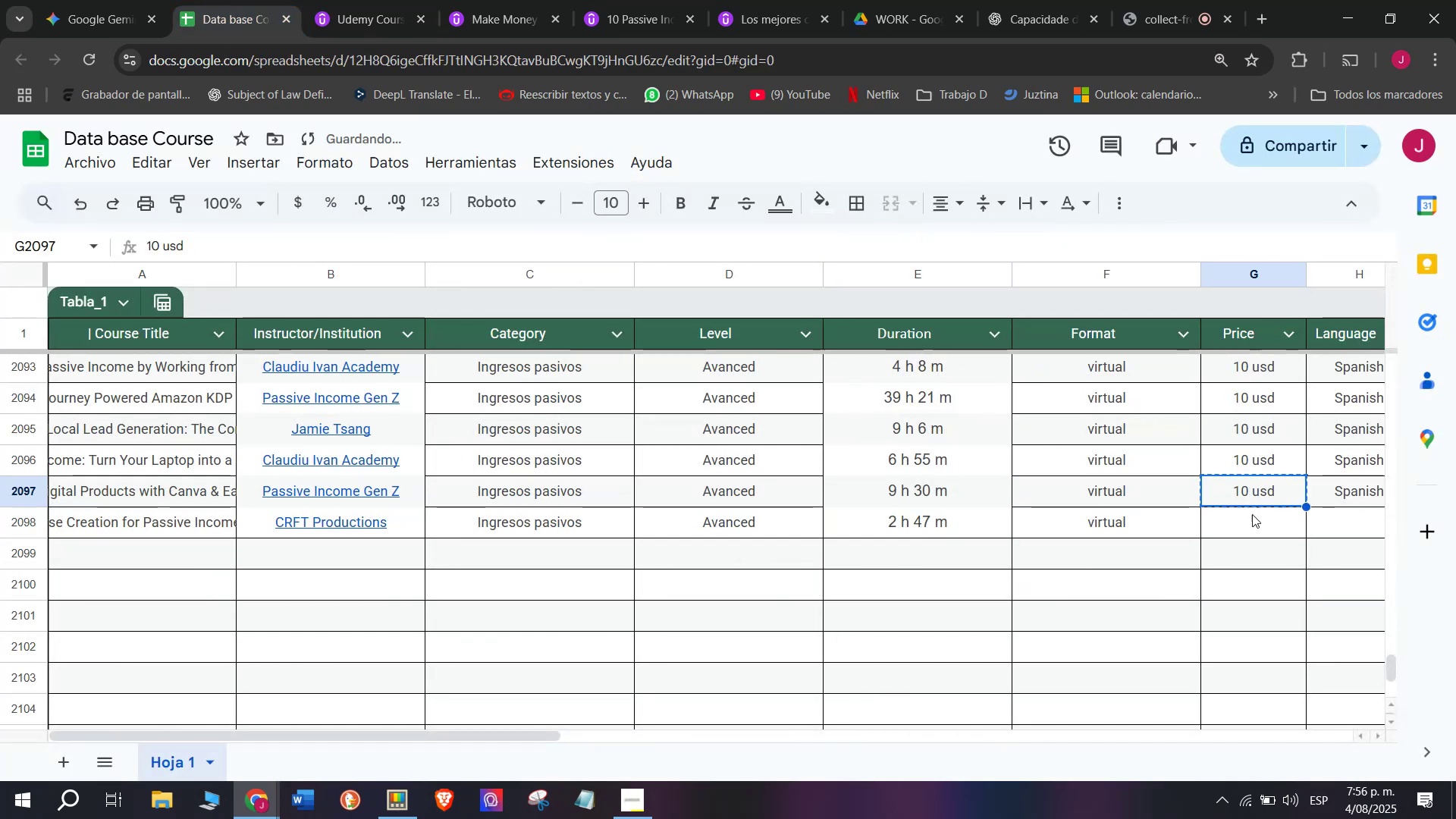 
key(Control+C)
 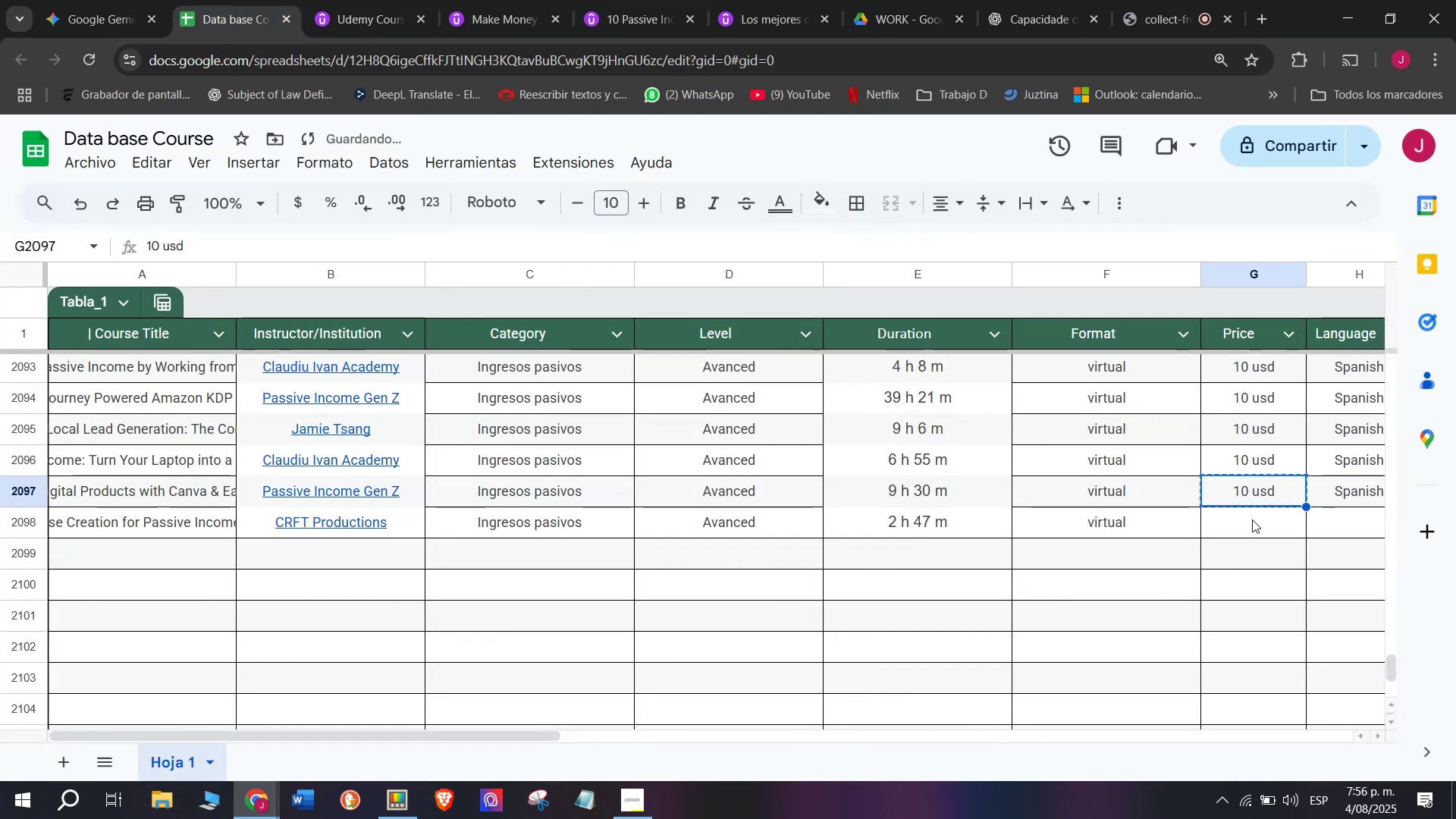 
key(Control+ControlLeft)
 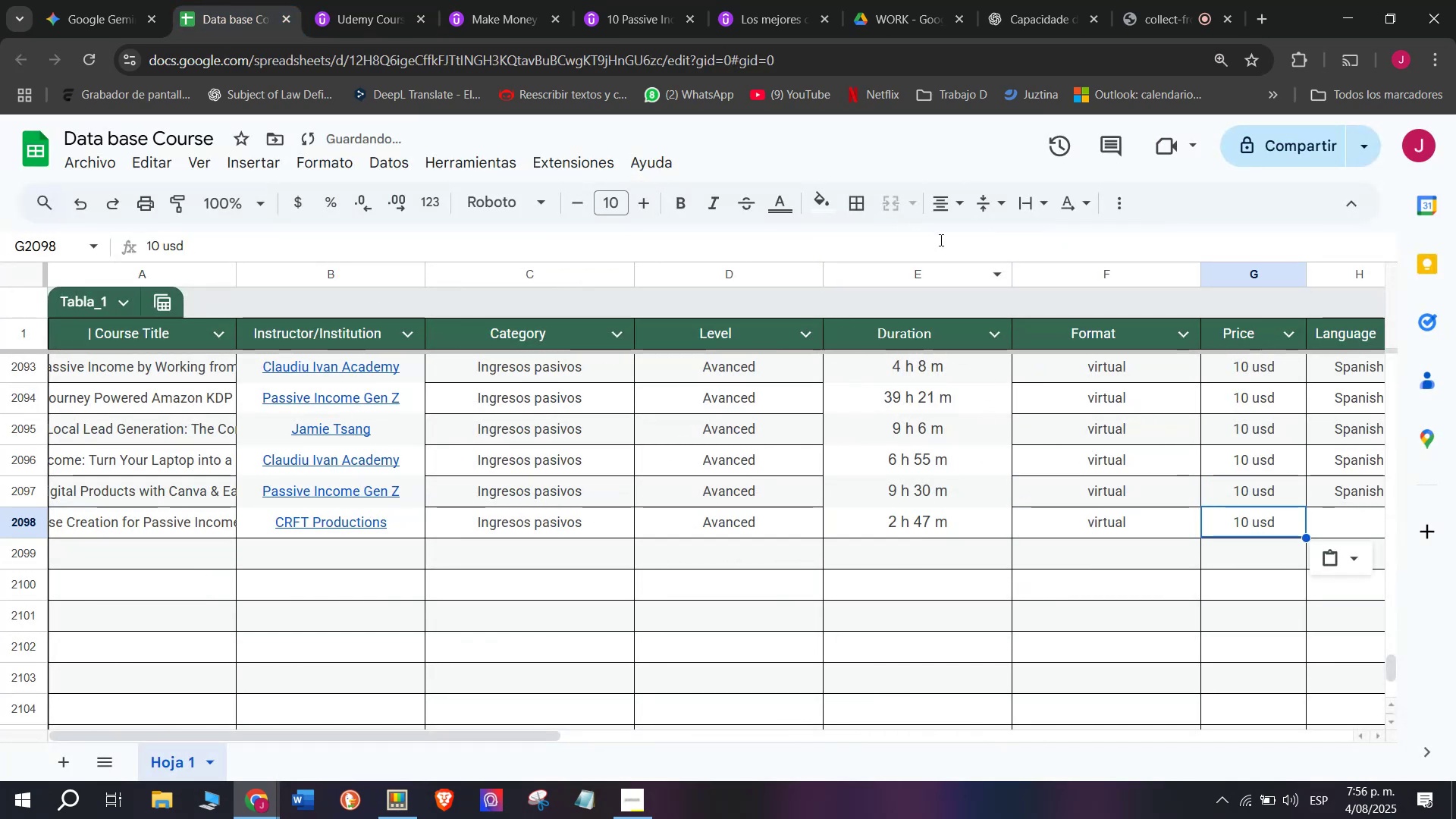 
key(Z)
 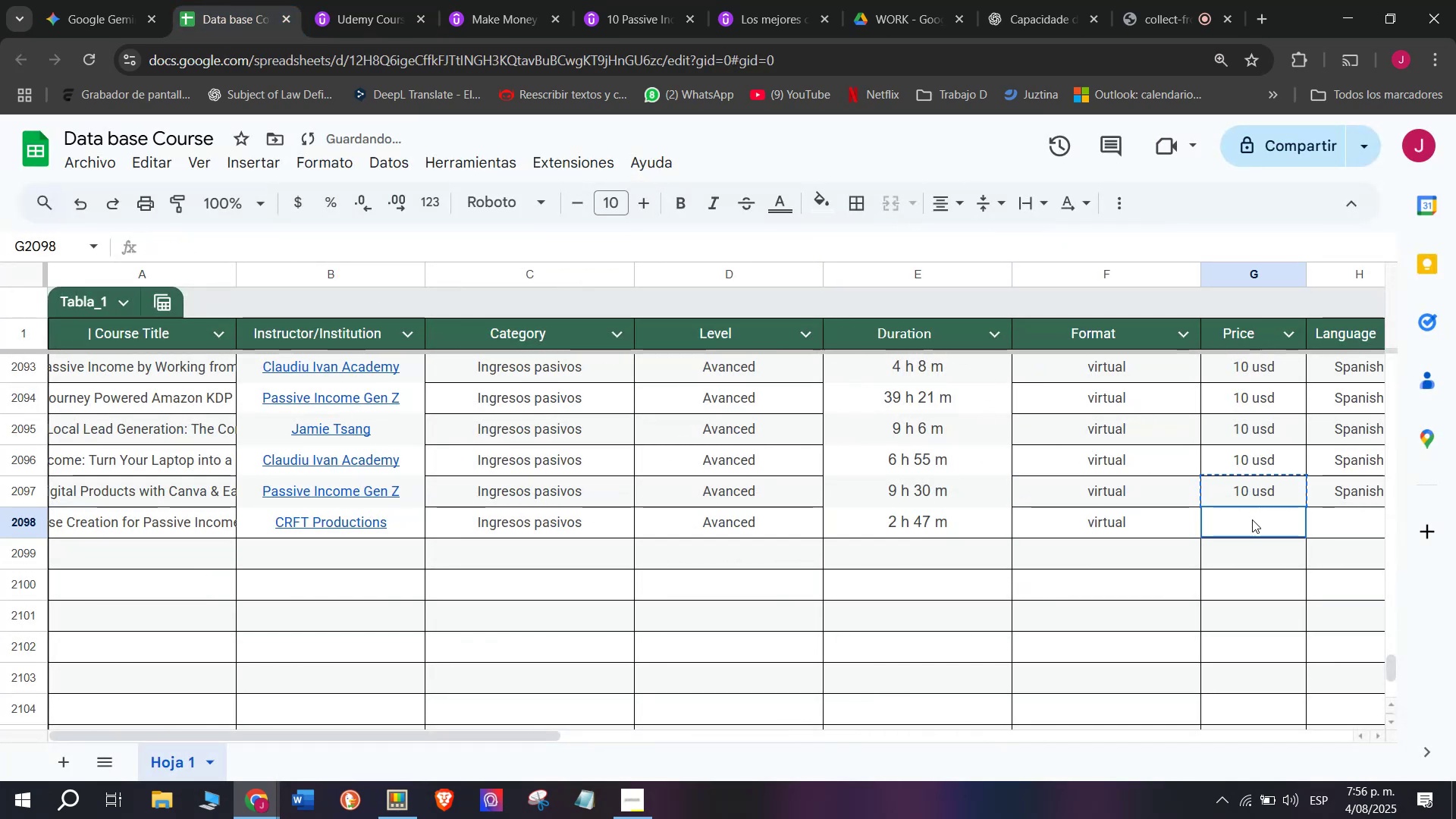 
key(Control+V)
 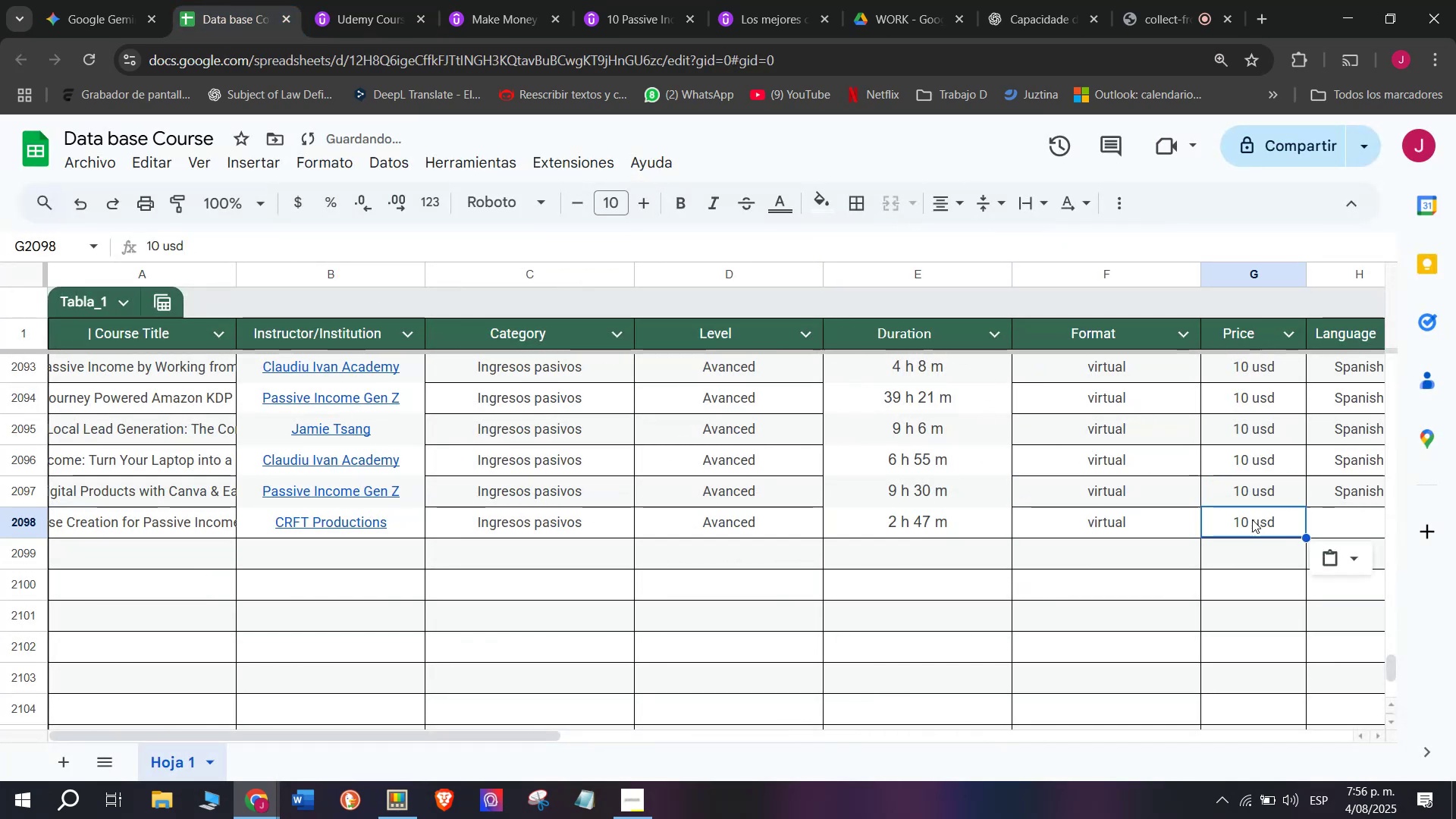 
triple_click([1252, 519])
 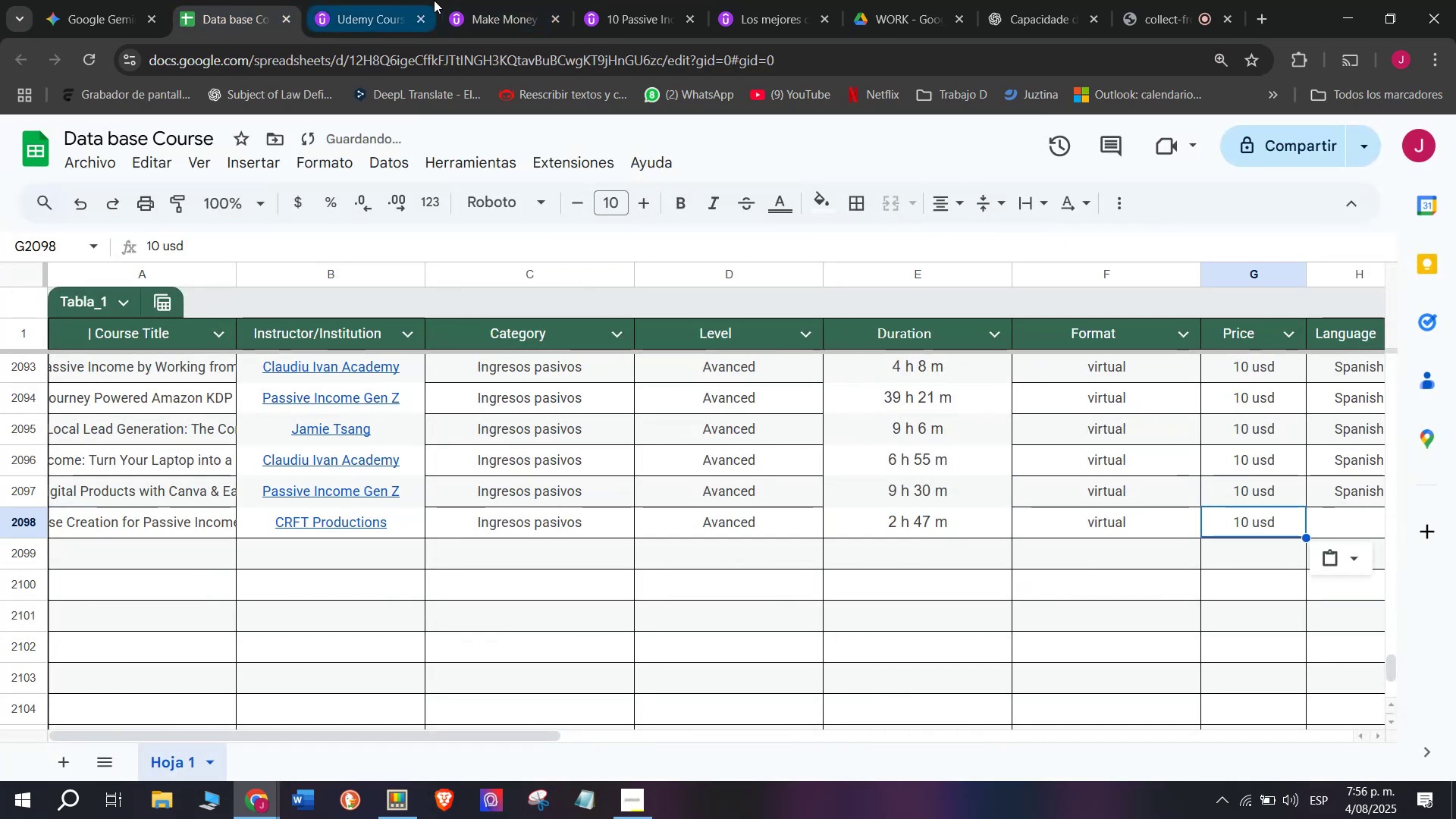 
left_click([335, 0])
 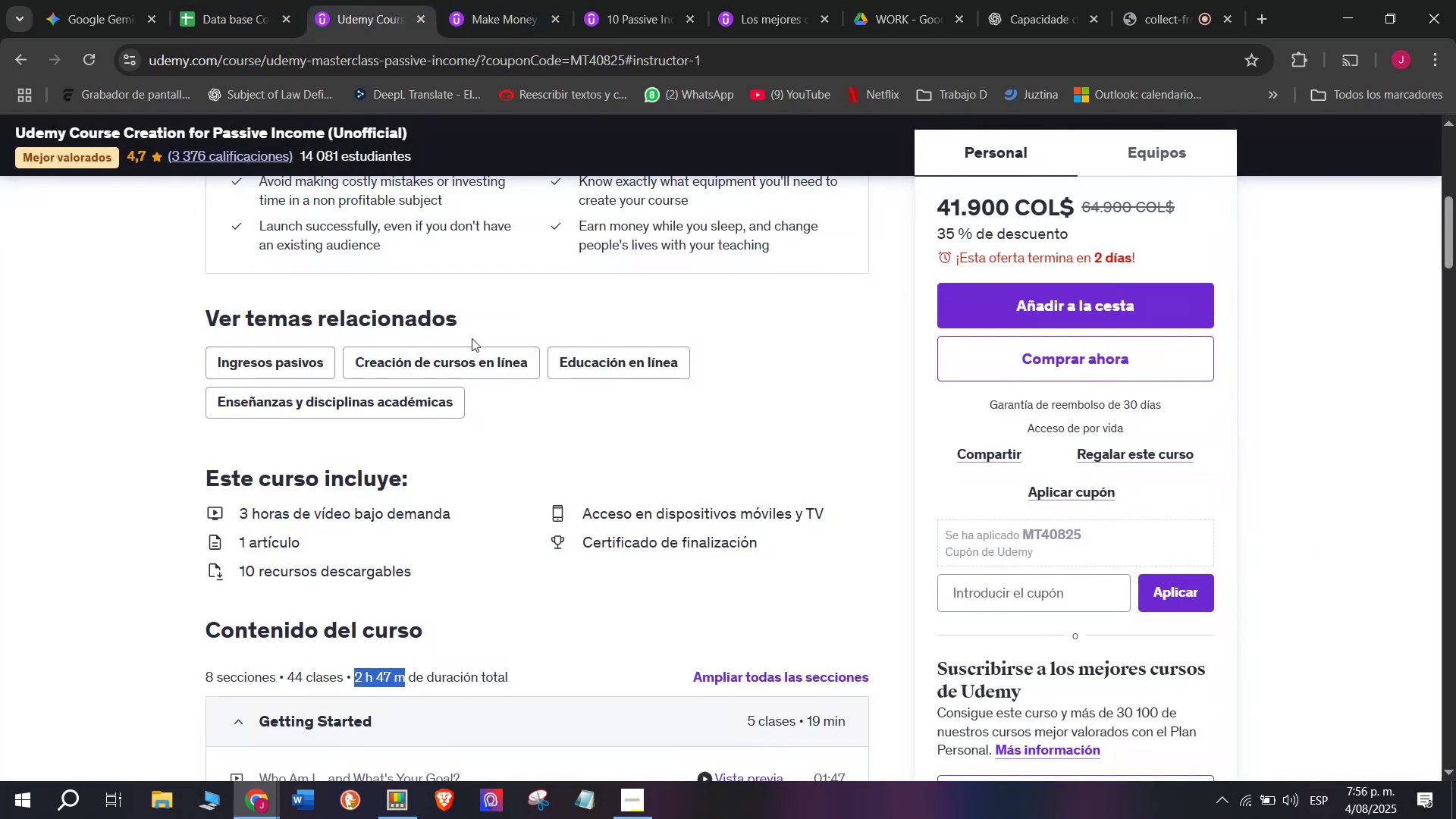 
scroll: coordinate [482, 304], scroll_direction: up, amount: 3.0
 